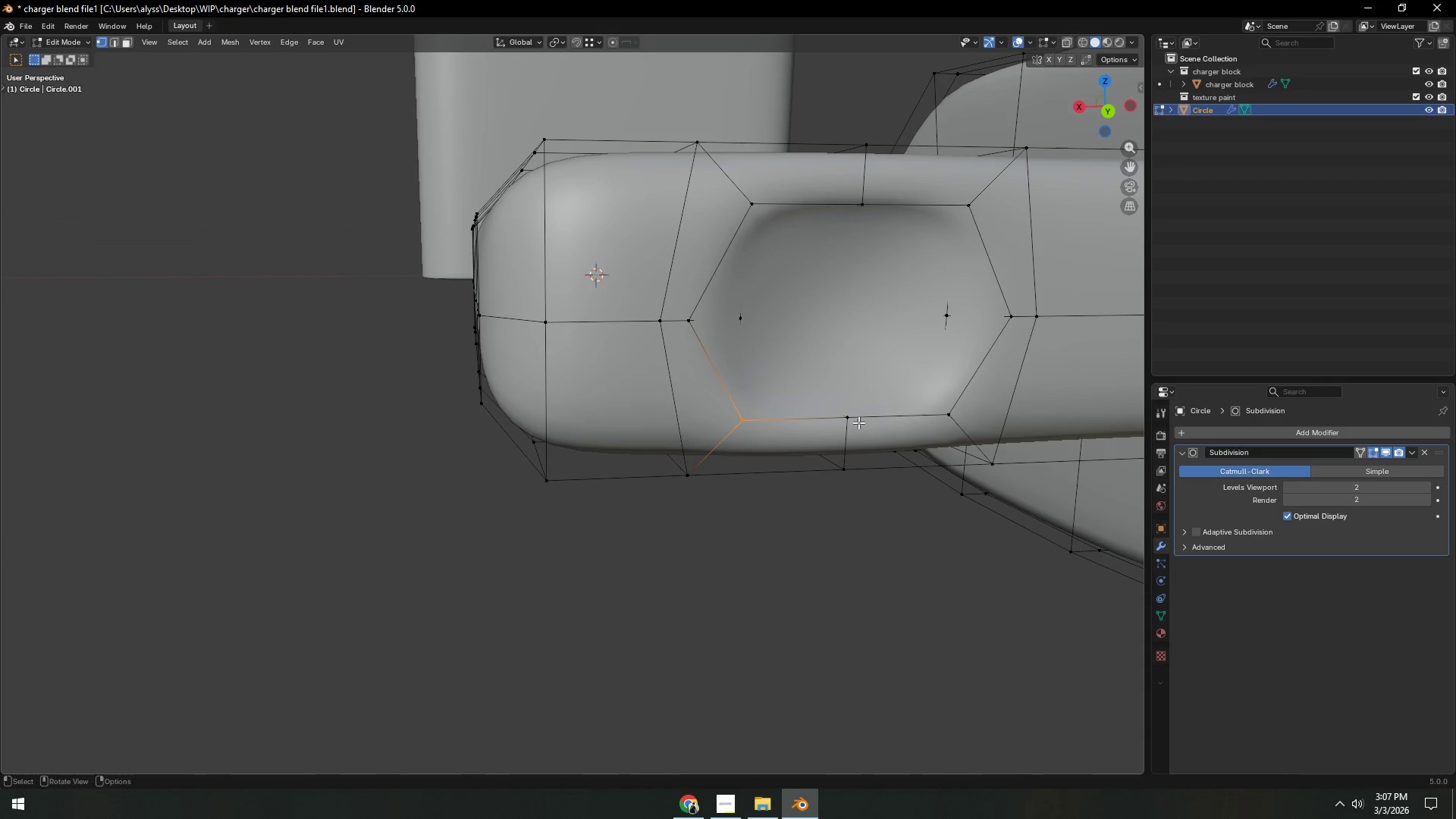 
left_click([853, 422])
 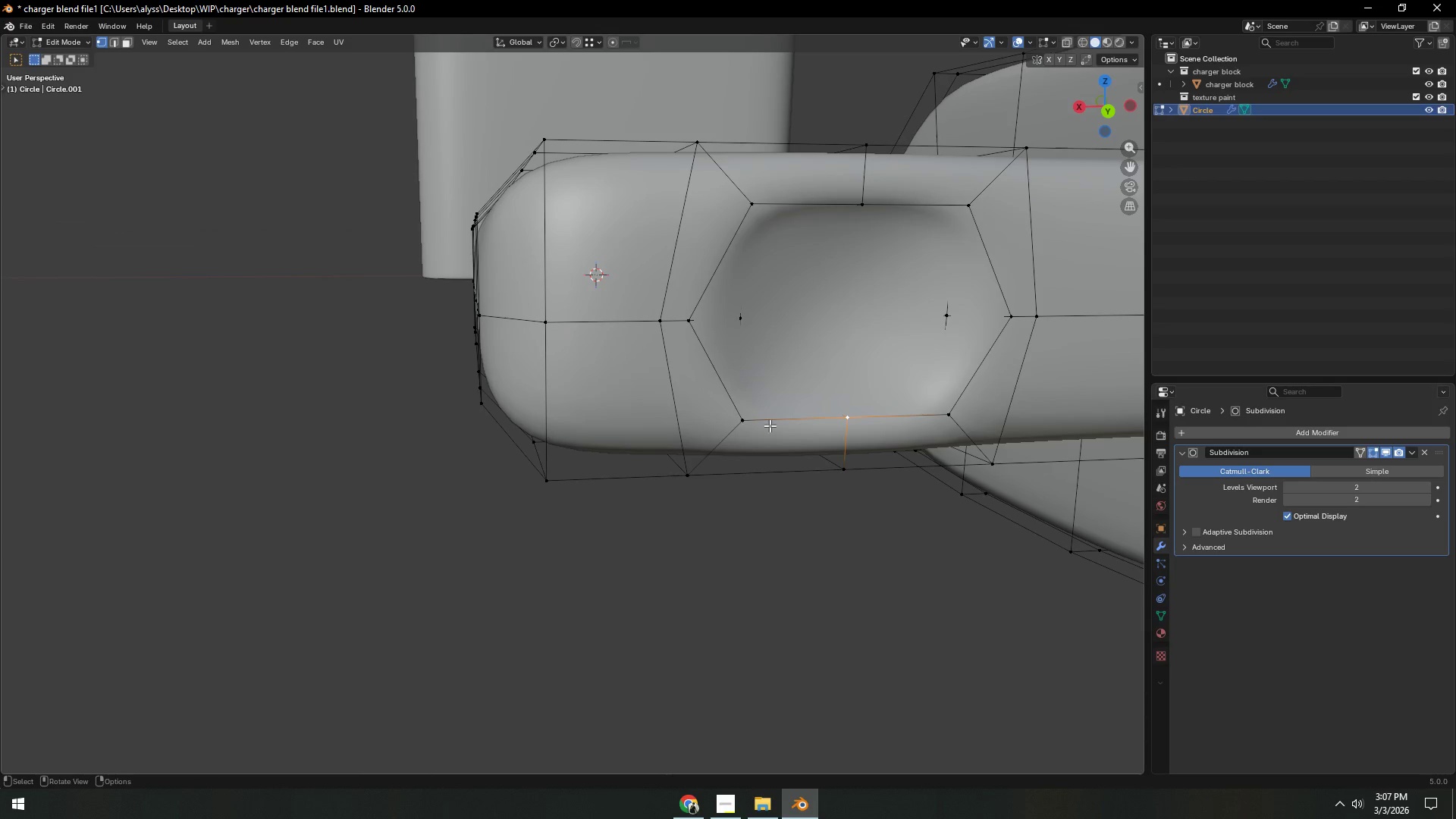 
hold_key(key=ShiftLeft, duration=0.78)
left_click([754, 423])
 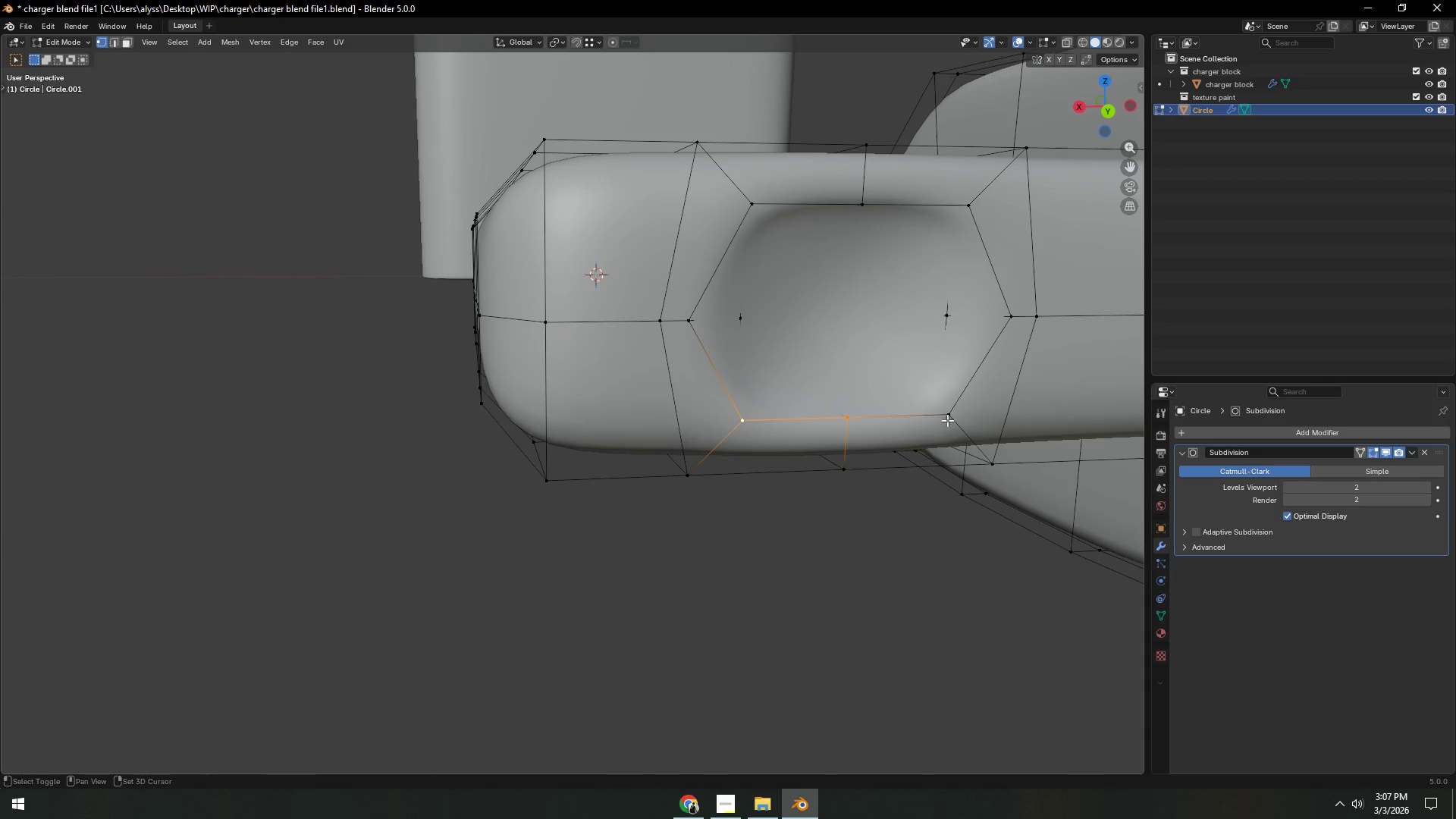 
left_click([952, 419])
 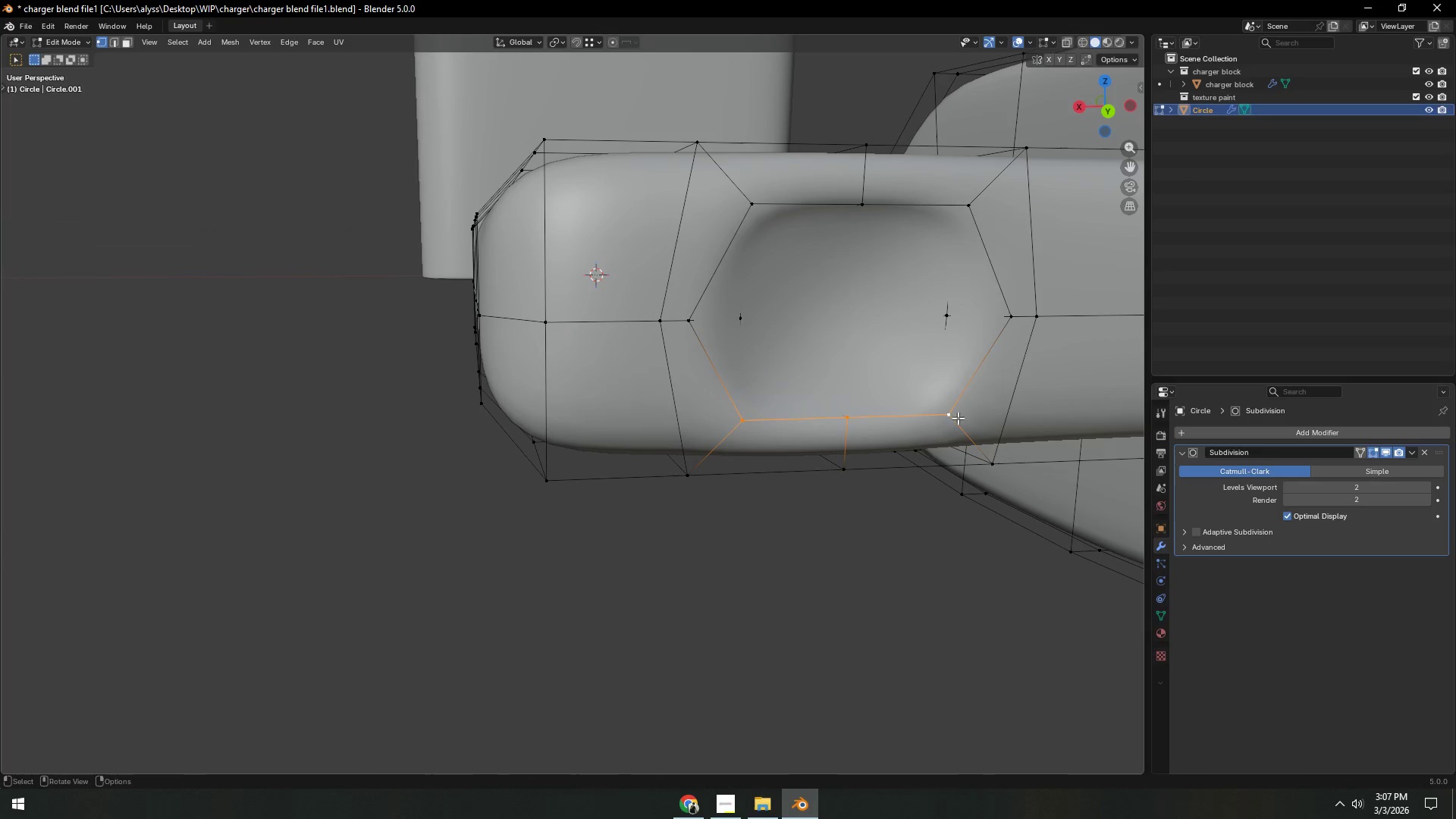 
type(gz)
 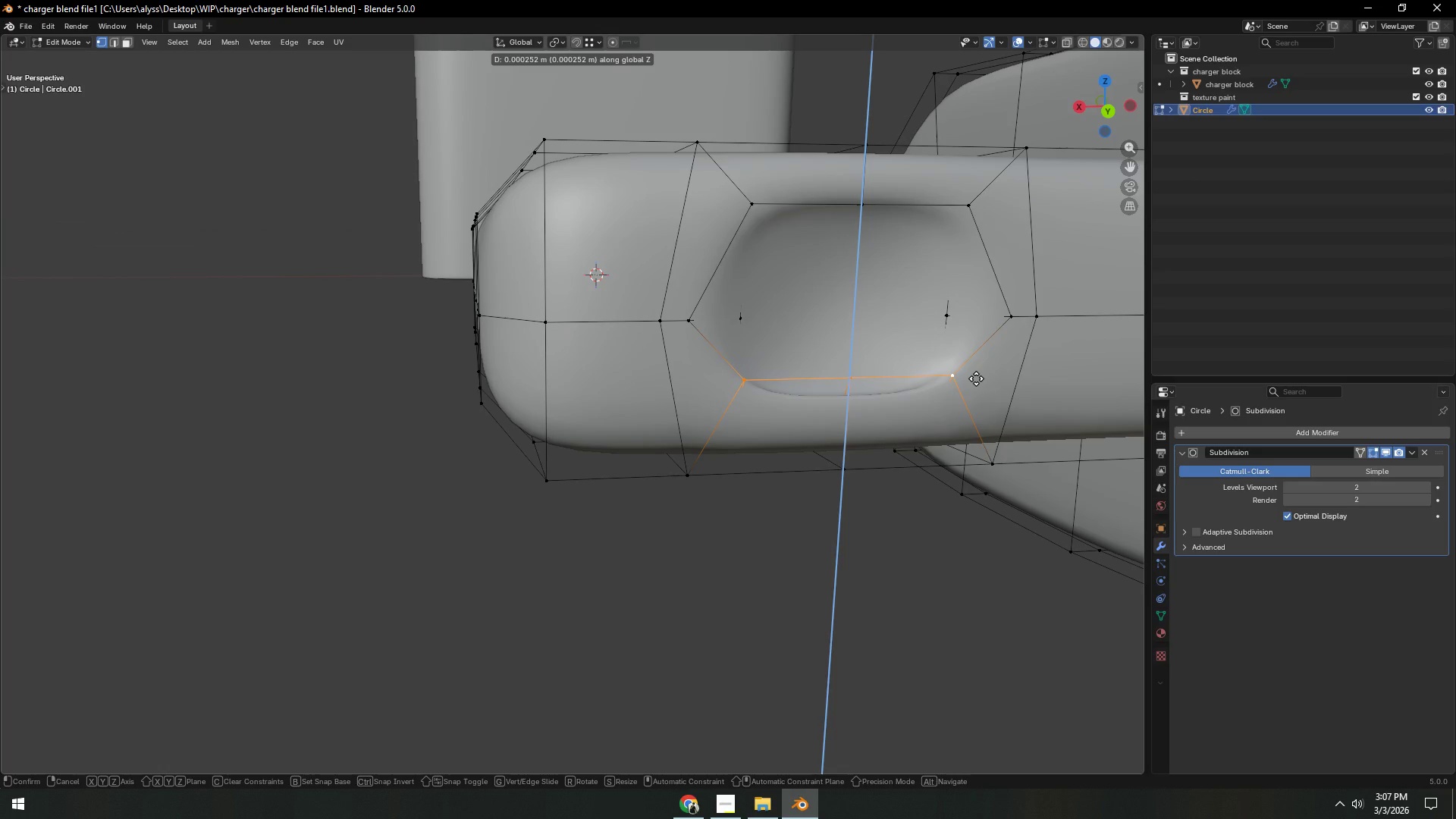 
wait(5.17)
 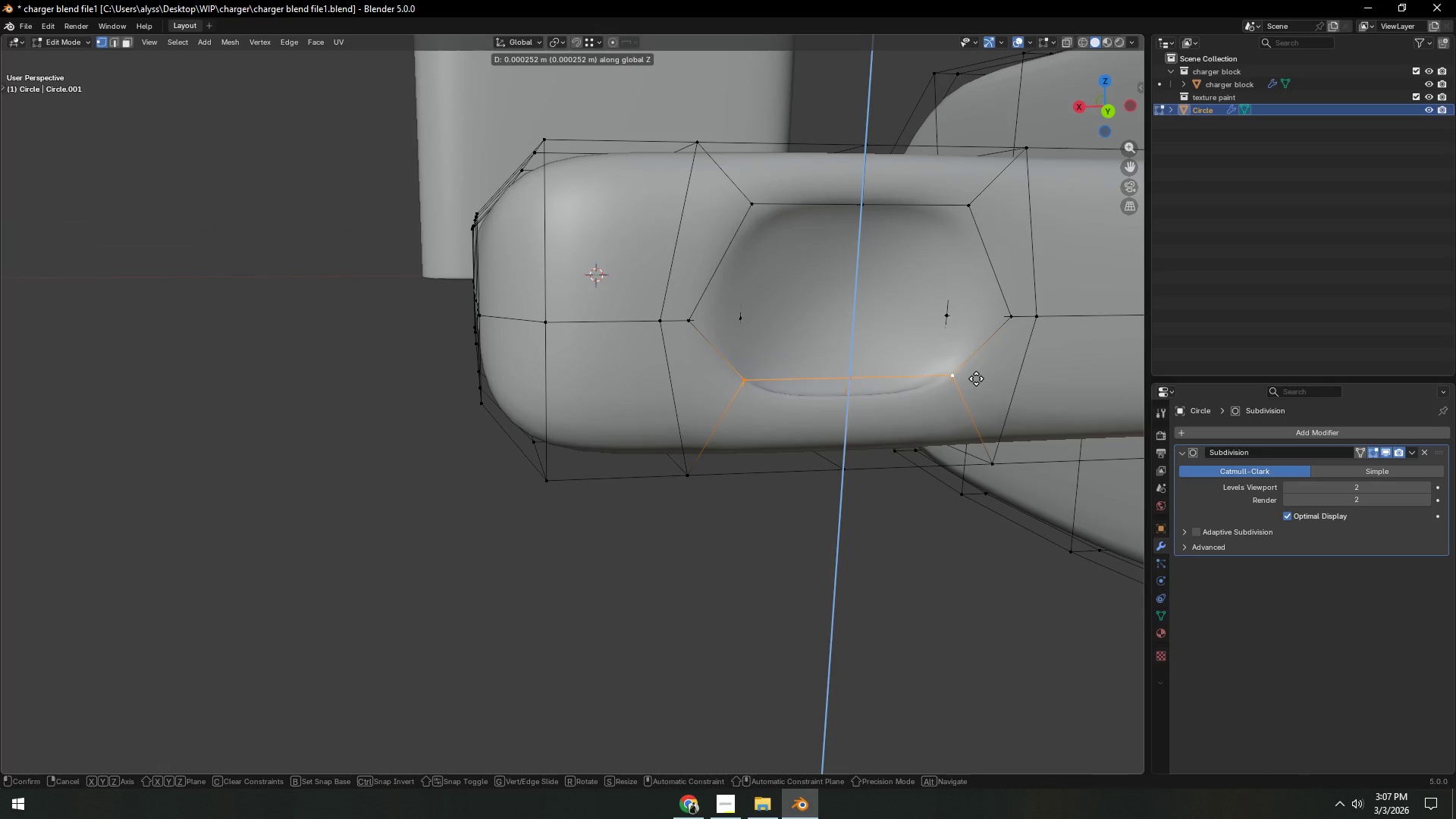 
right_click([976, 378])
 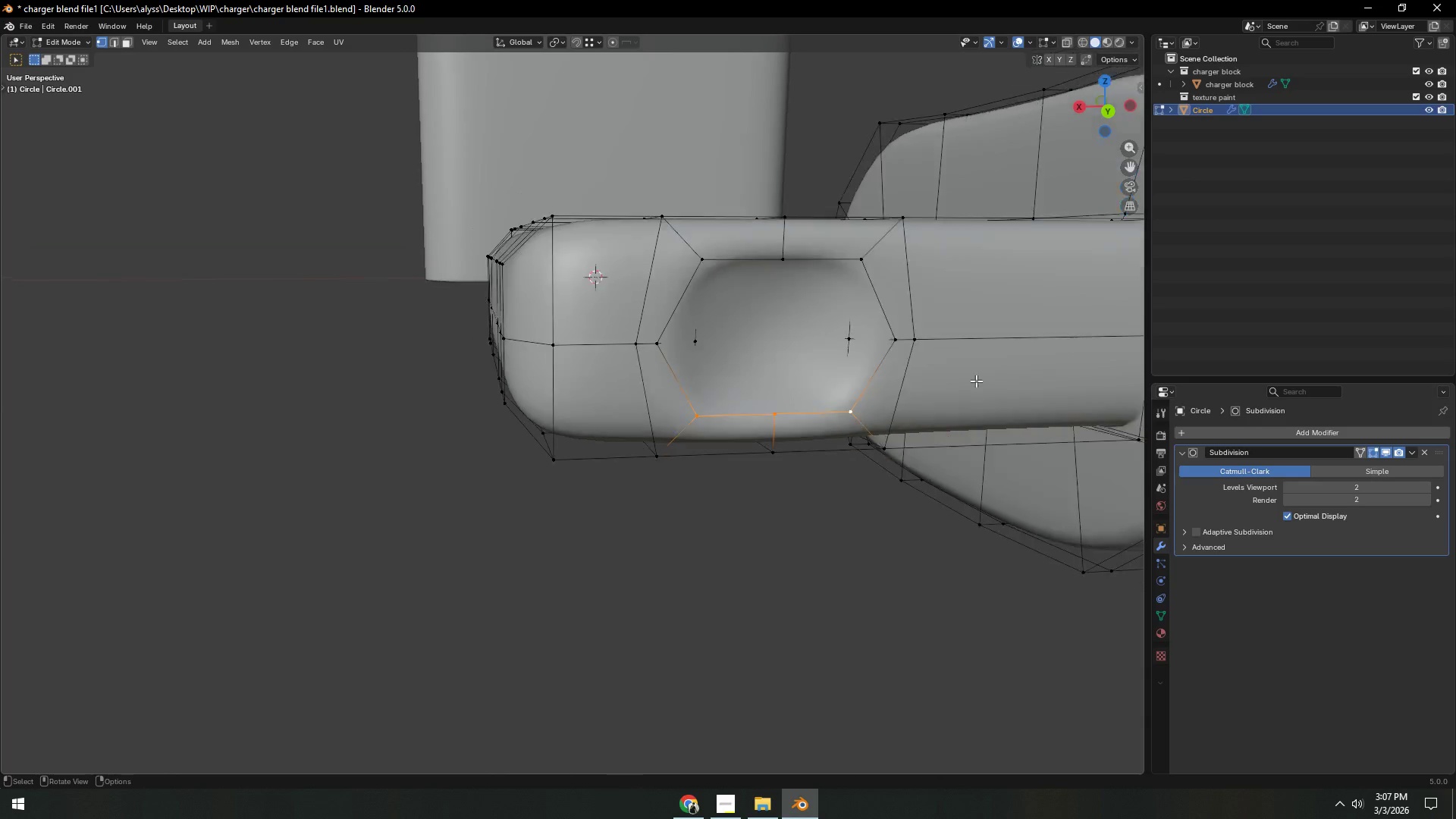 
scroll: coordinate [976, 381], scroll_direction: down, amount: 4.0
 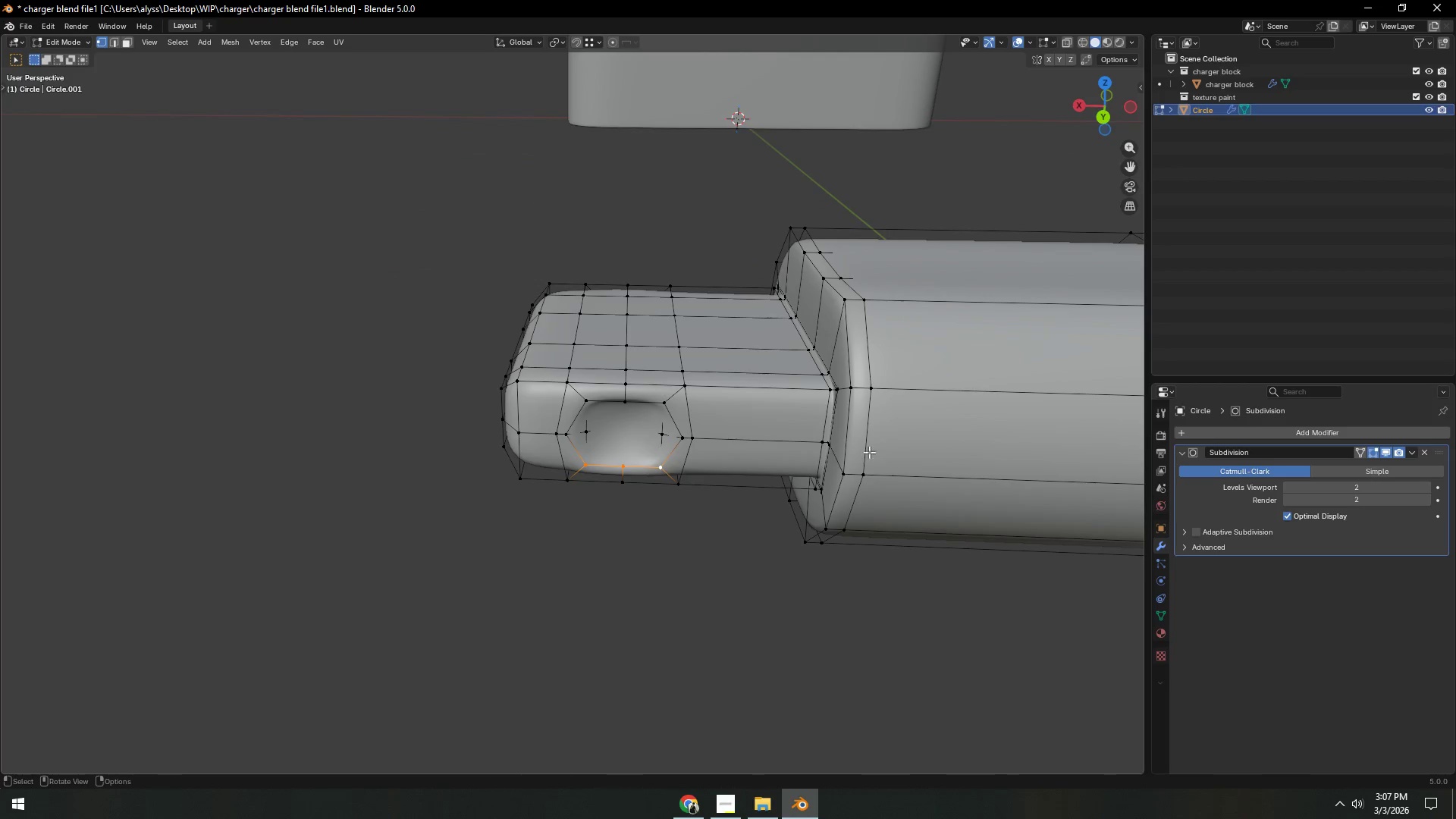 
key(Tab)
 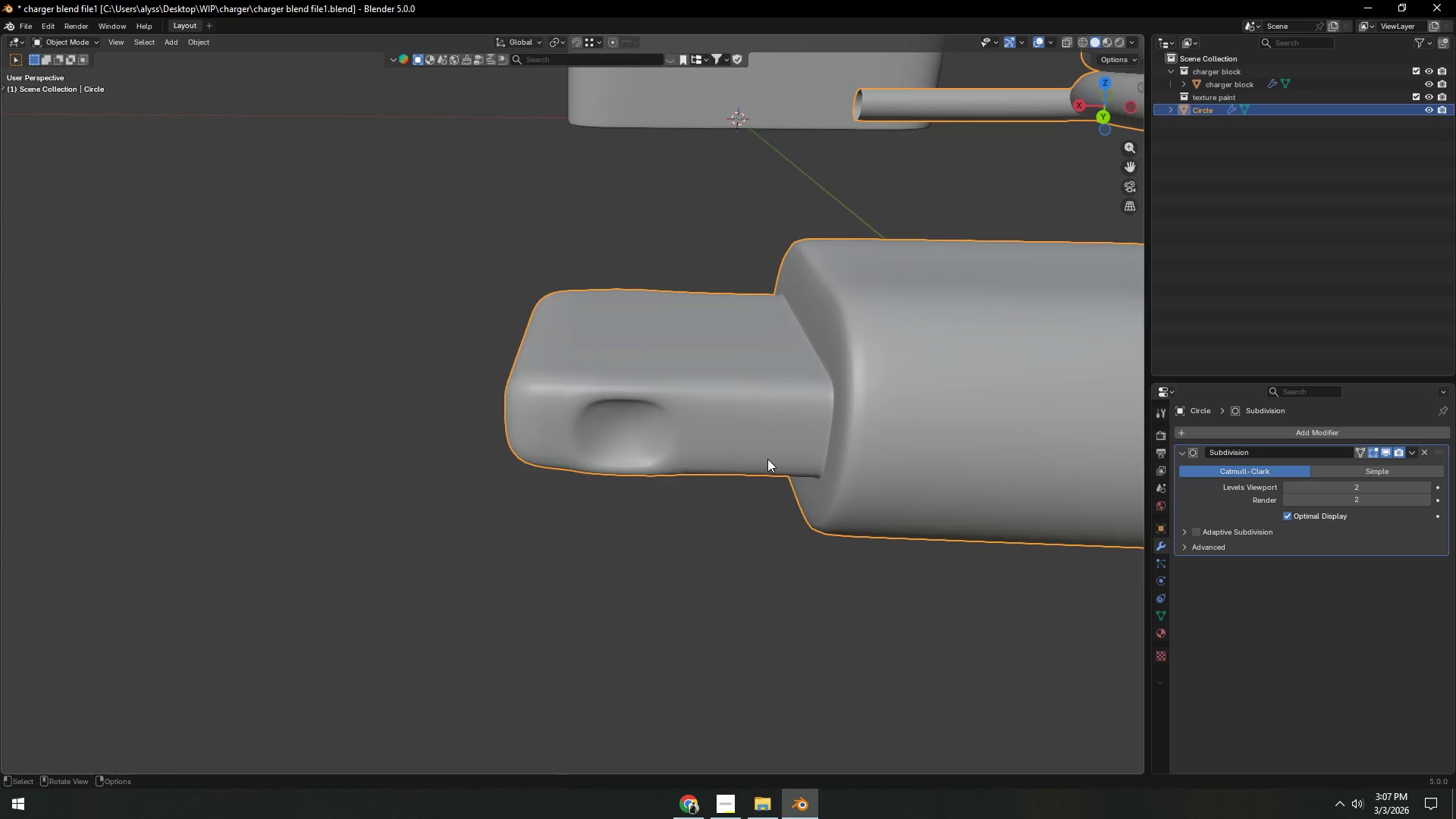 
scroll: coordinate [753, 459], scroll_direction: down, amount: 4.0
 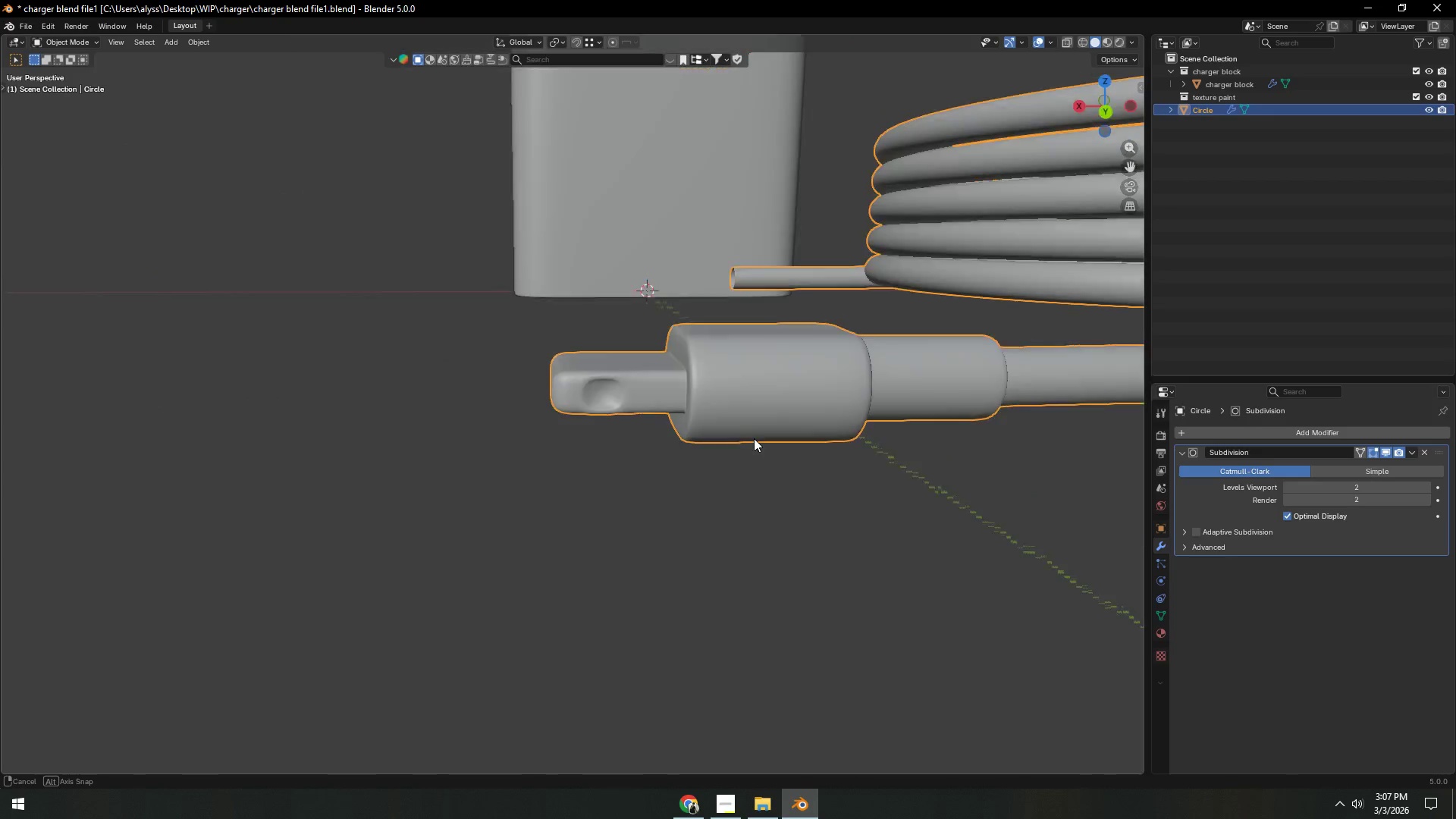 
scroll: coordinate [761, 444], scroll_direction: up, amount: 6.0
 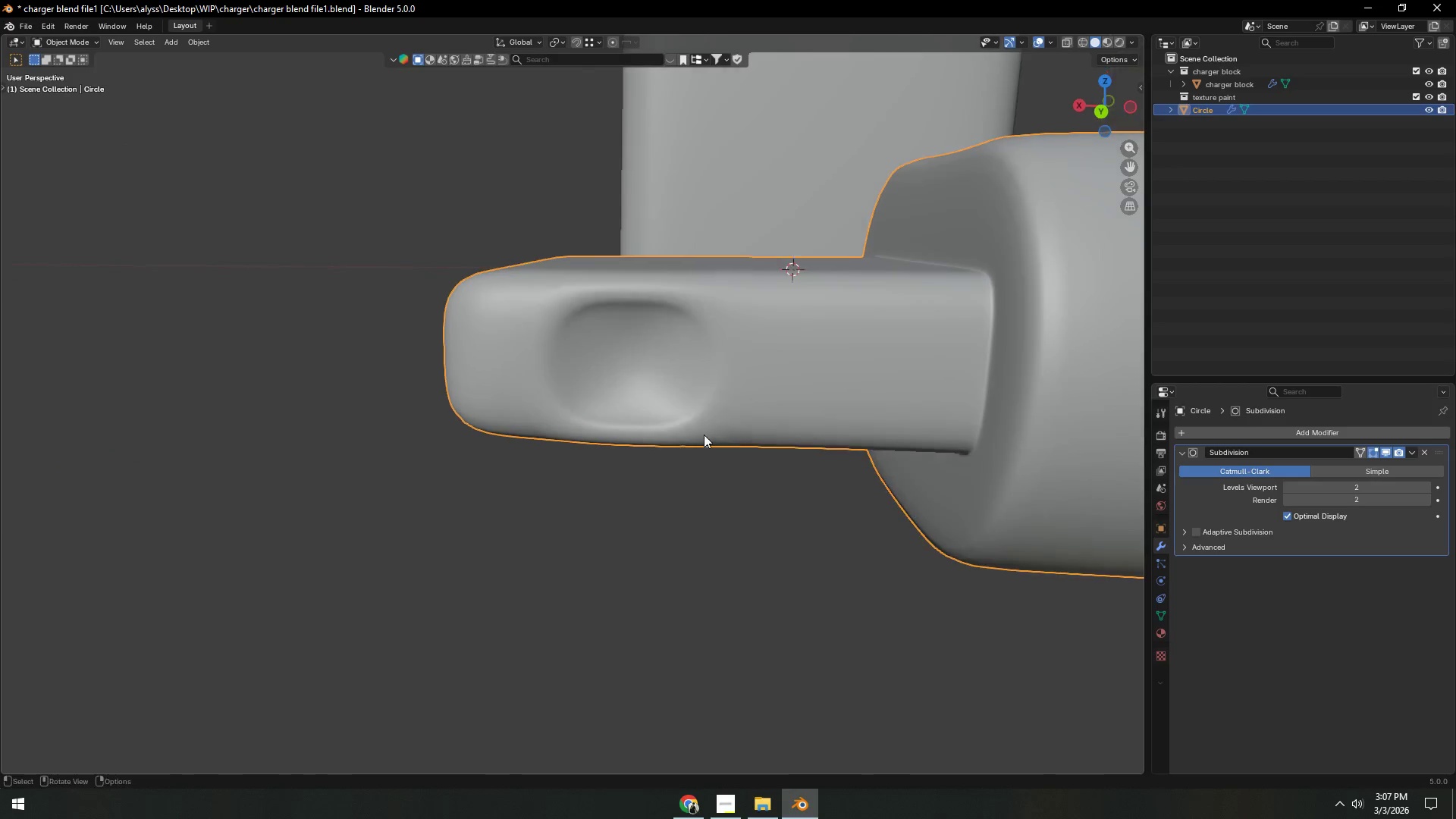 
left_click([715, 383])
 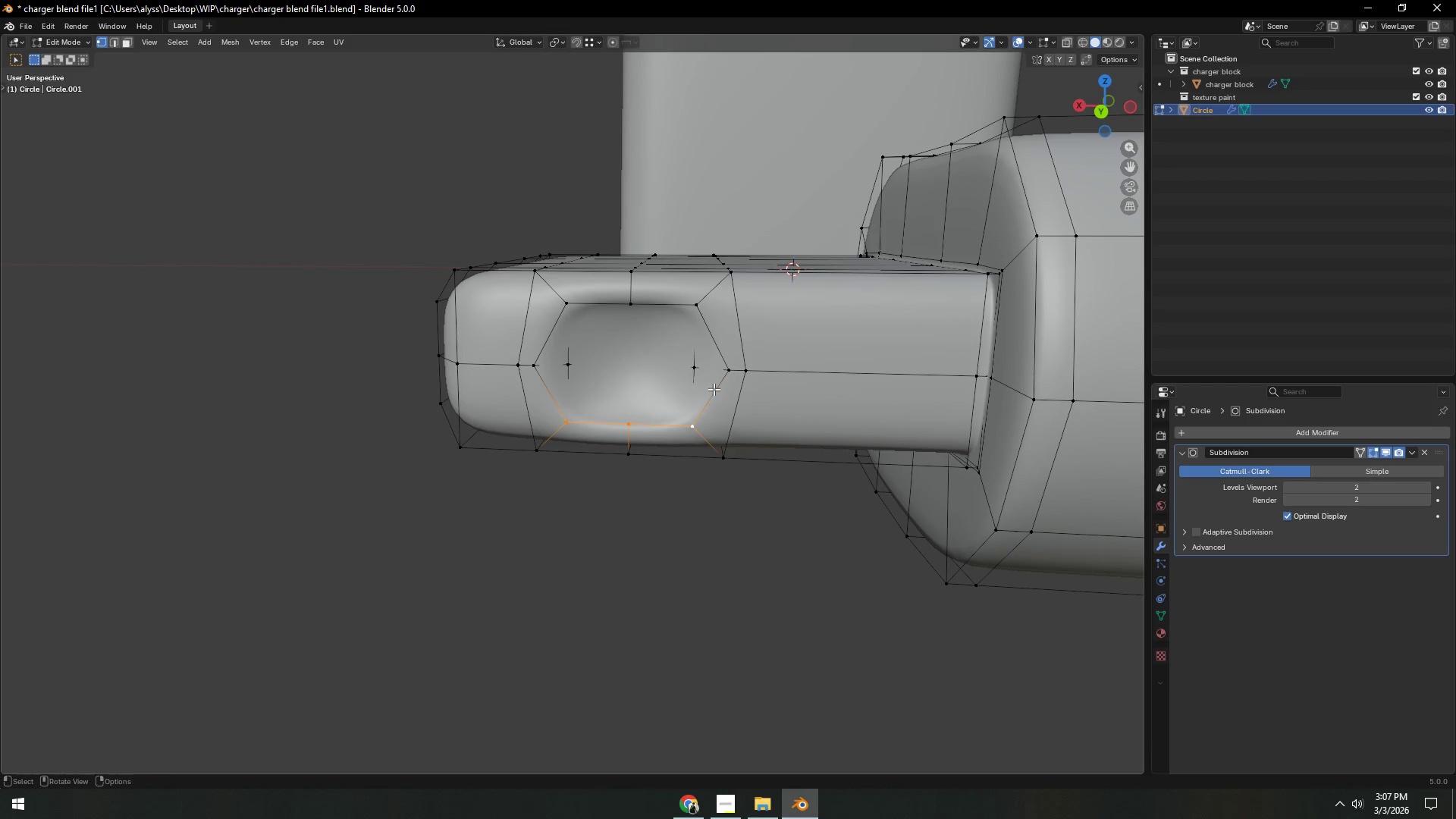 
key(Tab)
 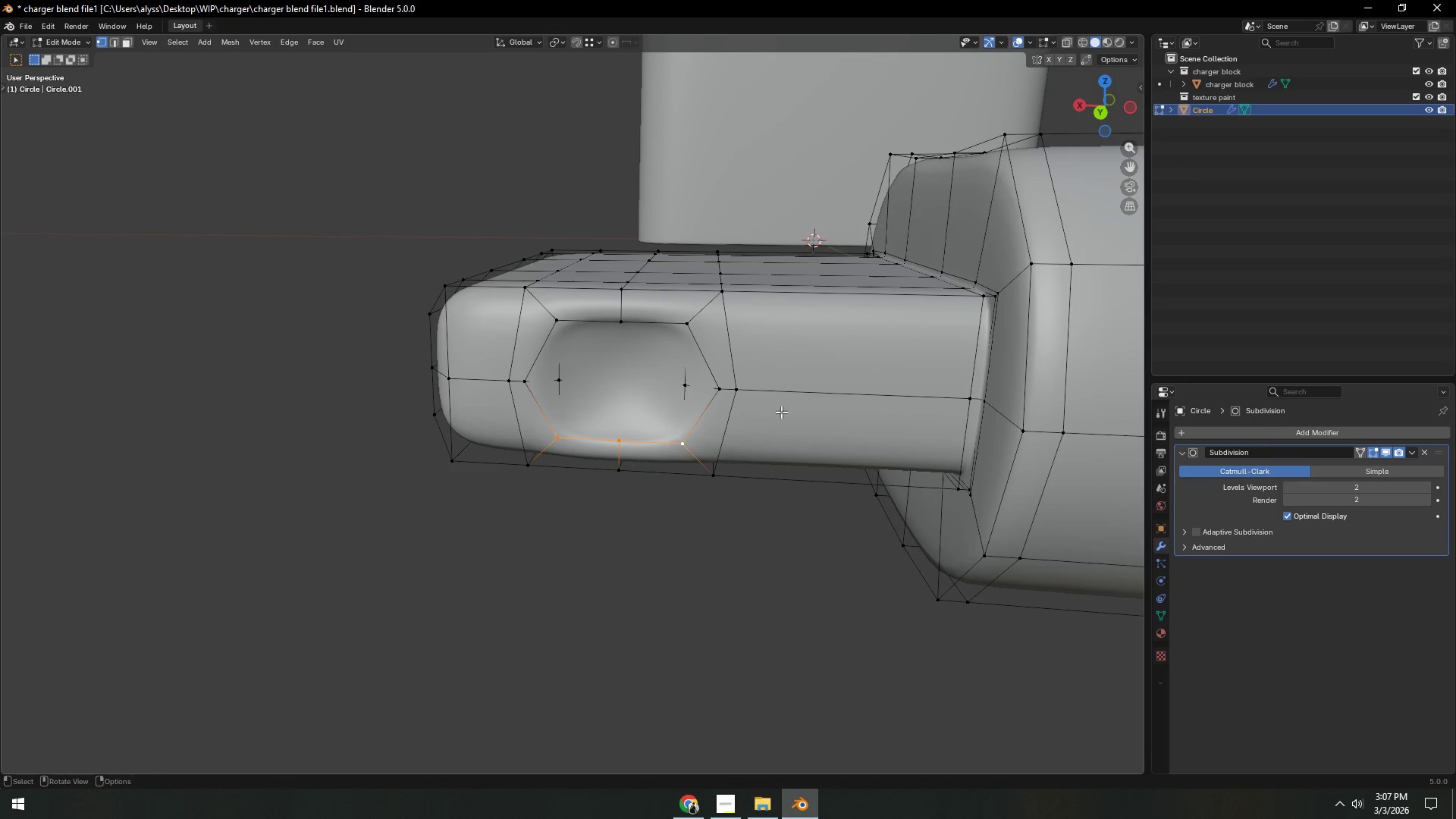 
key(Alt+Z)
 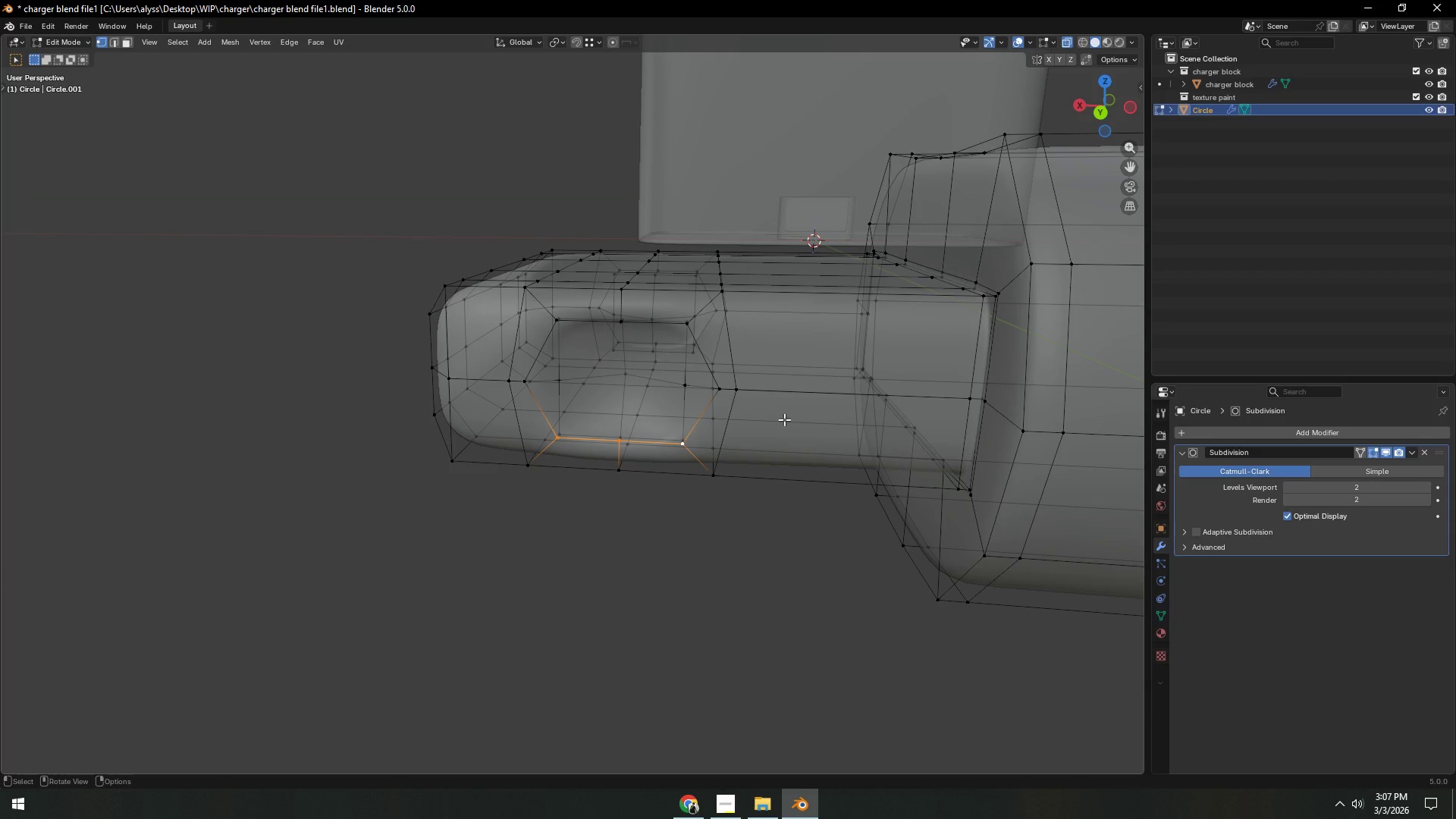 
hold_key(key=Backquote, duration=0.73)
 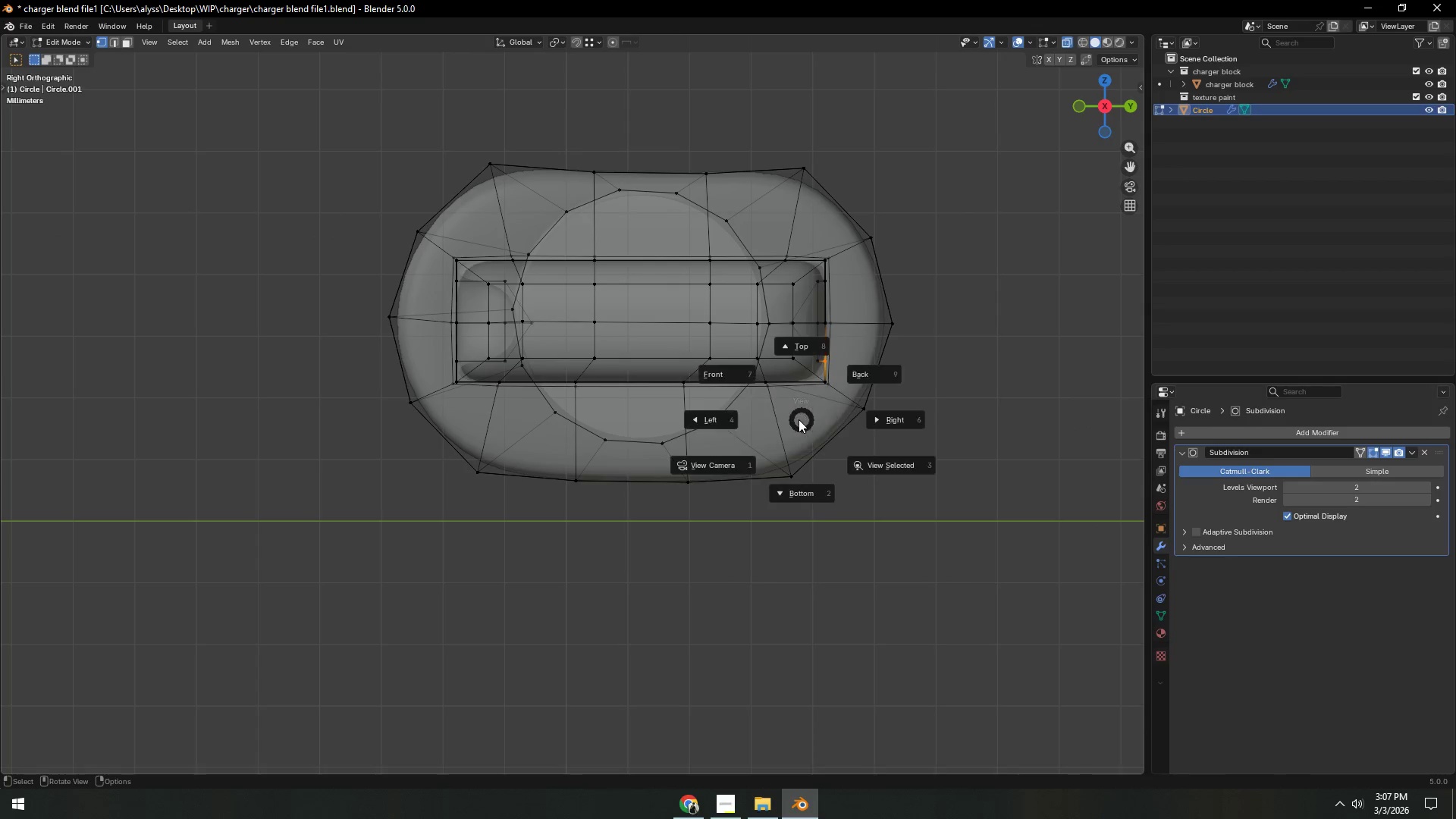 
hold_key(key=Backquote, duration=1.06)
 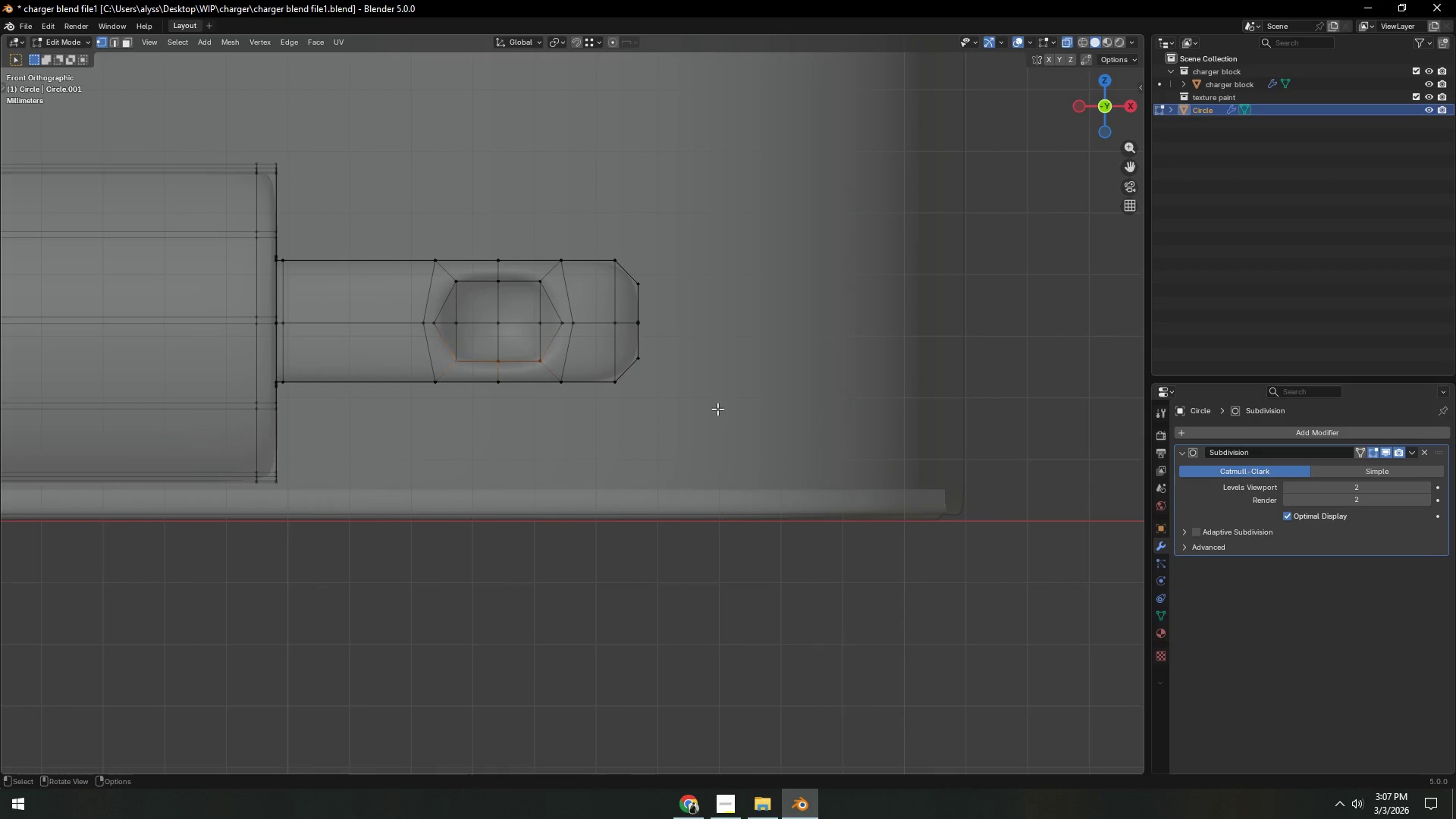 
hold_key(key=ShiftLeft, duration=0.33)
 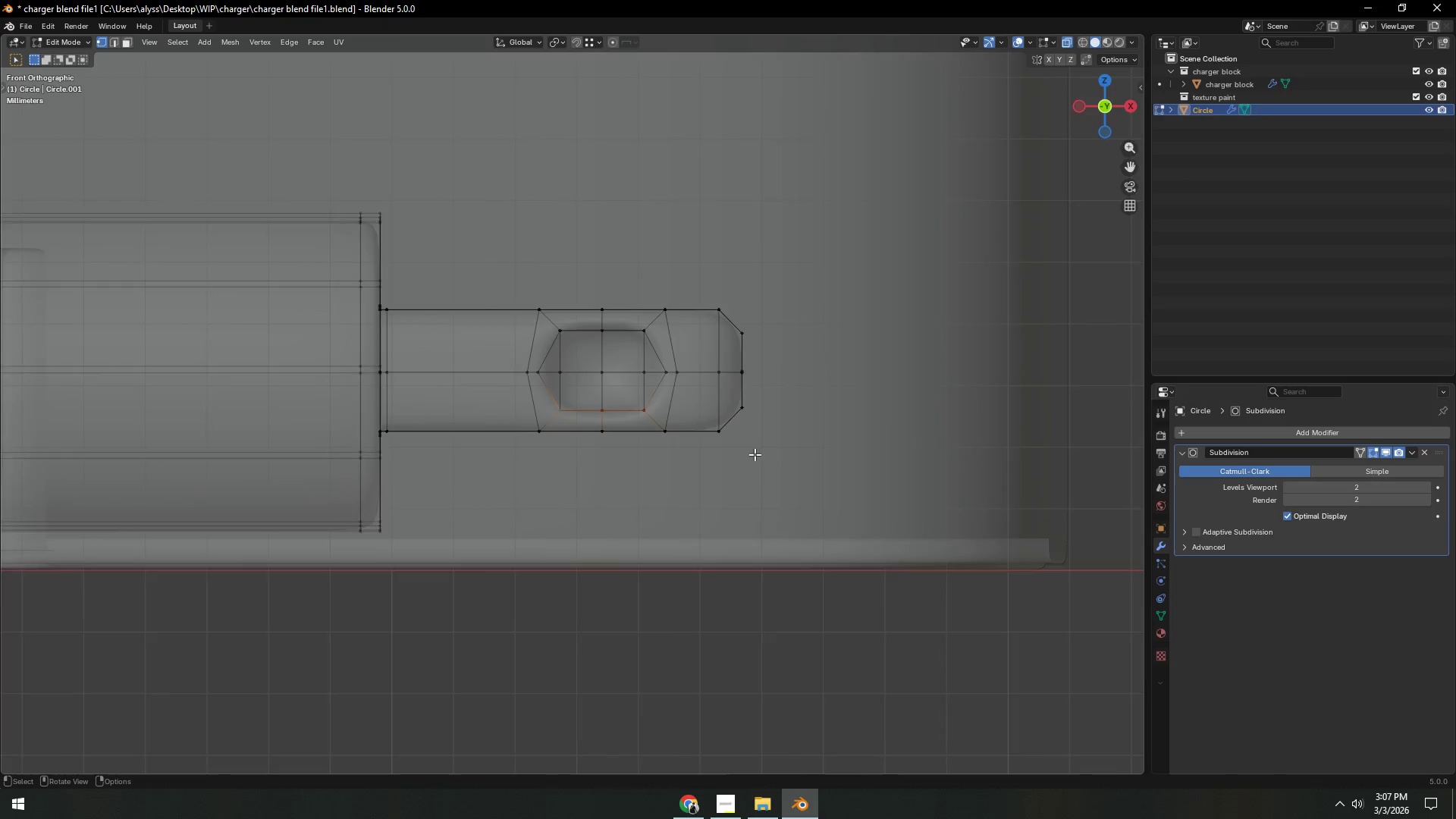 
scroll: coordinate [755, 455], scroll_direction: up, amount: 3.0
 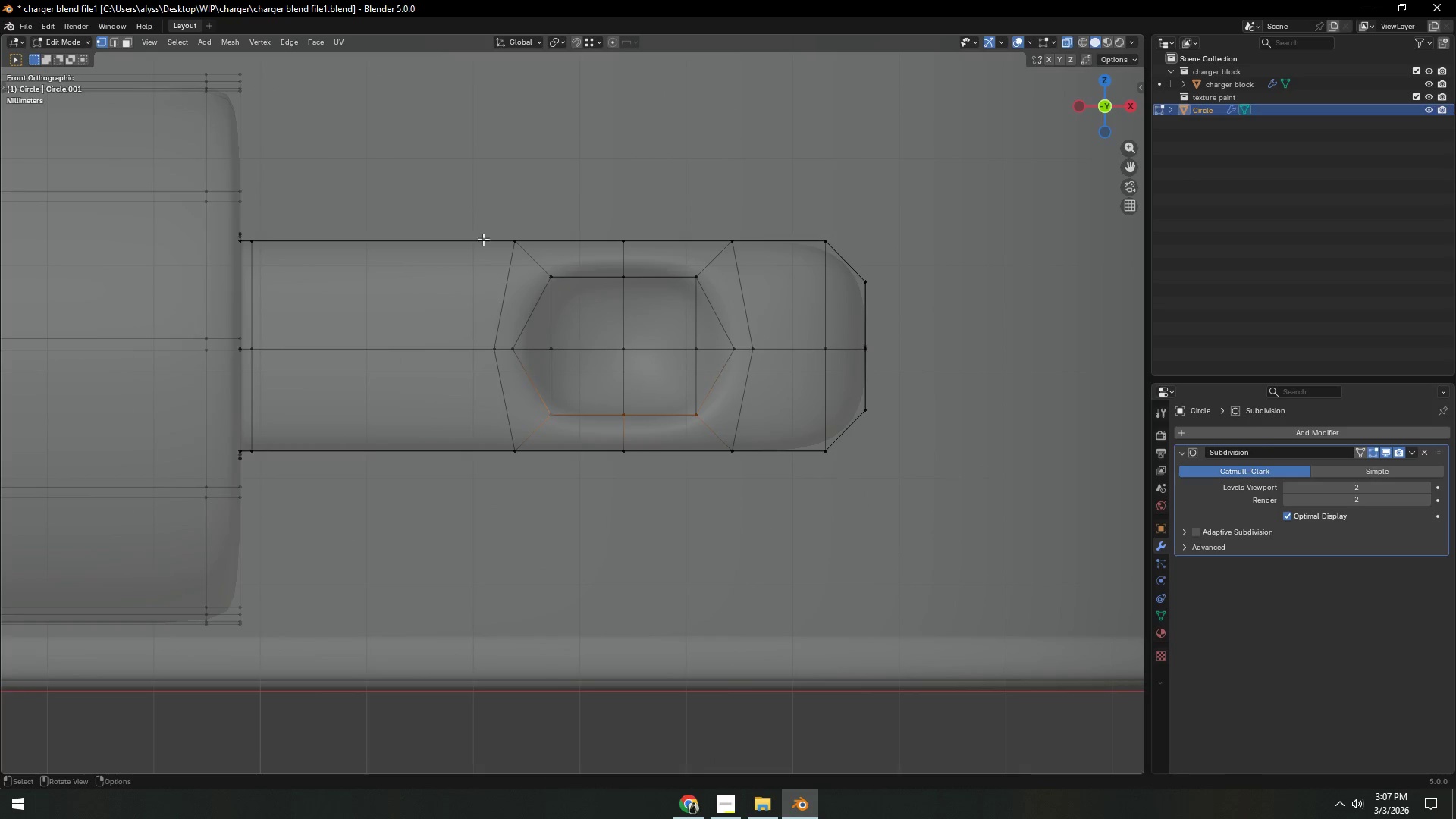 
left_click_drag(start_coordinate=[440, 204], to_coordinate=[569, 517])
 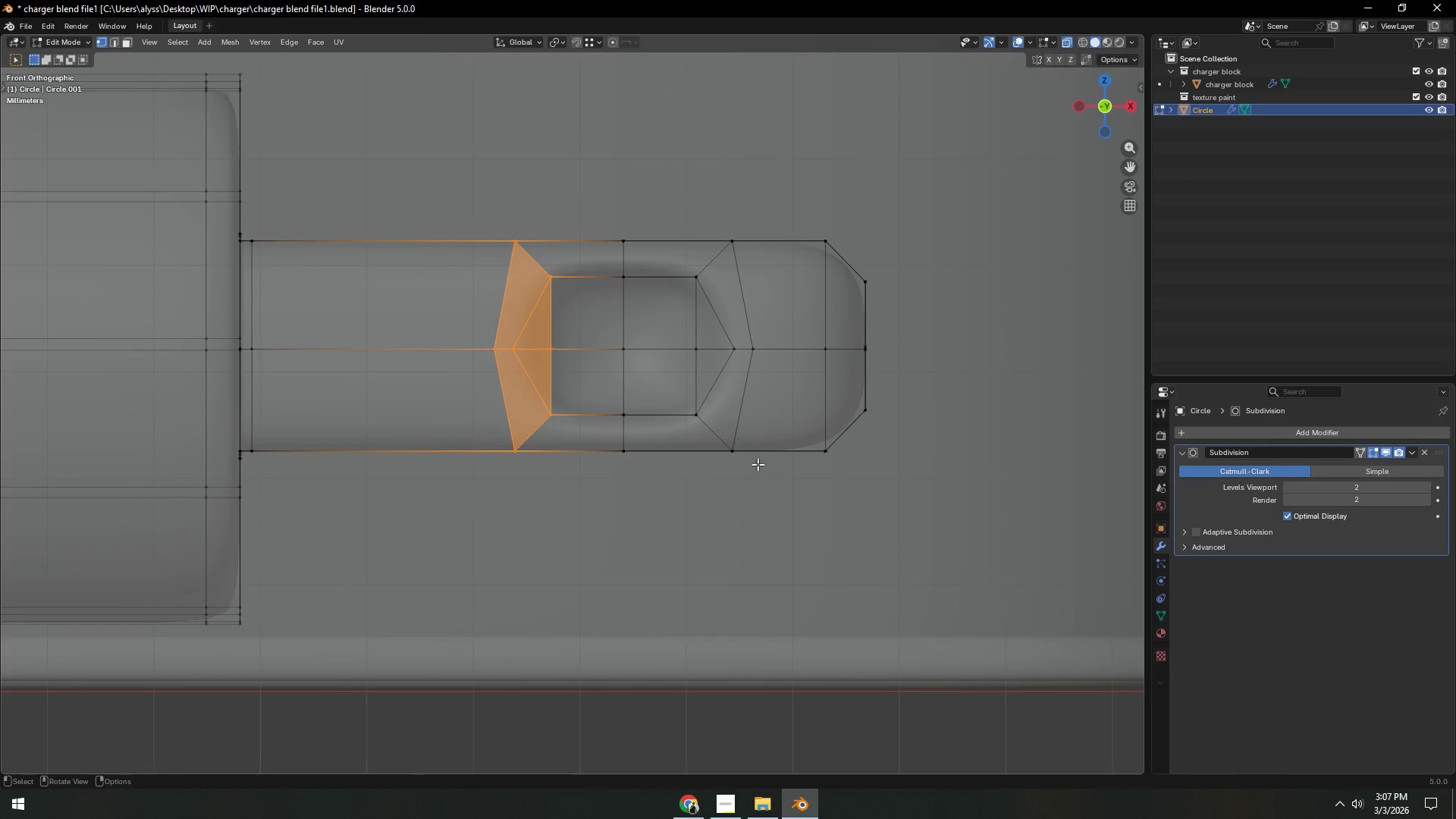 
type(gxgx)
 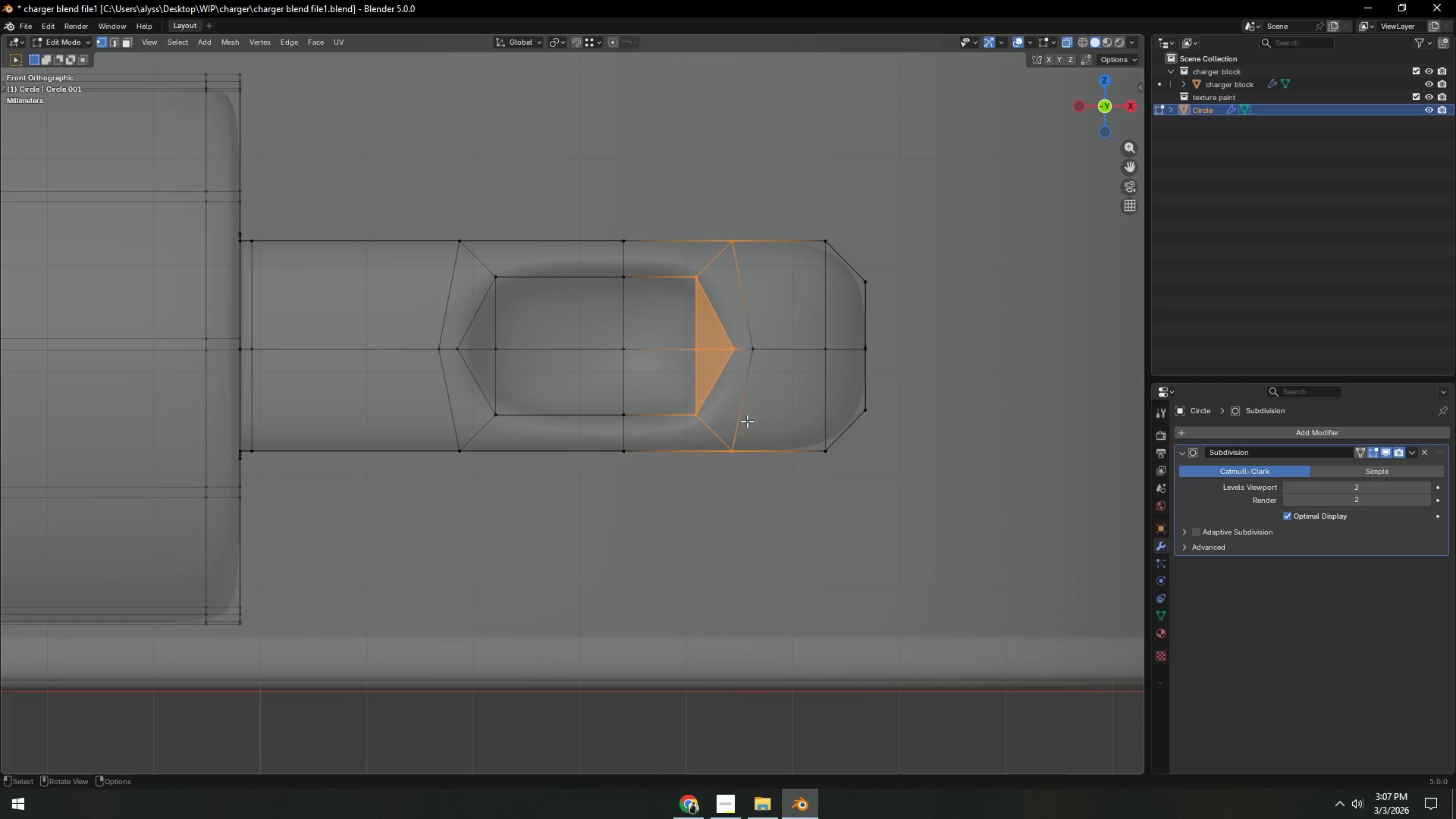 
left_click_drag(start_coordinate=[681, 221], to_coordinate=[752, 481])
 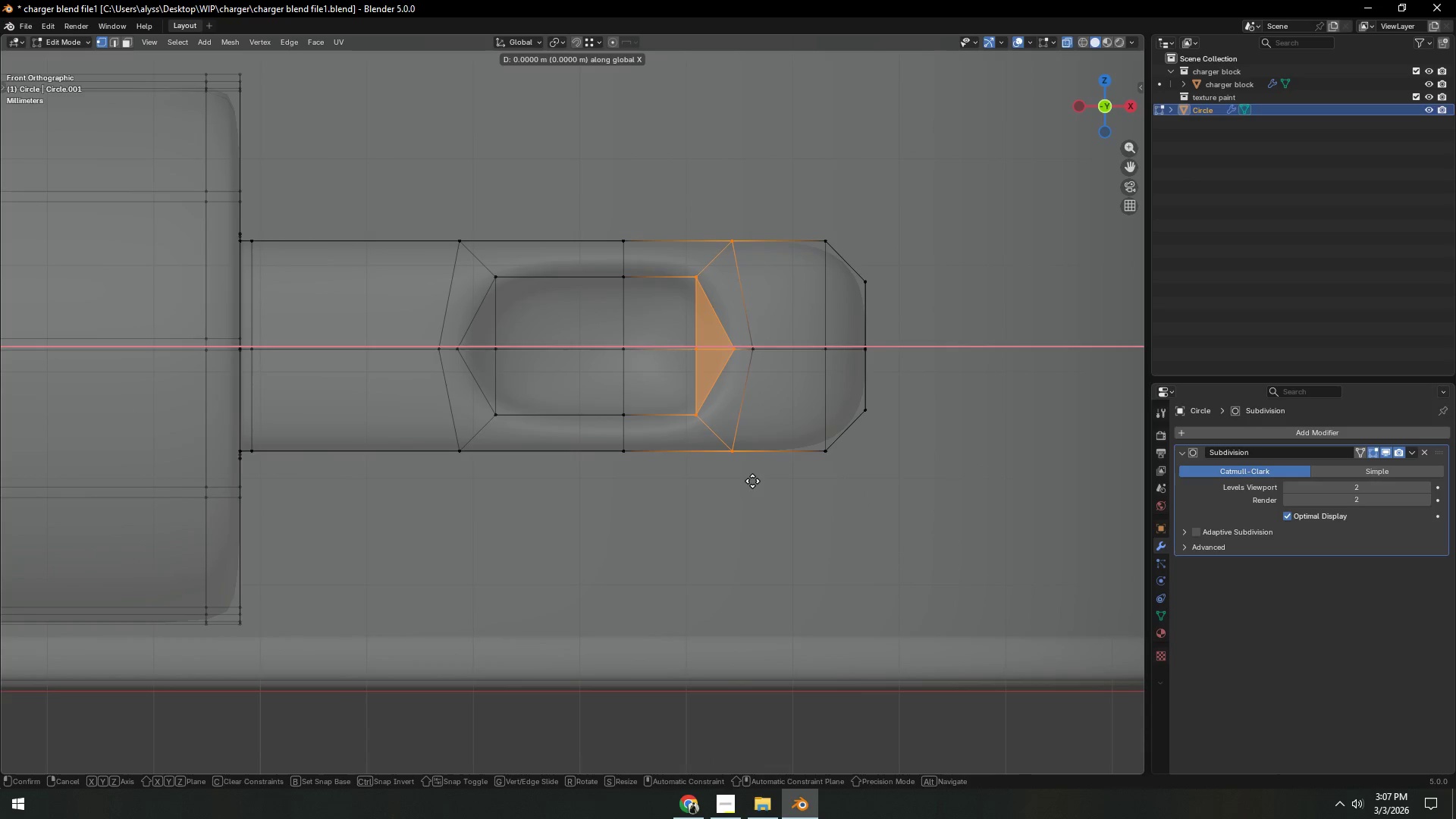 
right_click([752, 481])
 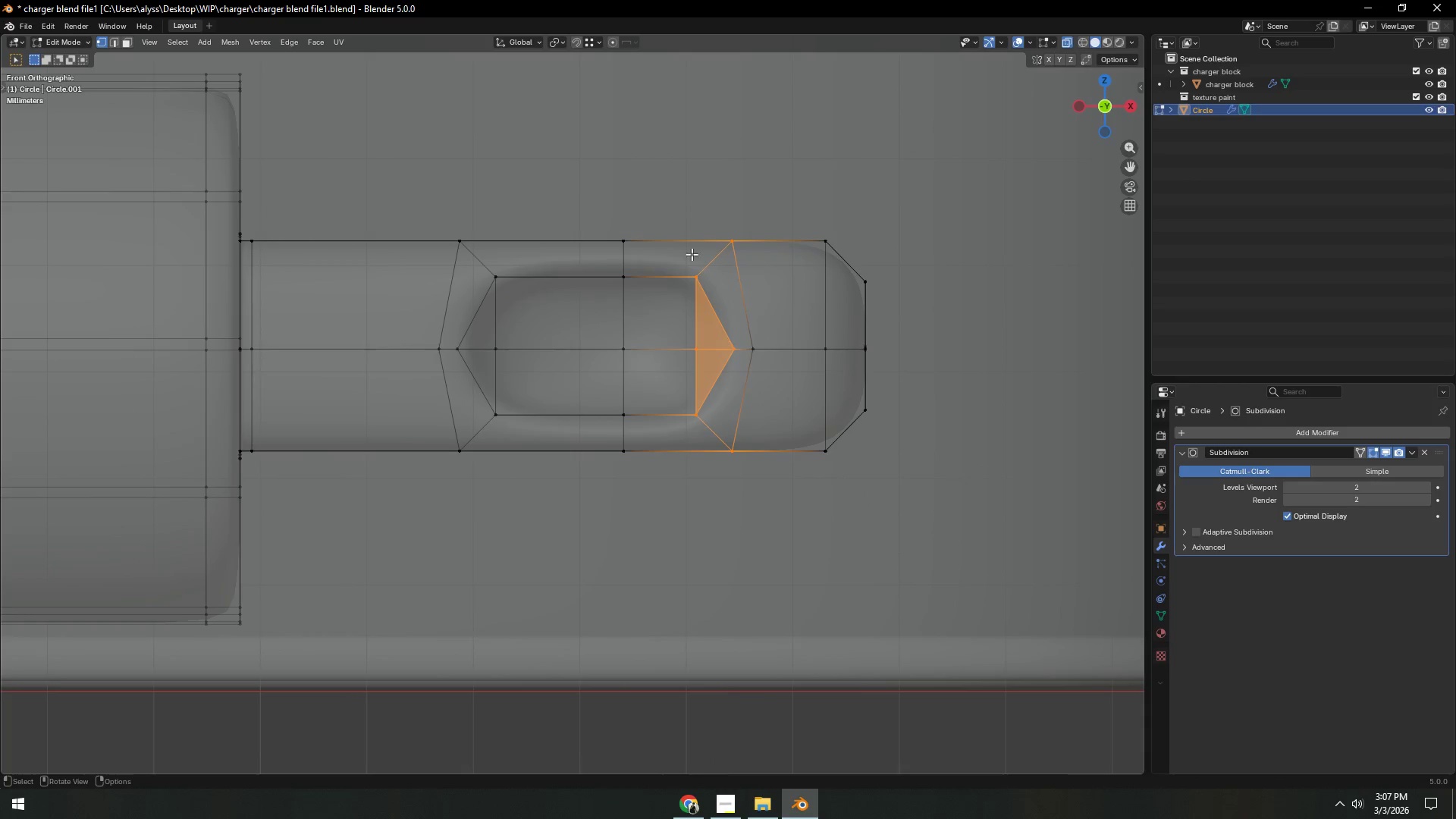 
left_click_drag(start_coordinate=[682, 205], to_coordinate=[767, 498])
 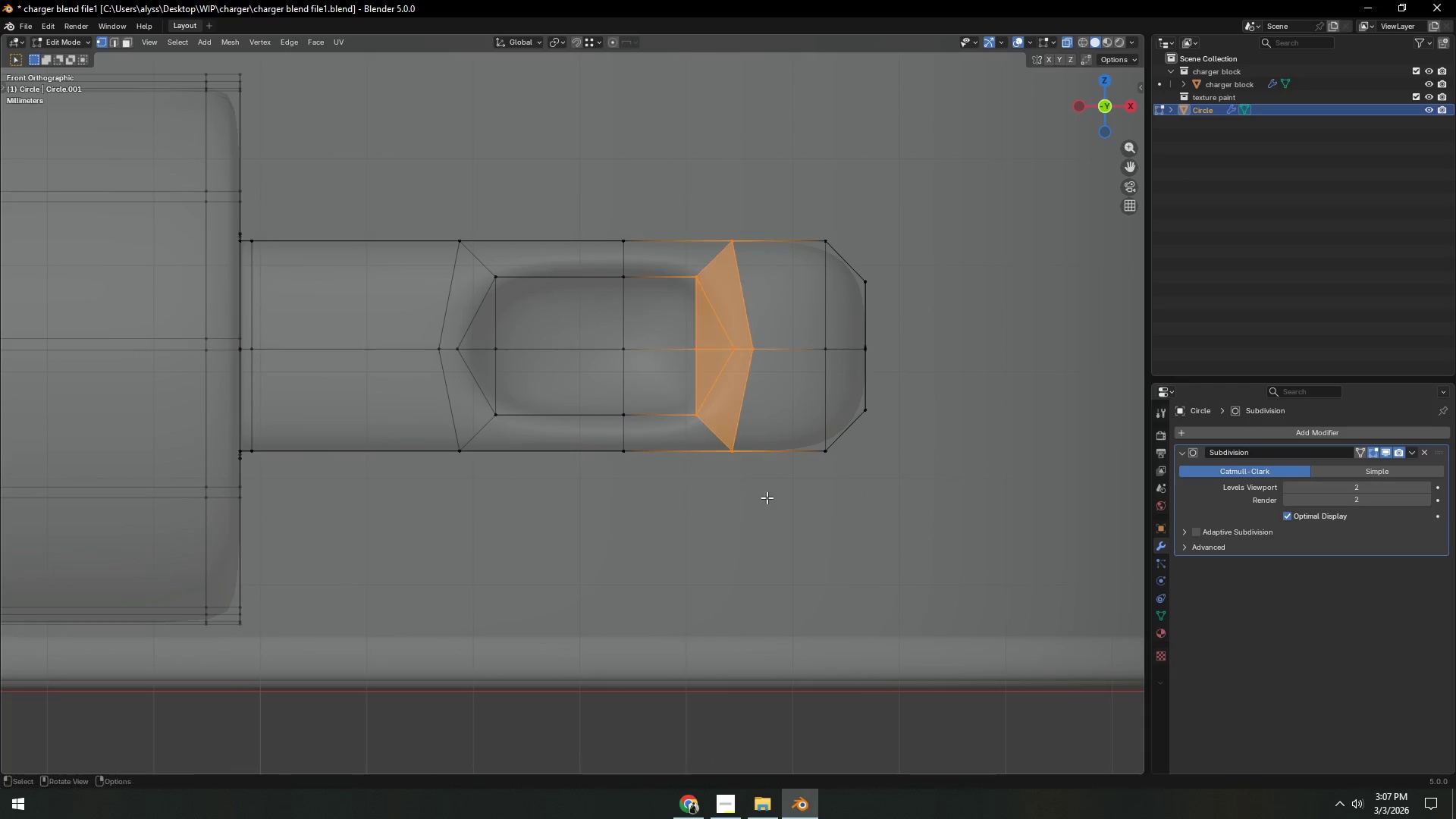 
type(gx)
 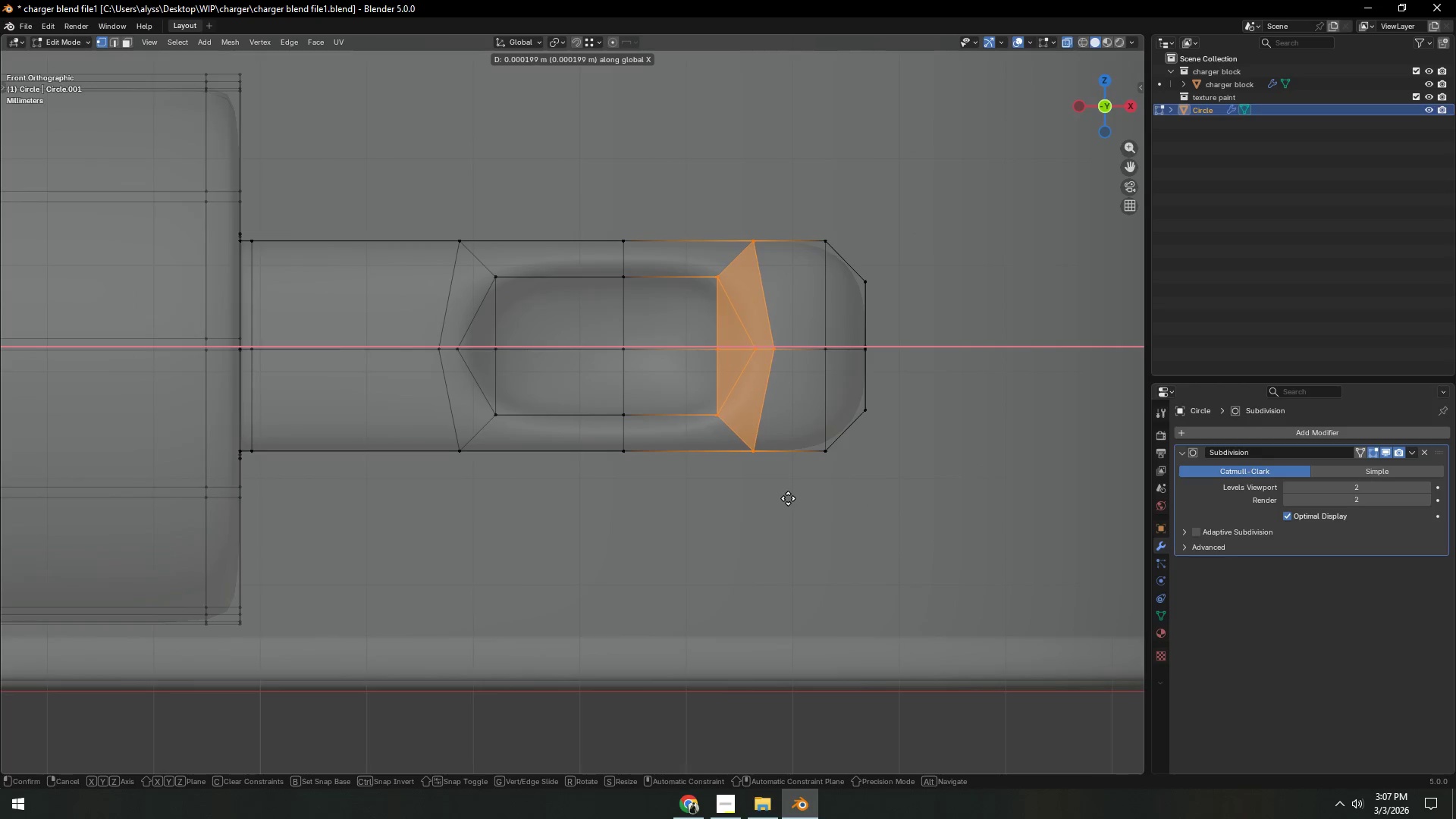 
left_click([788, 498])
 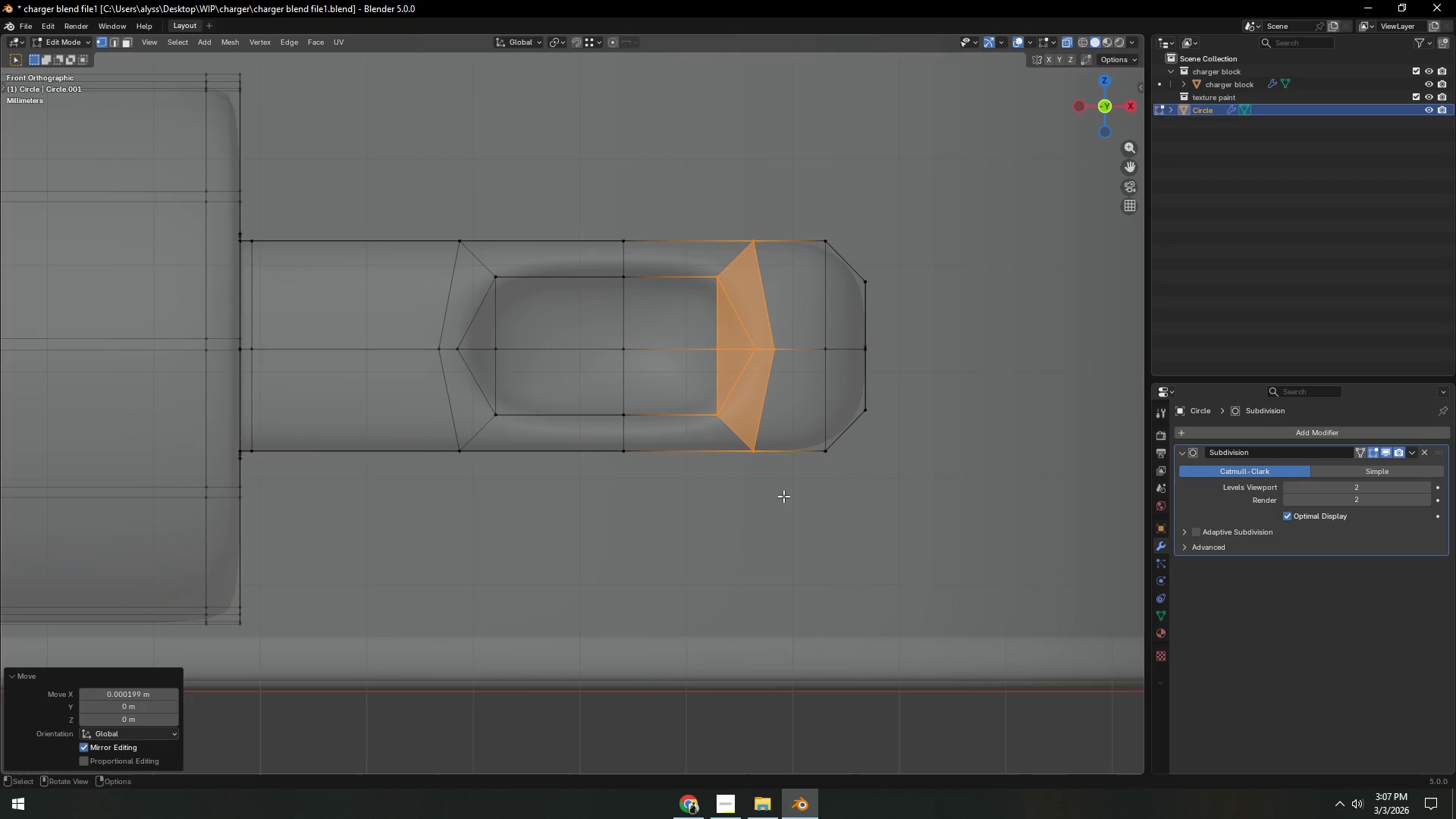 
key(Tab)
 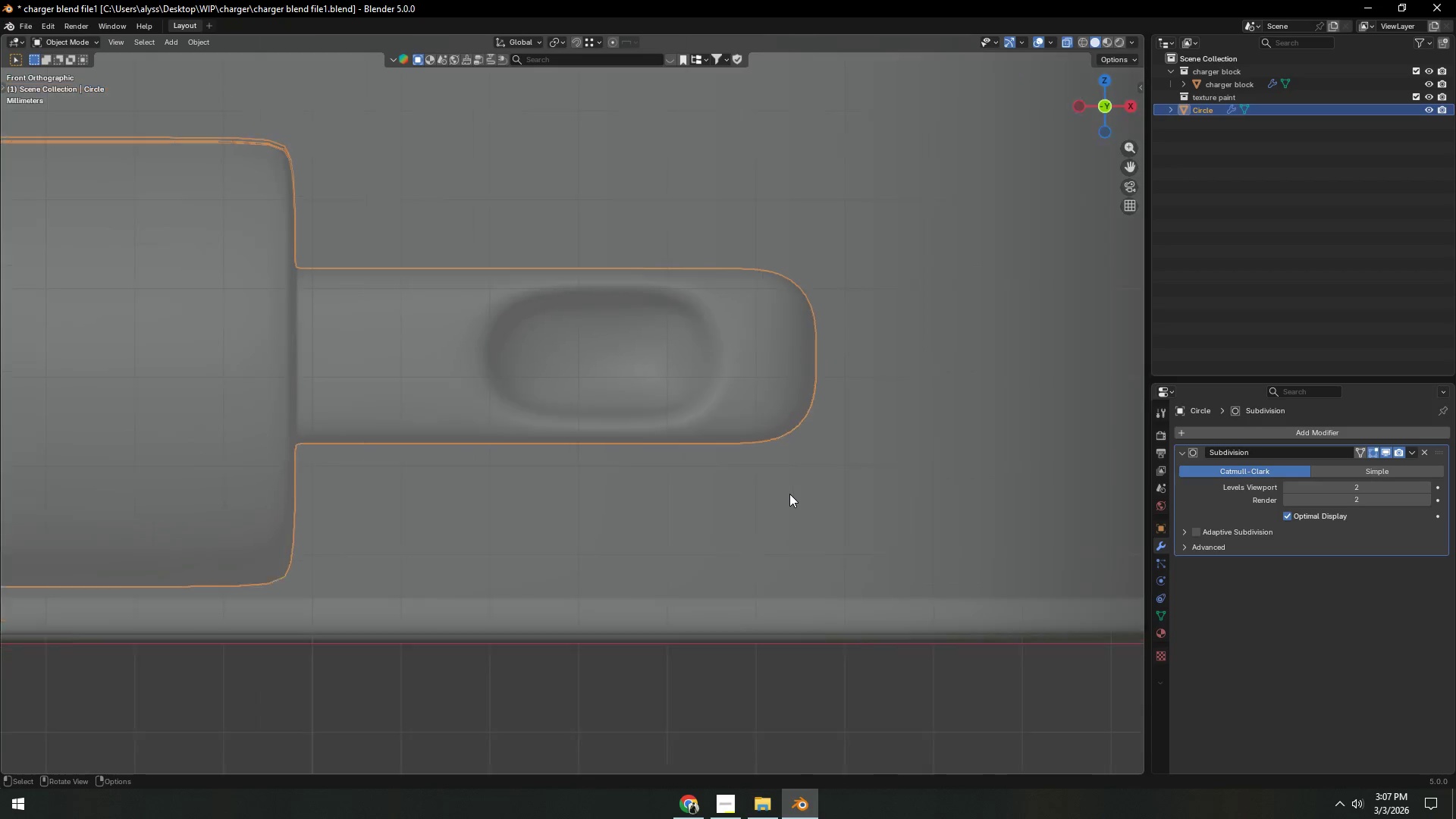 
scroll: coordinate [770, 504], scroll_direction: down, amount: 3.0
 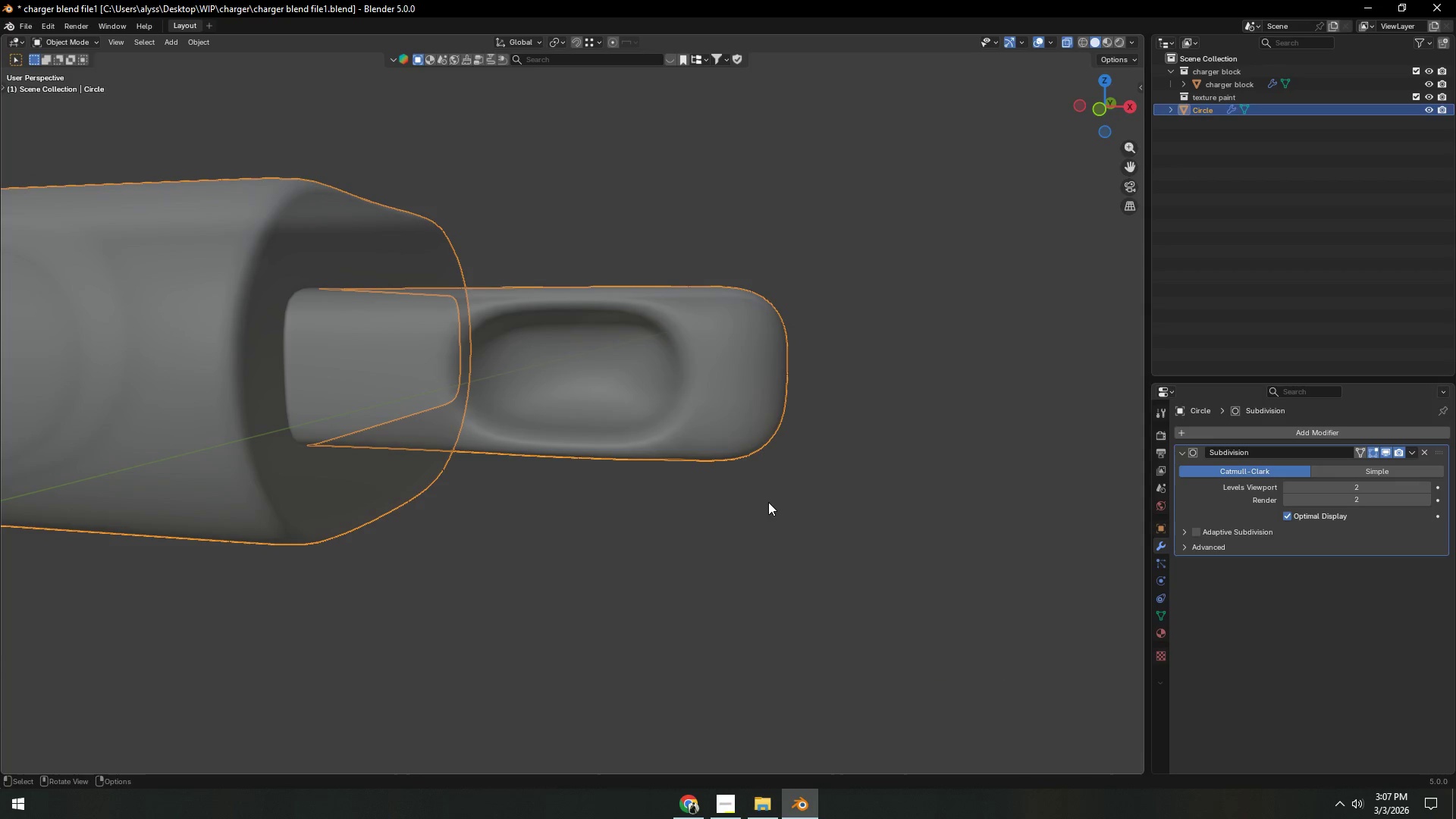 
key(Alt+AltLeft)
 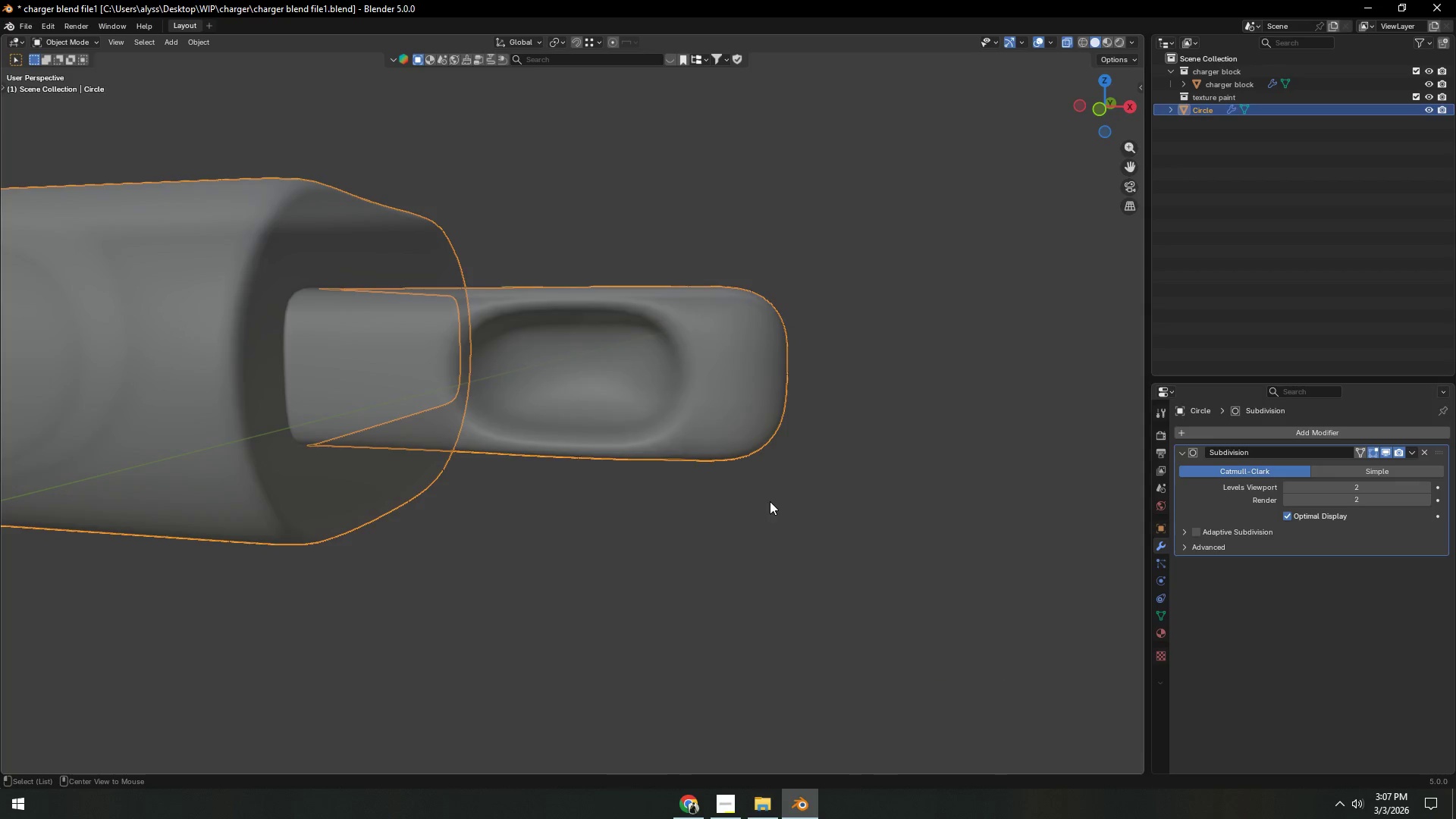 
key(Alt+Z)
 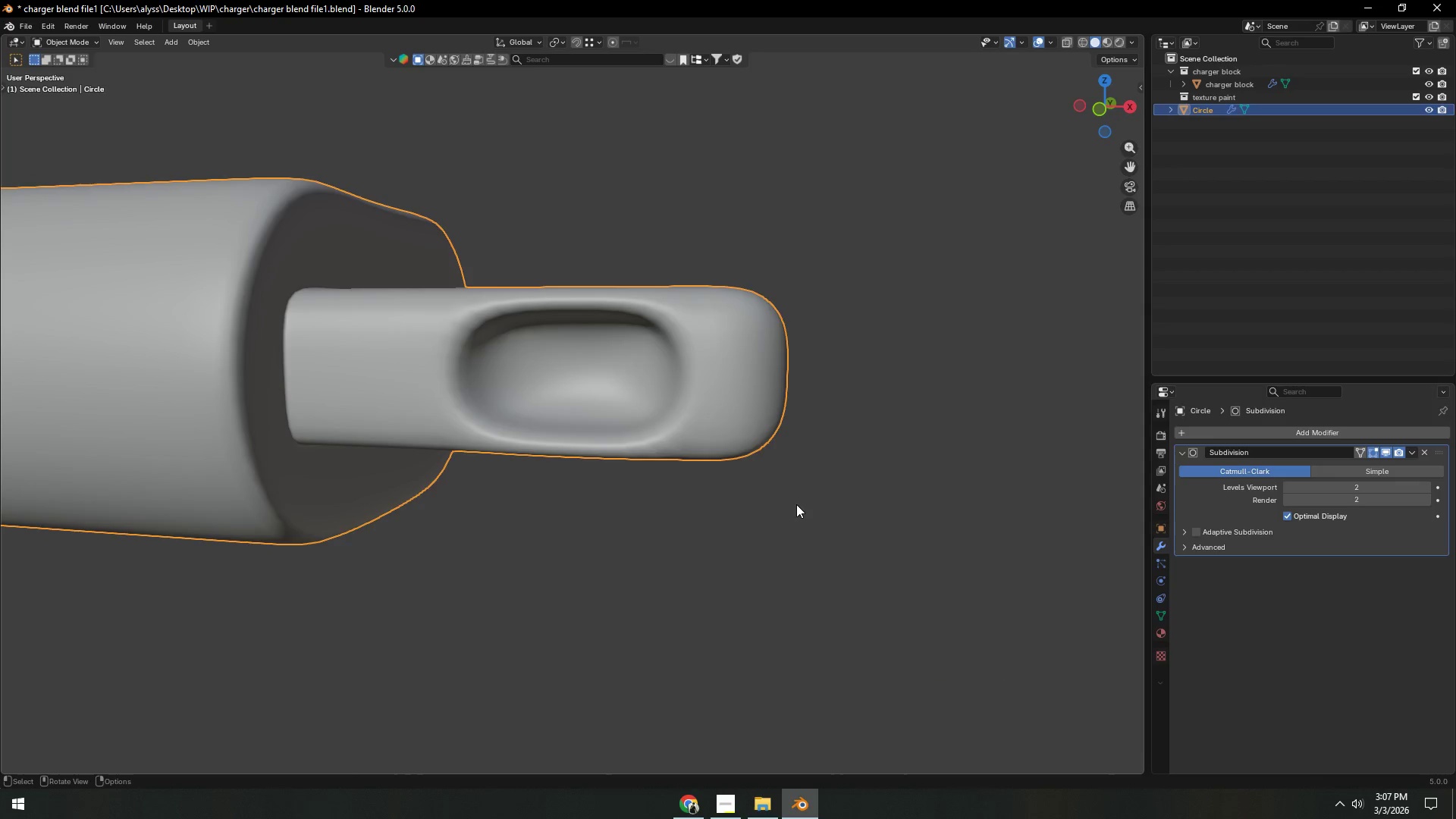 
left_click([811, 516])
 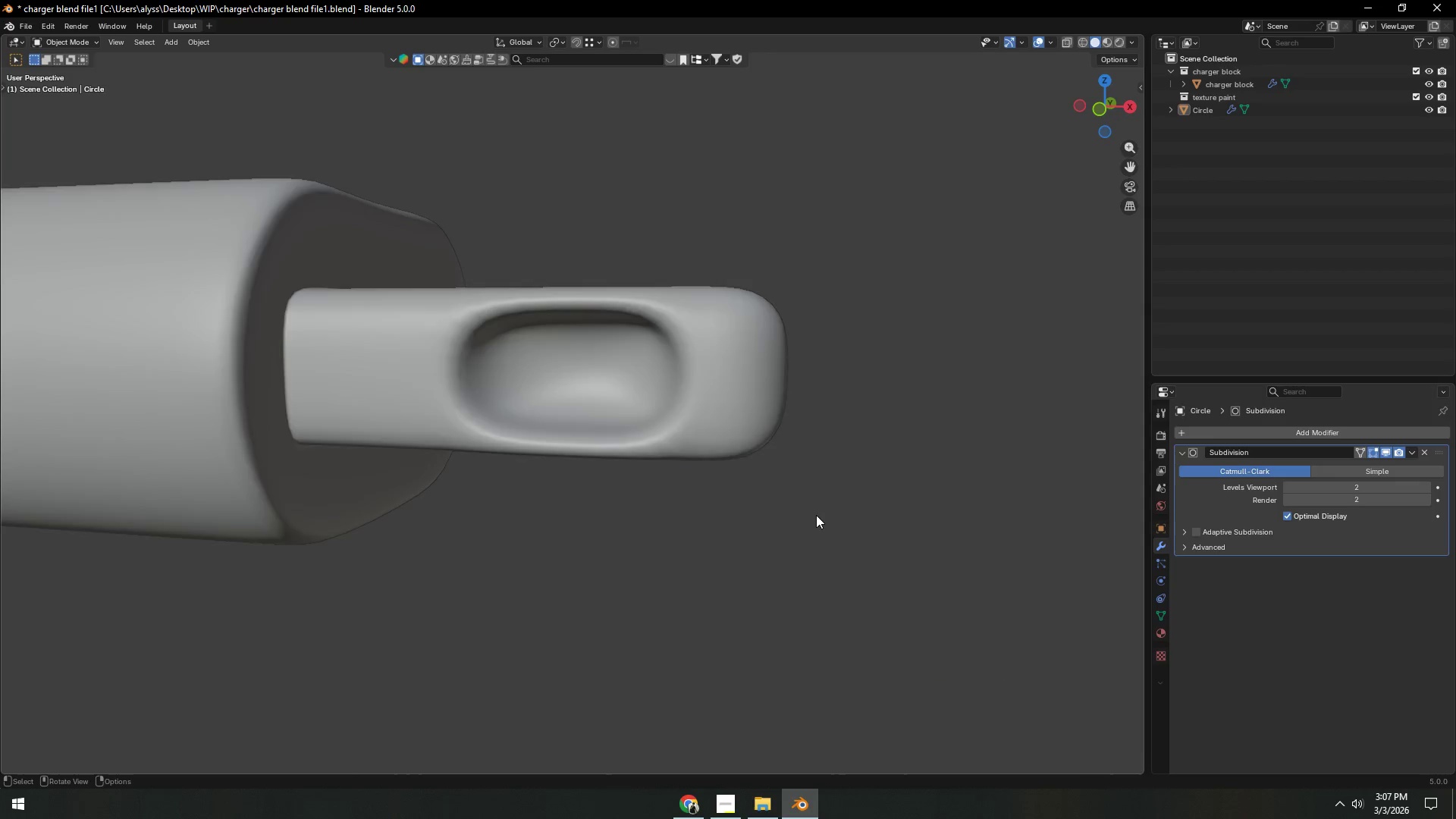 
scroll: coordinate [588, 497], scroll_direction: down, amount: 10.0
 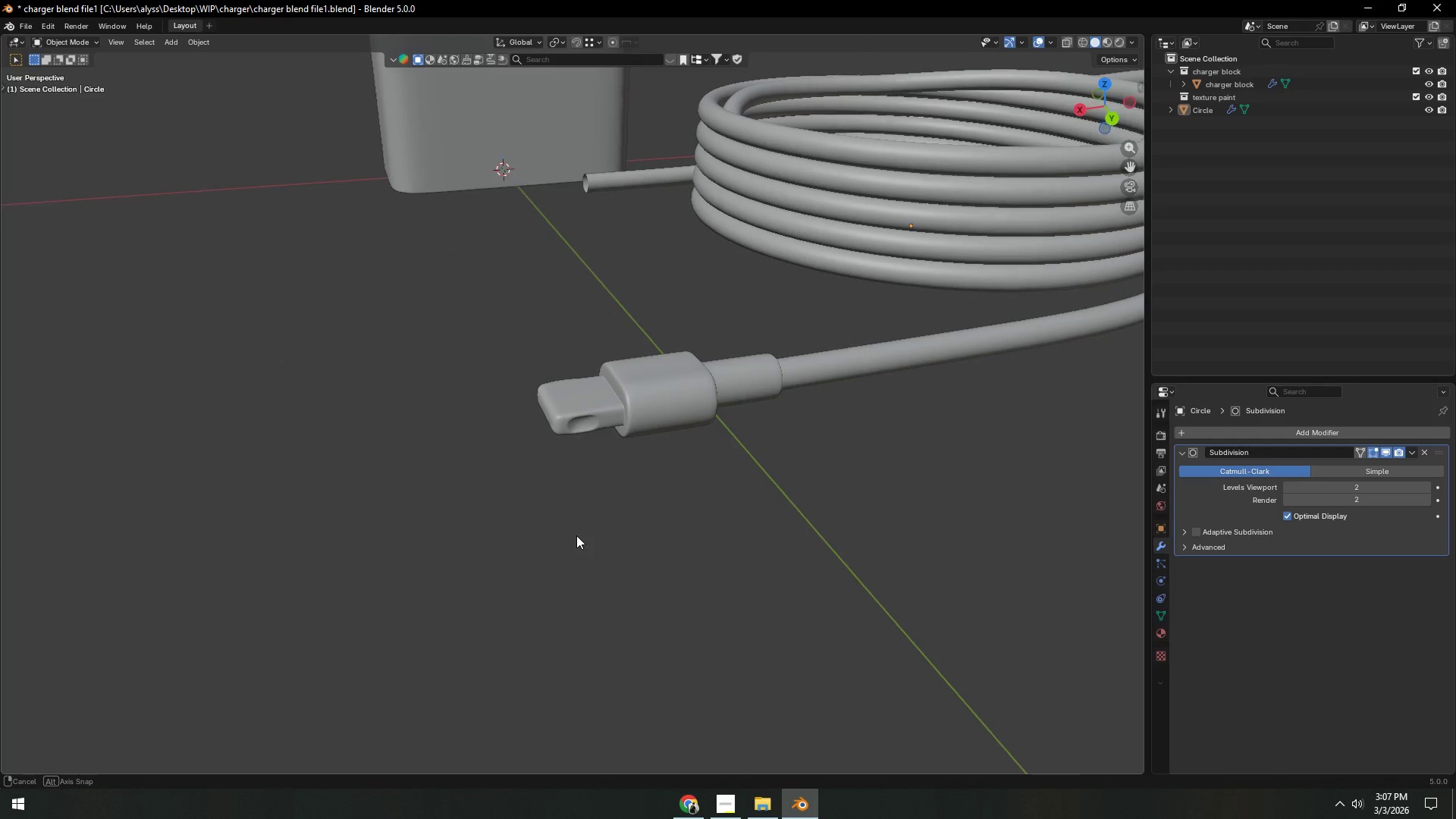 
scroll: coordinate [575, 551], scroll_direction: up, amount: 6.0
 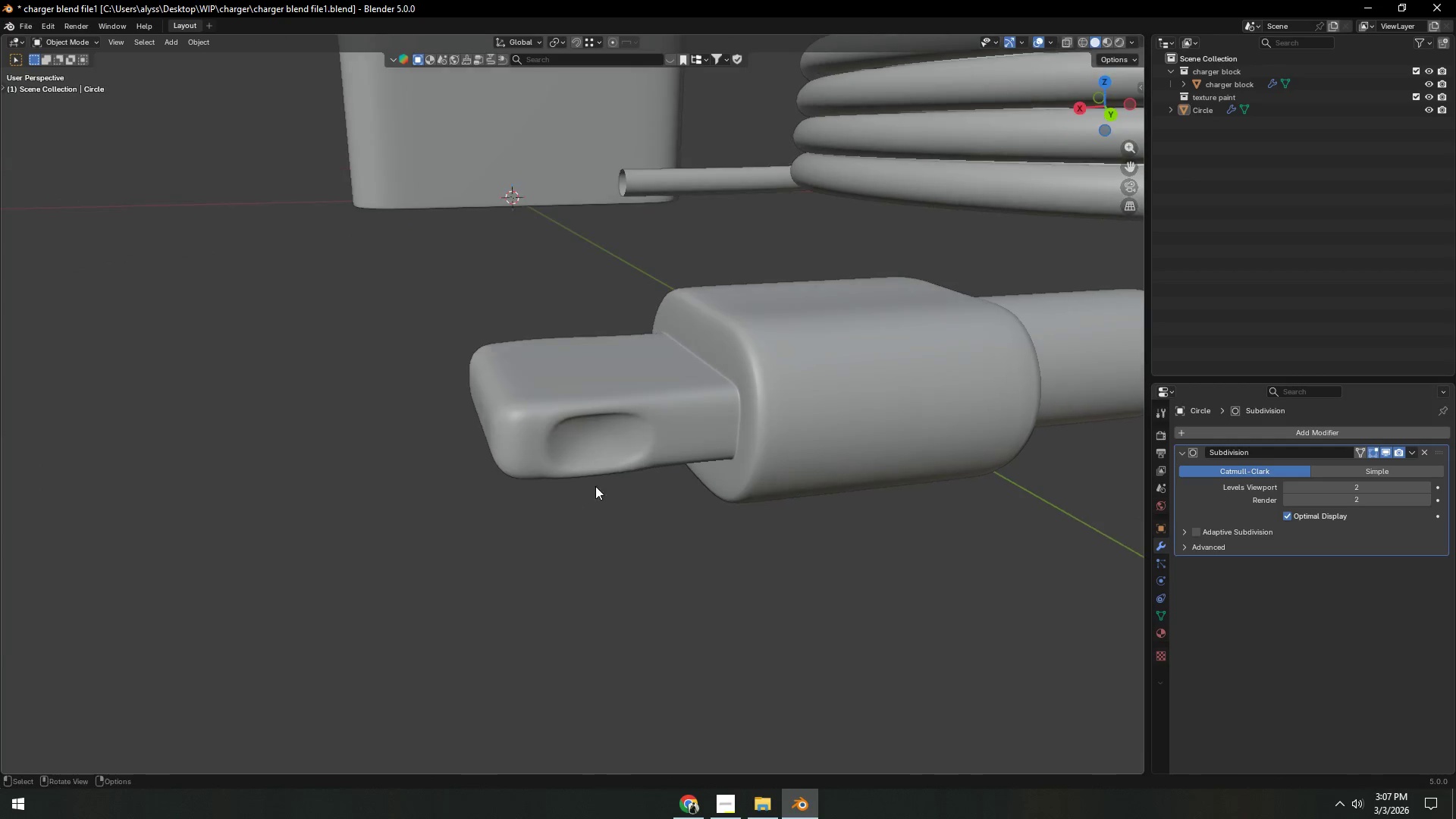 
key(Tab)
 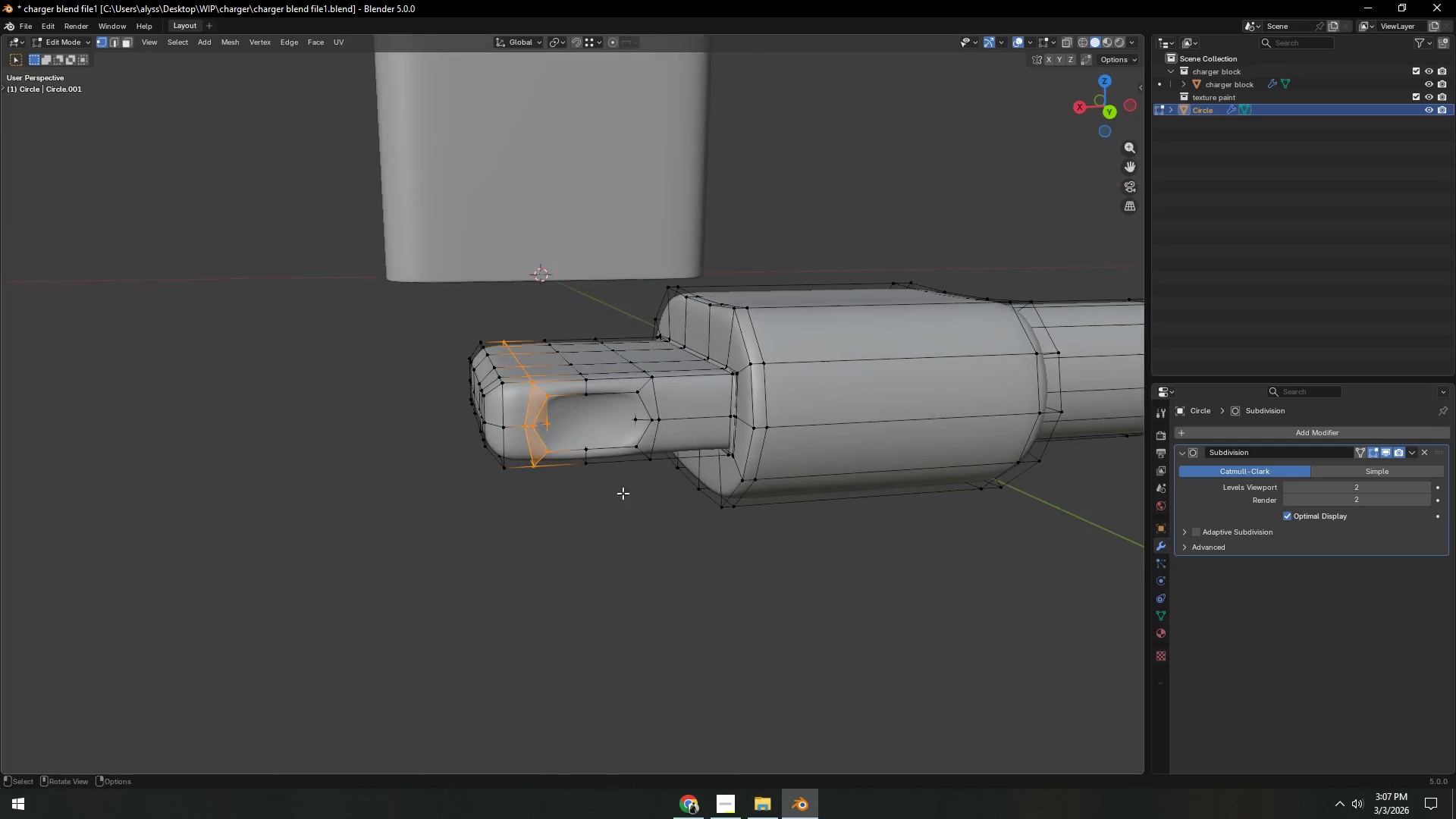 
scroll: coordinate [621, 494], scroll_direction: up, amount: 5.0
 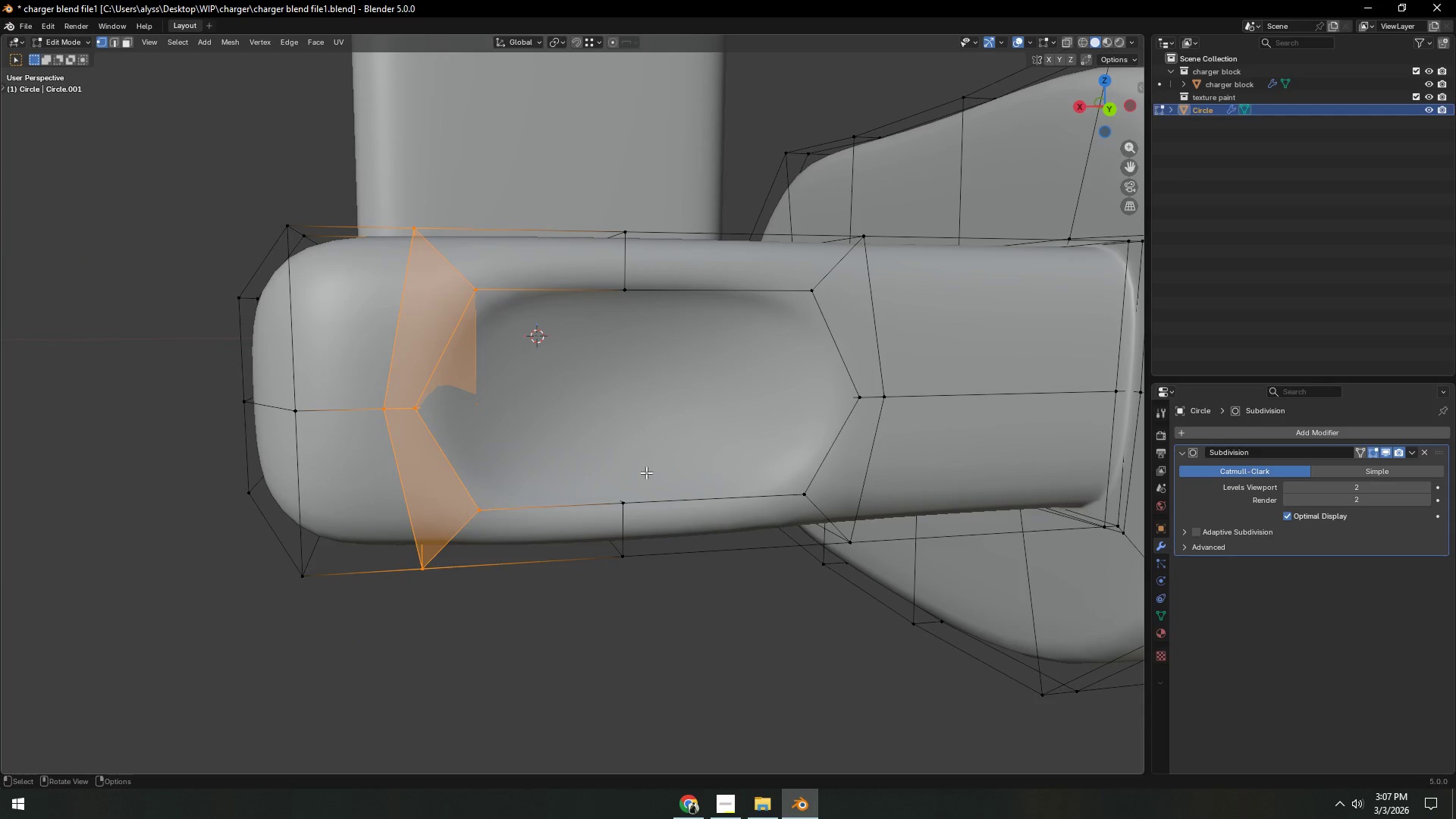 
key(Backquote)
 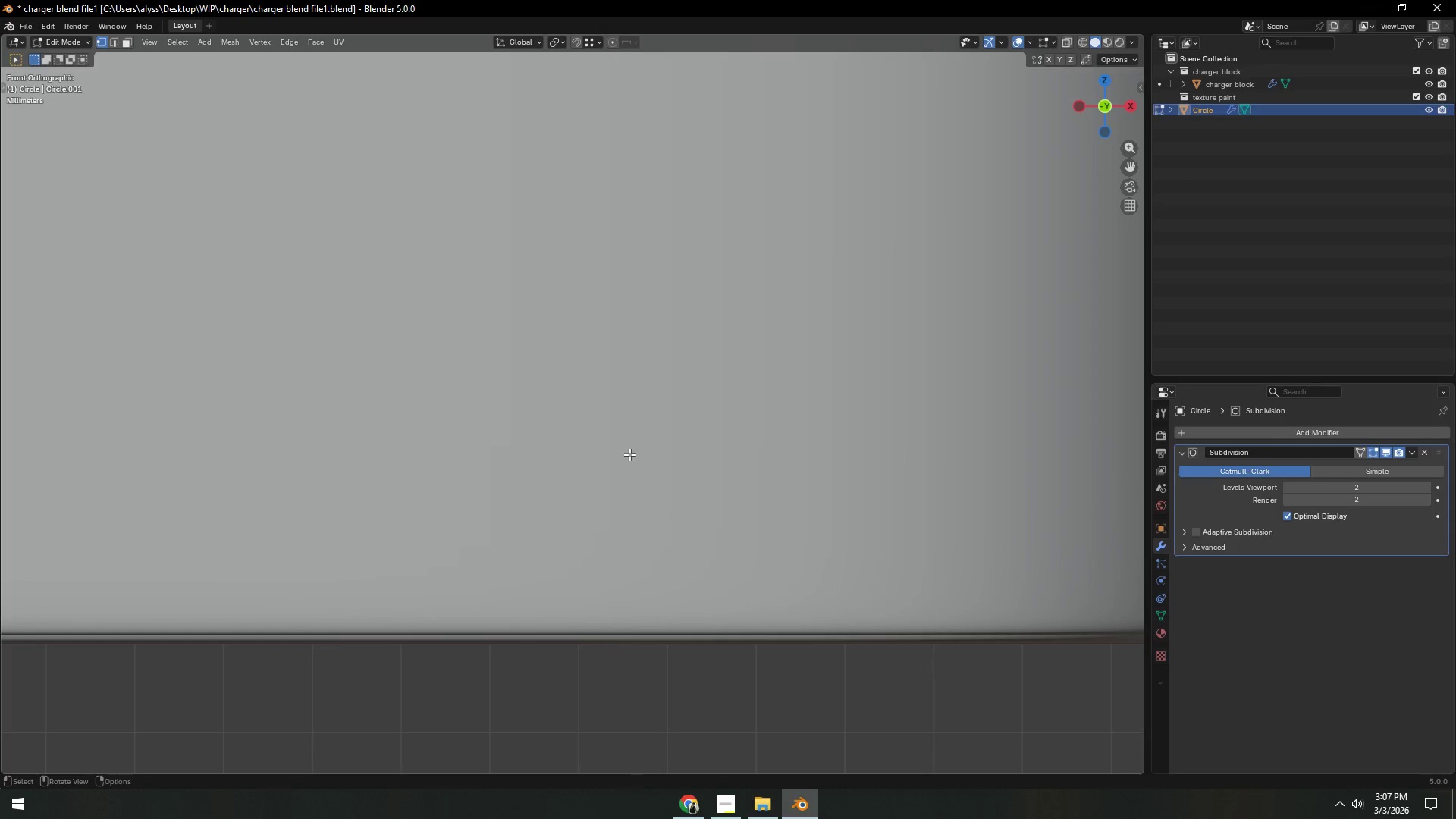 
key(Alt+AltLeft)
 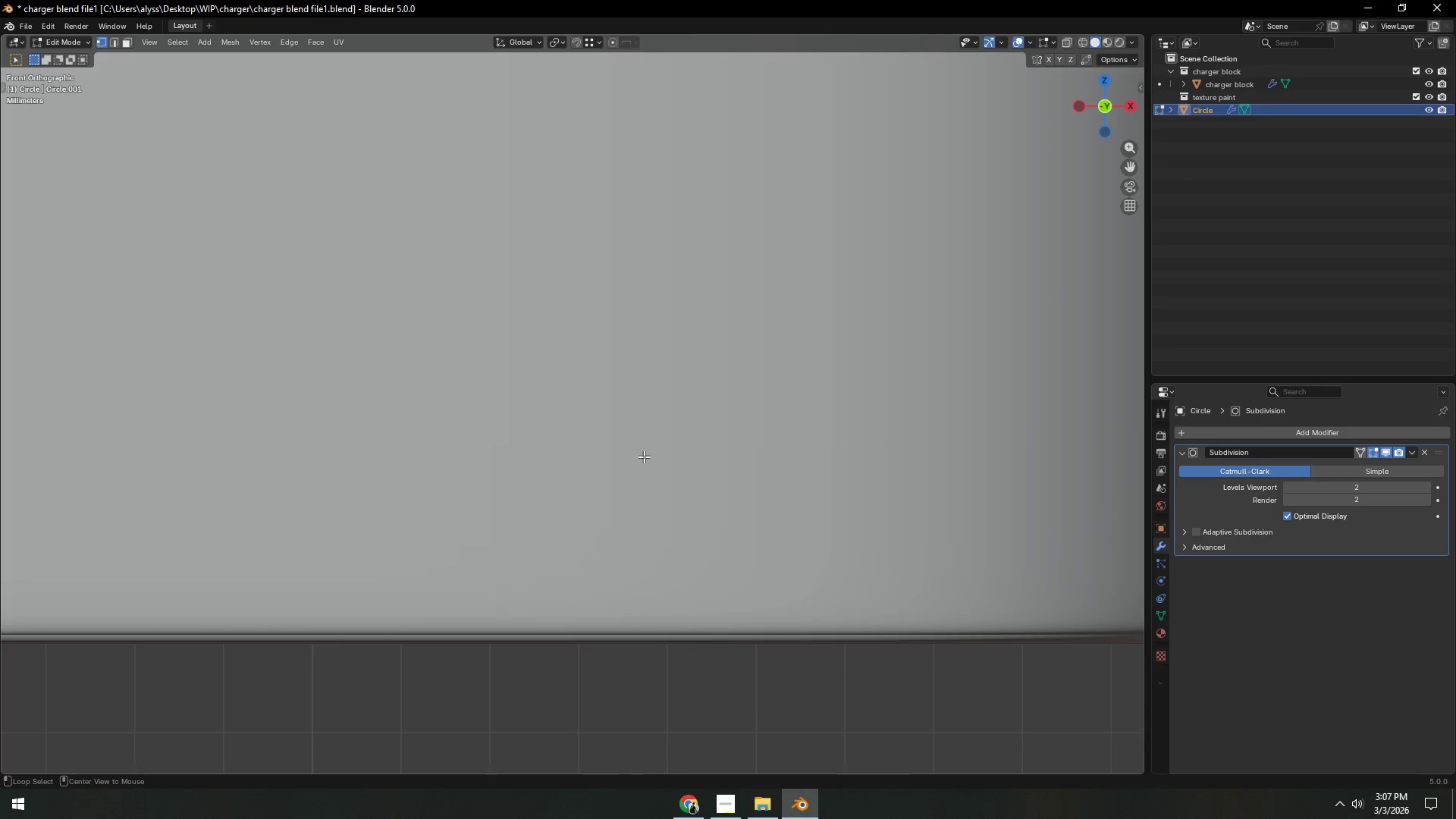 
key(Alt+Z)
 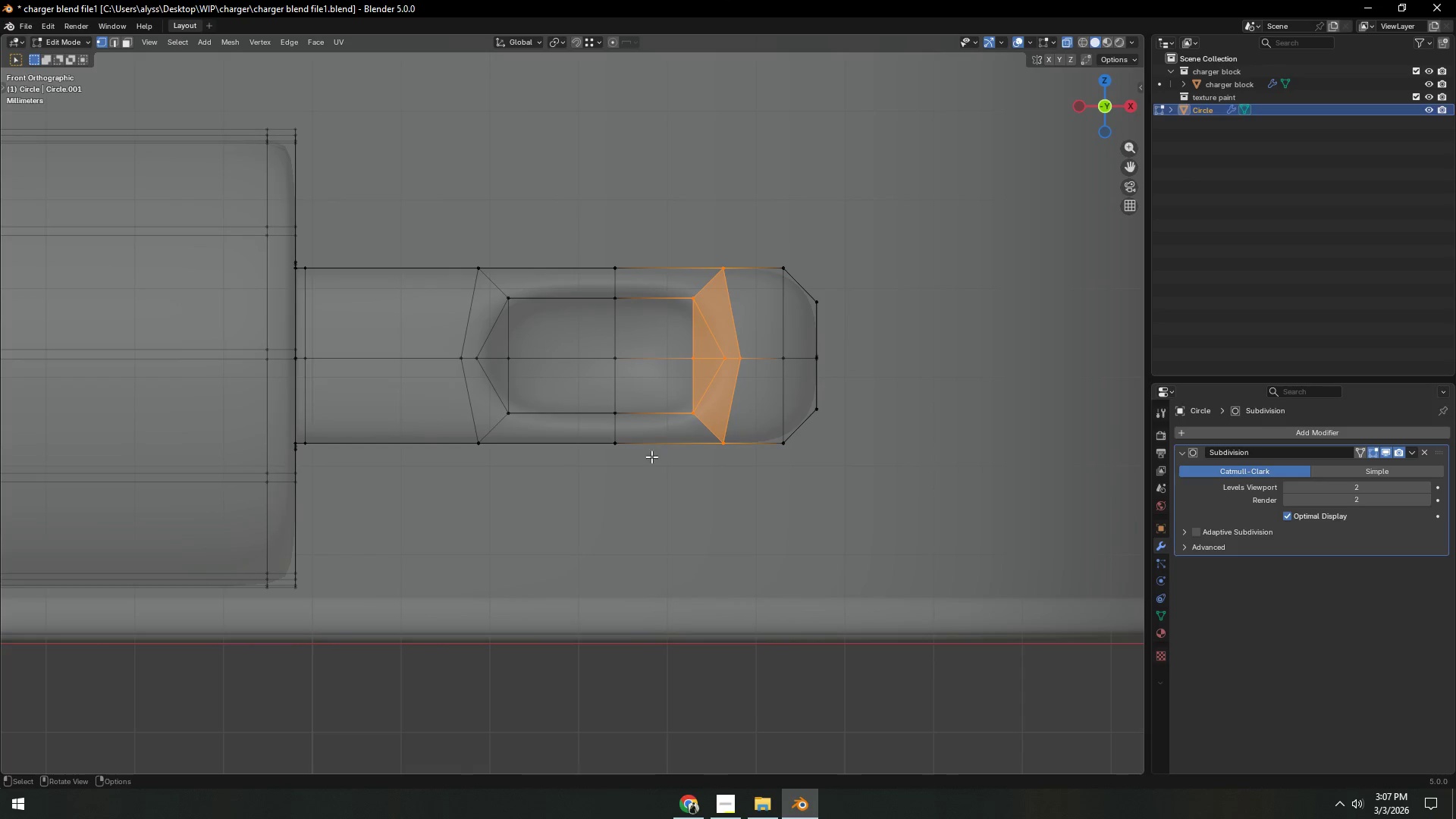 
scroll: coordinate [656, 460], scroll_direction: up, amount: 3.0
 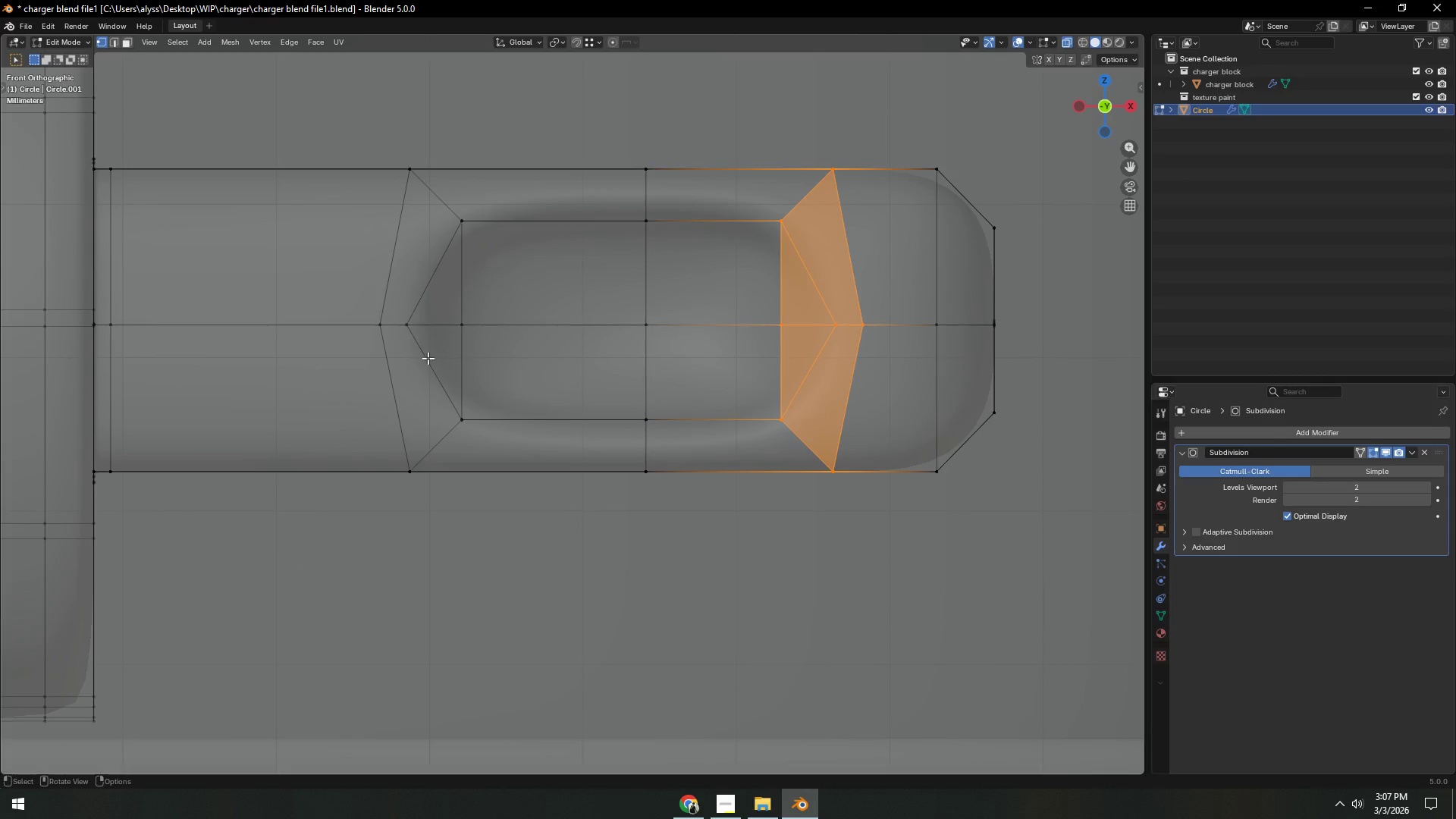 
key(C)
 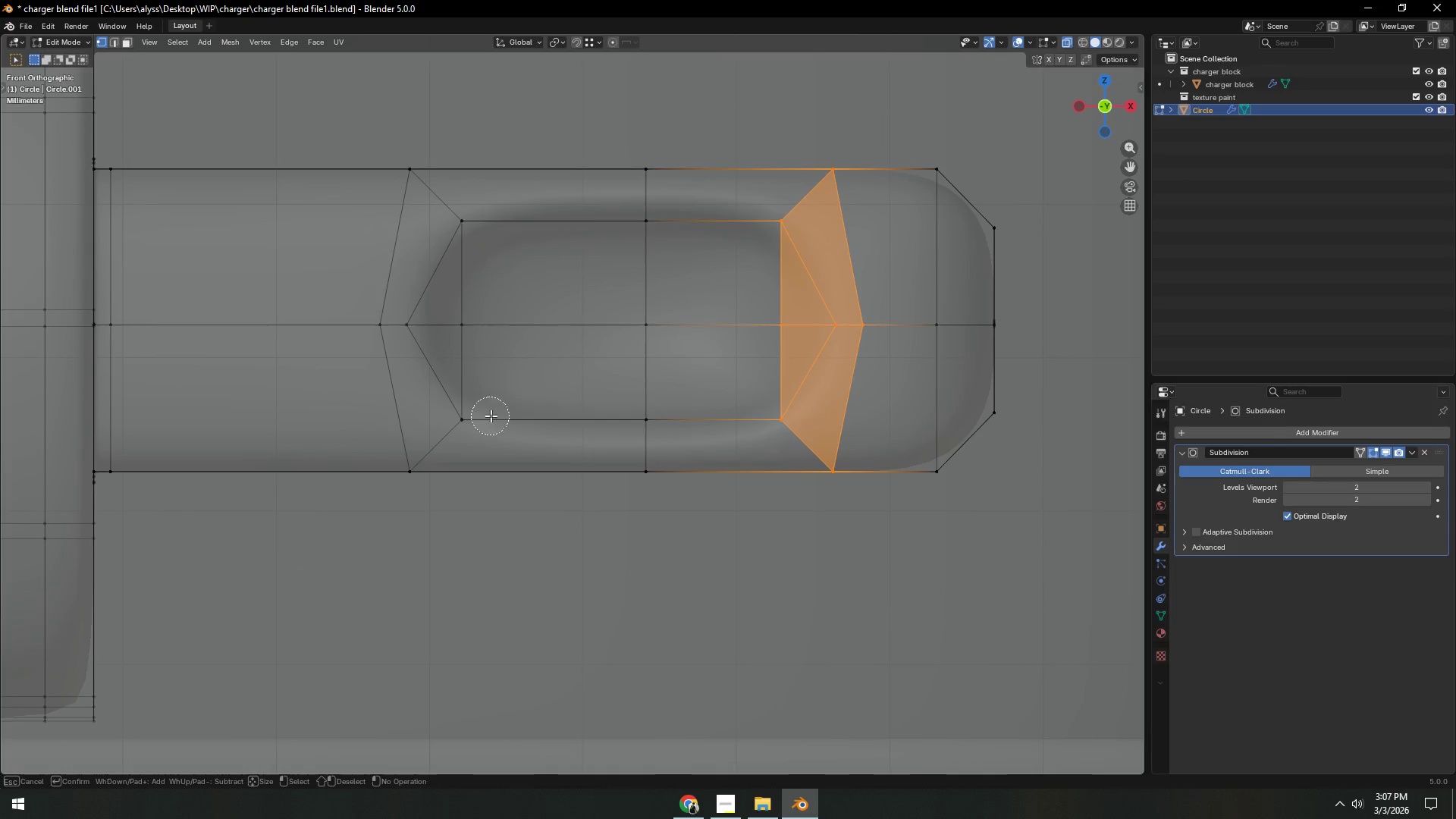 
left_click([505, 409])
 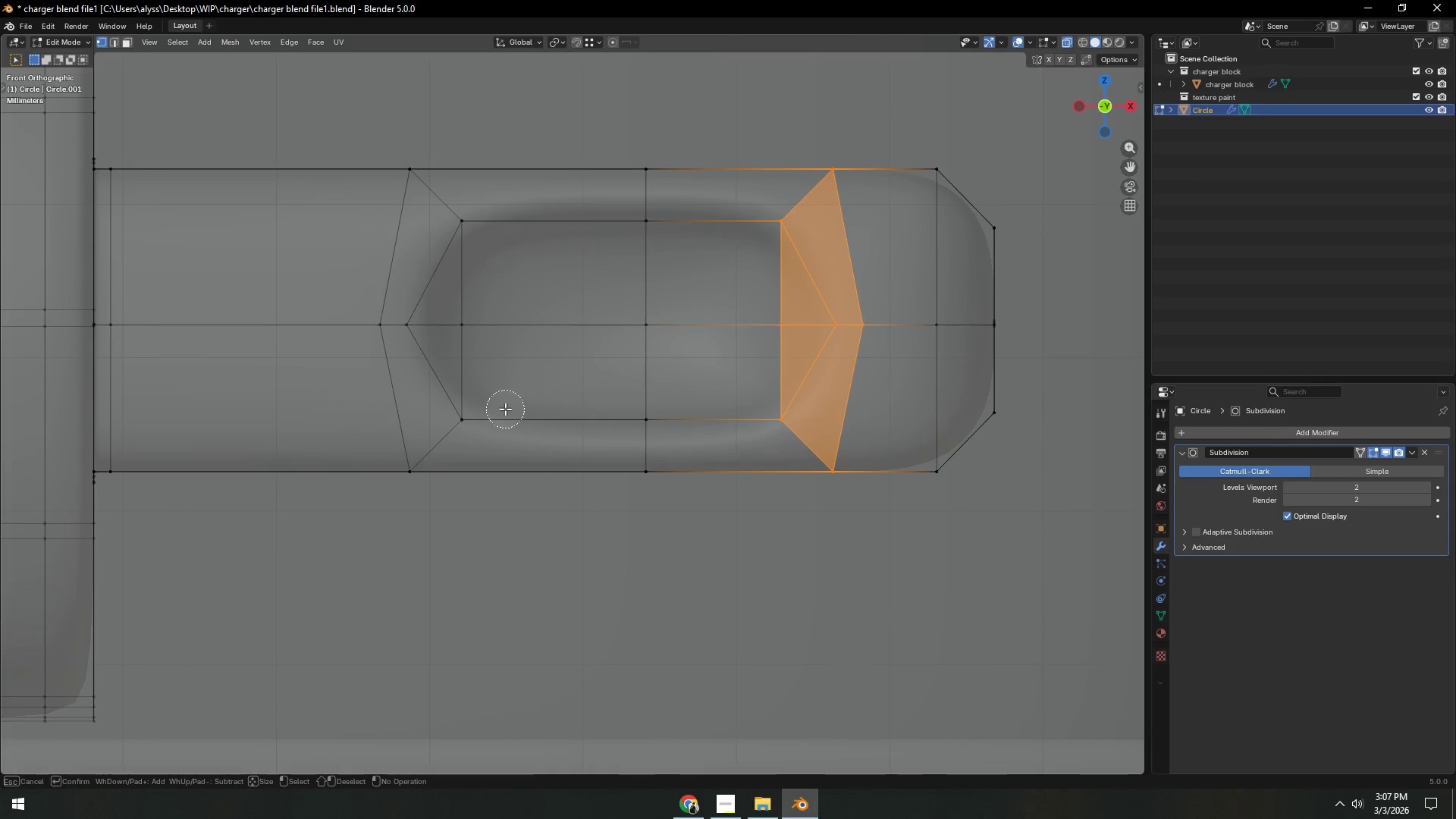 
right_click([509, 405])
 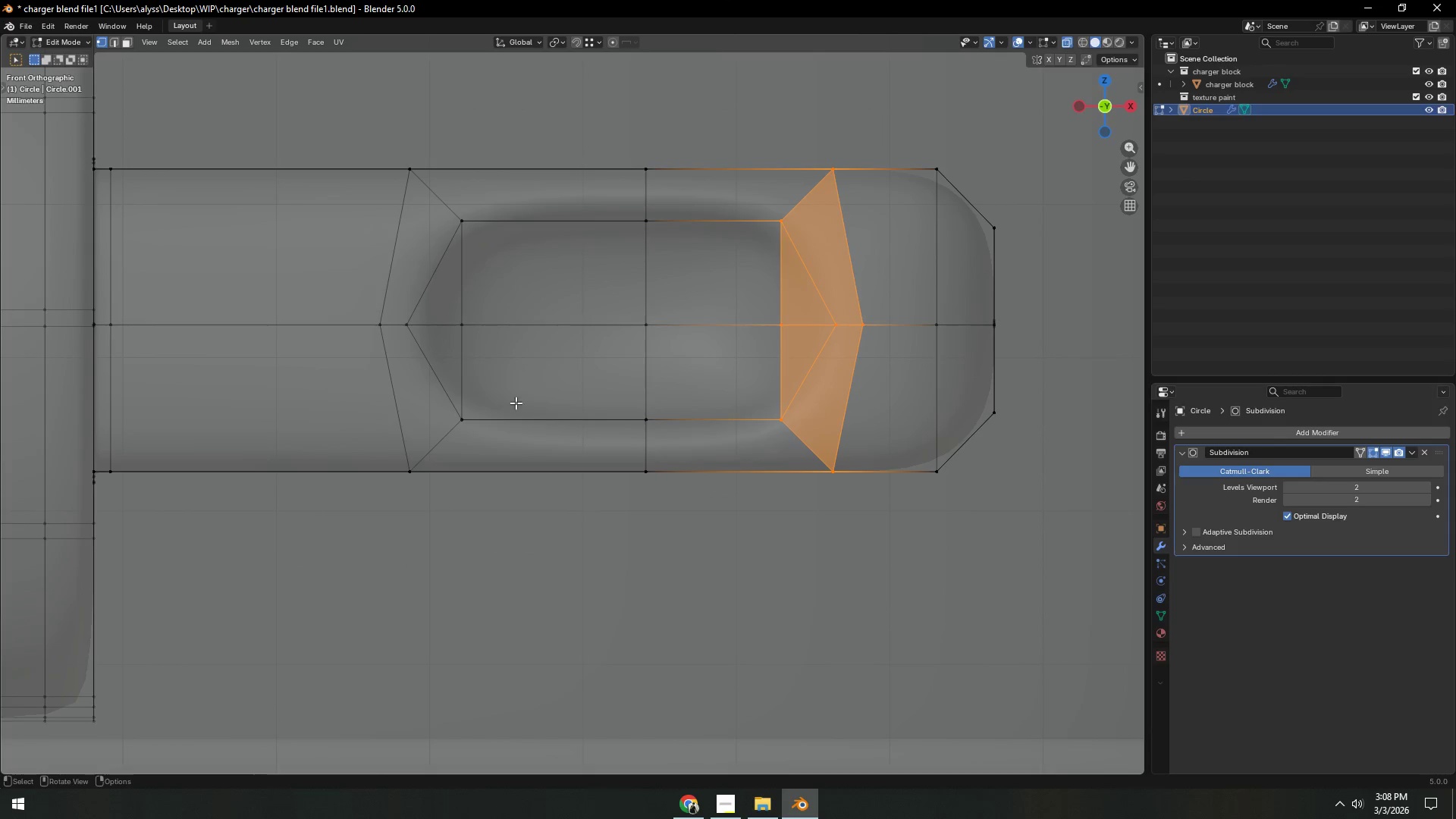 
key(C)
 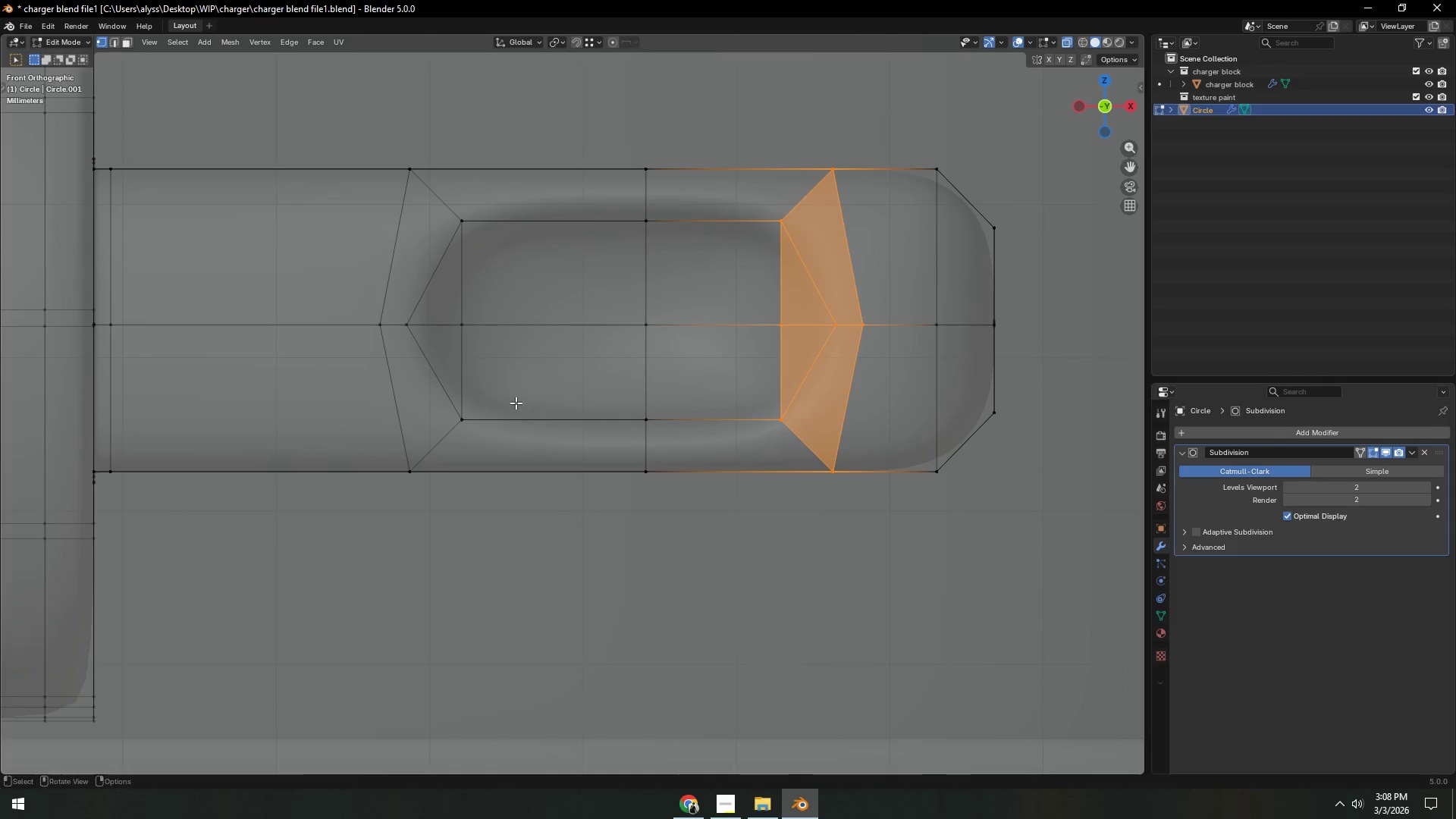 
right_click([516, 403])
 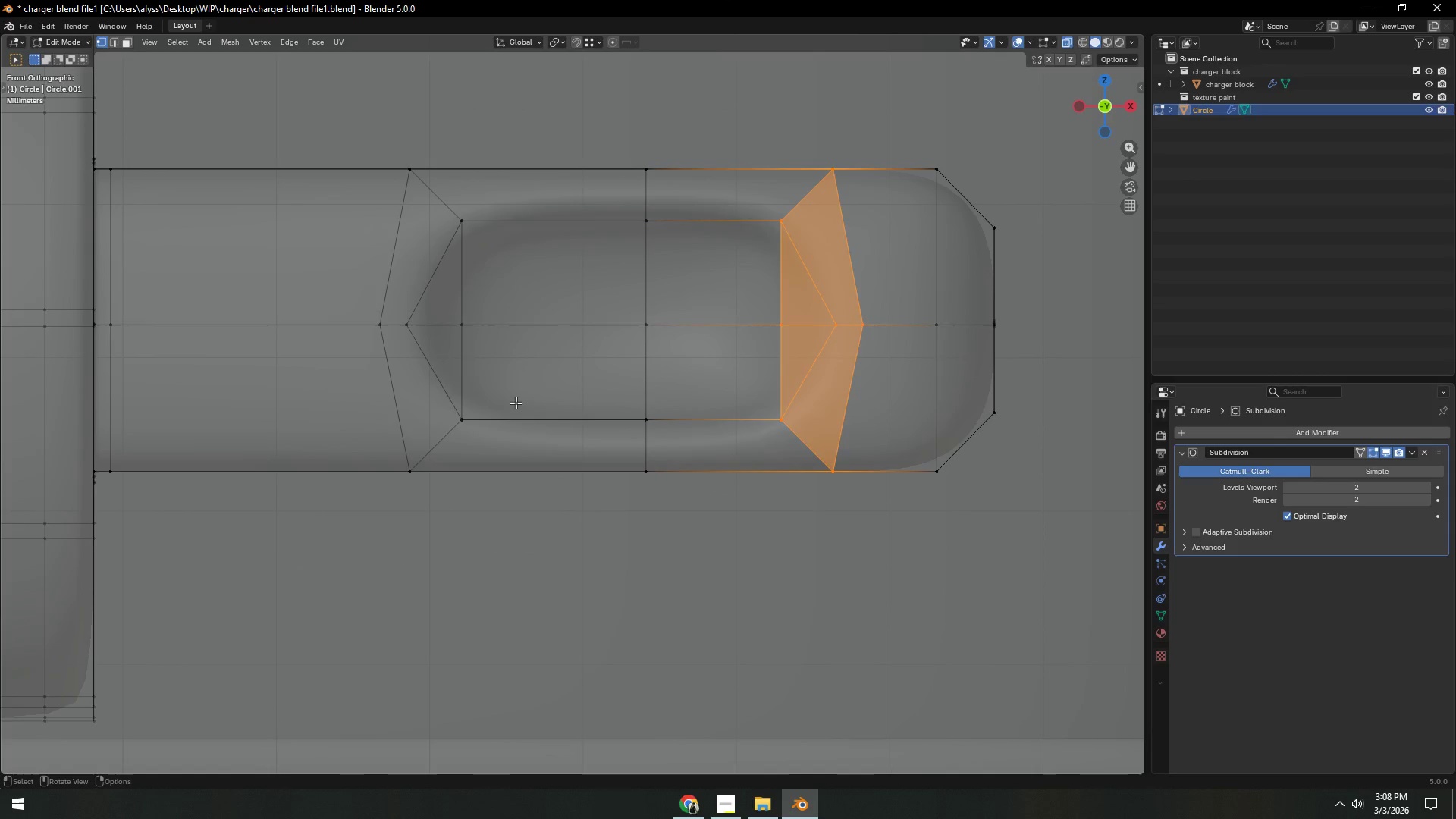 
left_click([516, 403])
 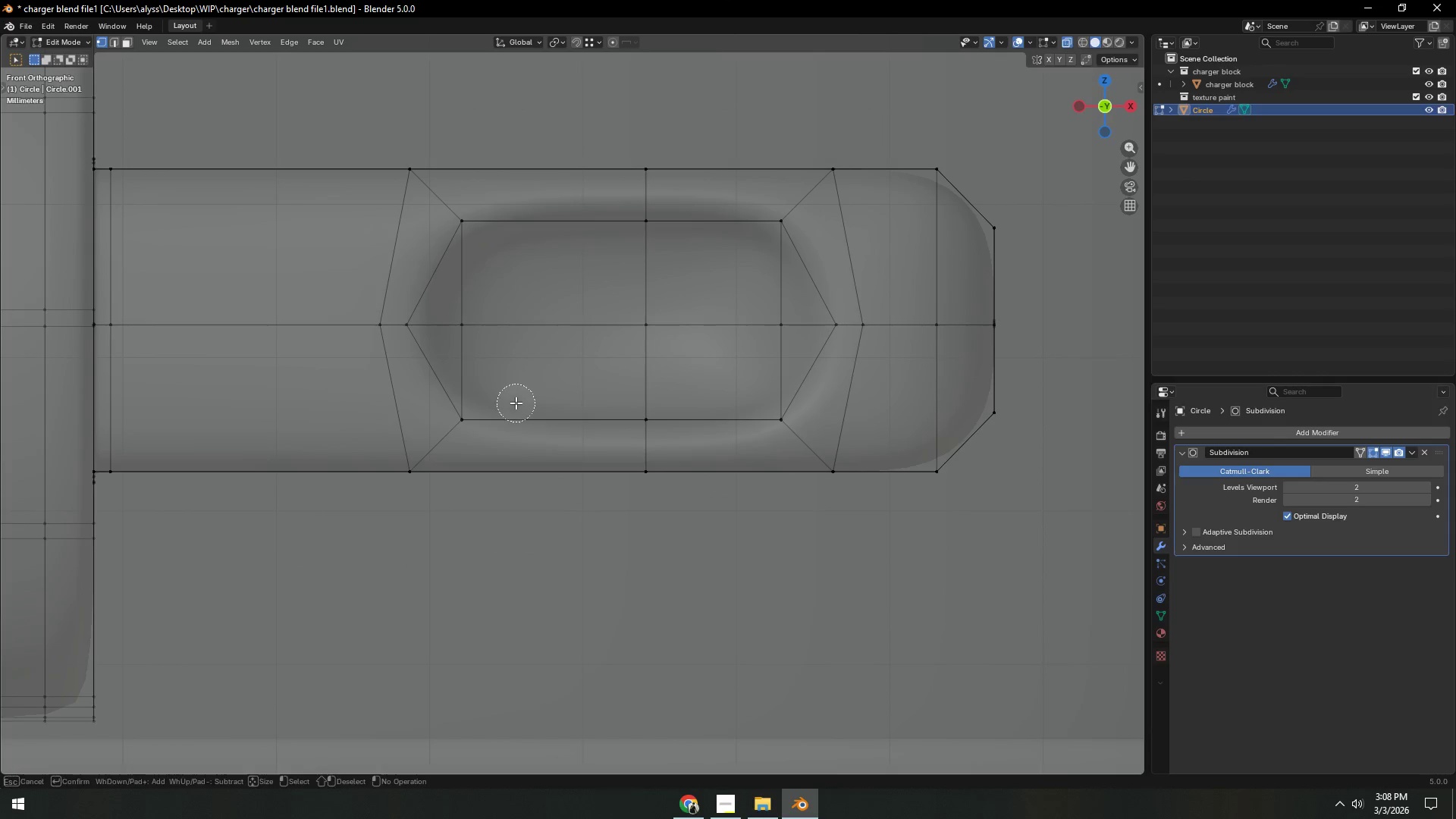 
key(C)
 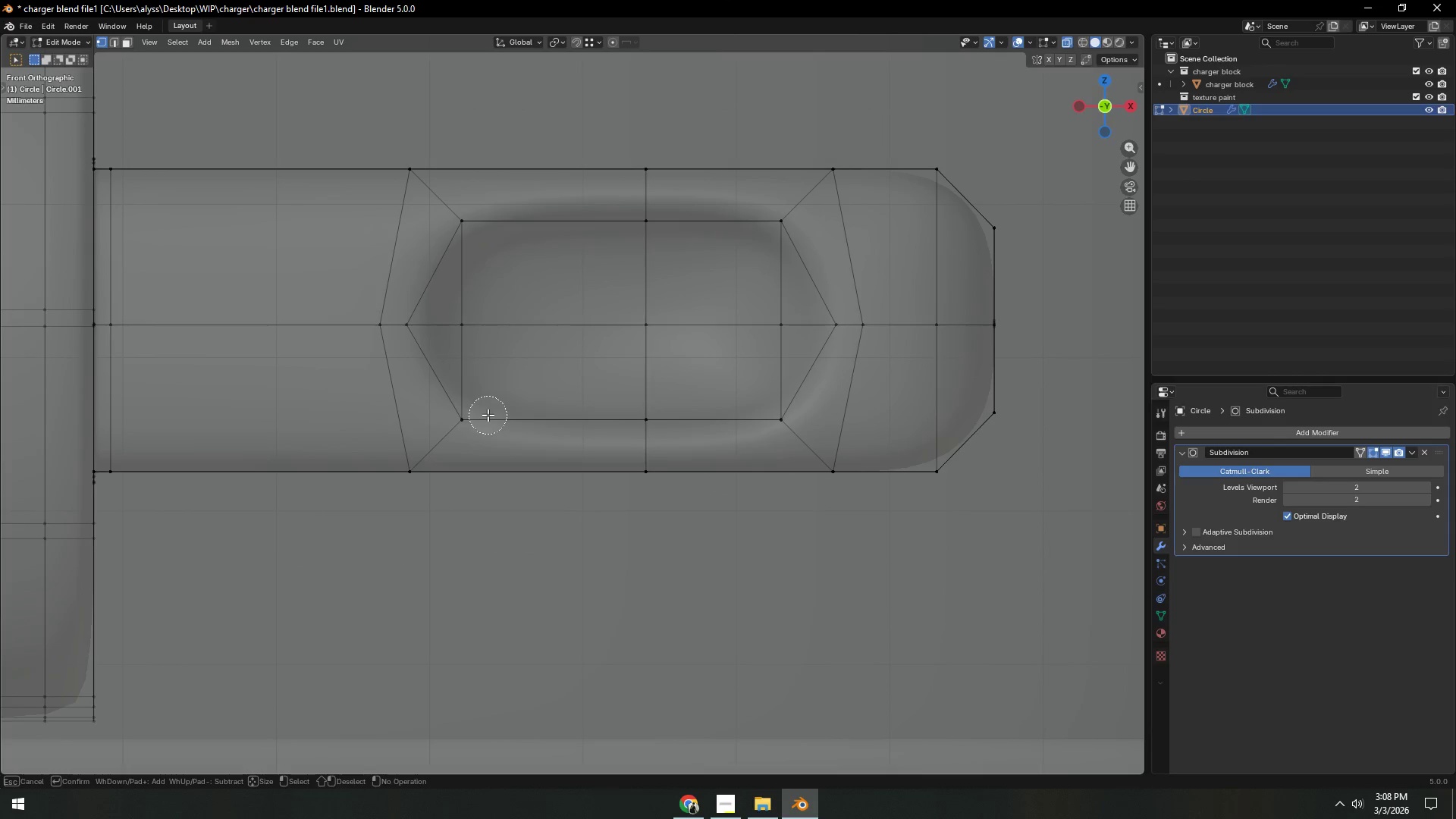 
scroll: coordinate [488, 415], scroll_direction: down, amount: 5.0
 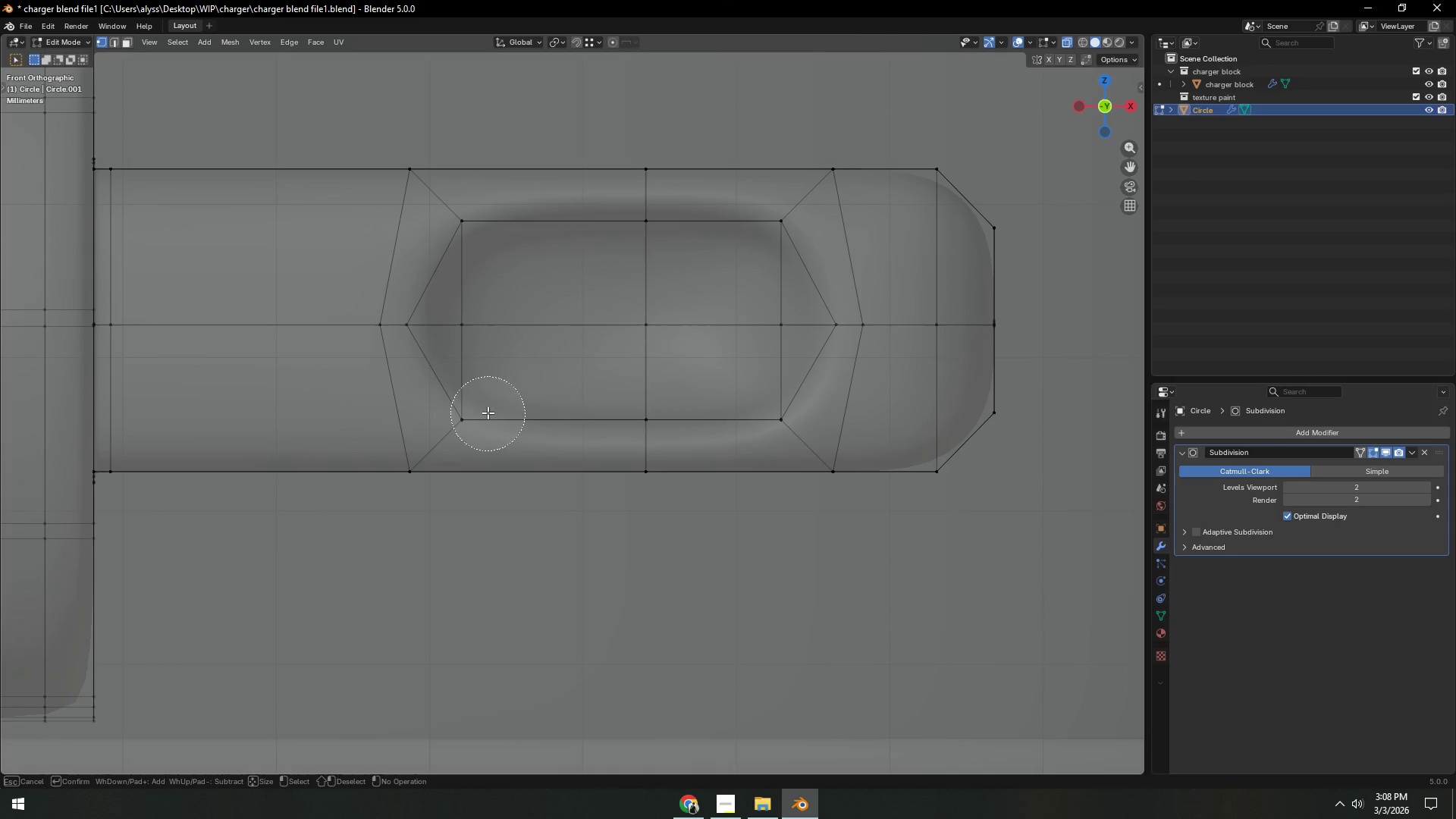 
left_click_drag(start_coordinate=[485, 407], to_coordinate=[682, 312])
 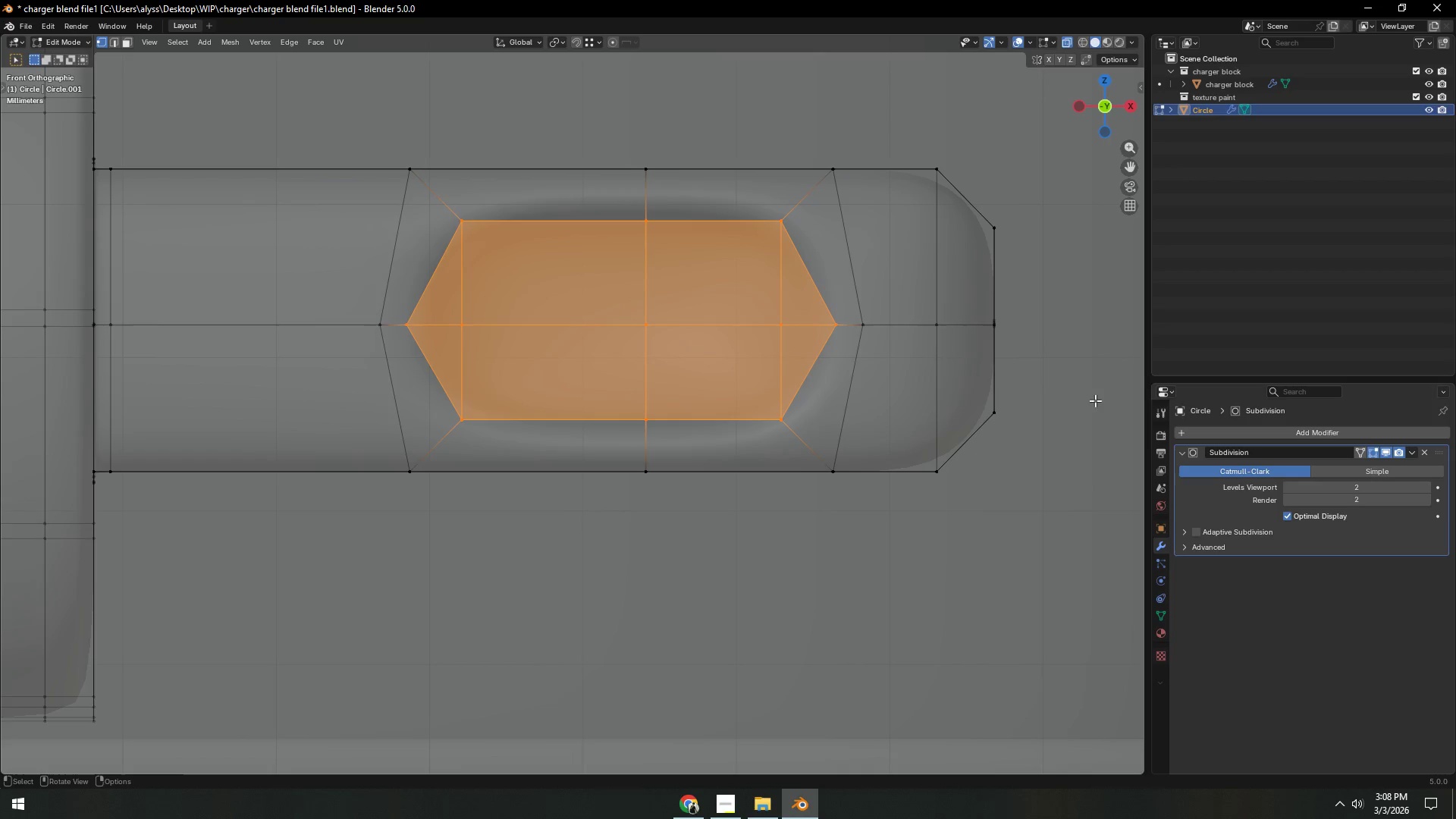 
type(sz)
 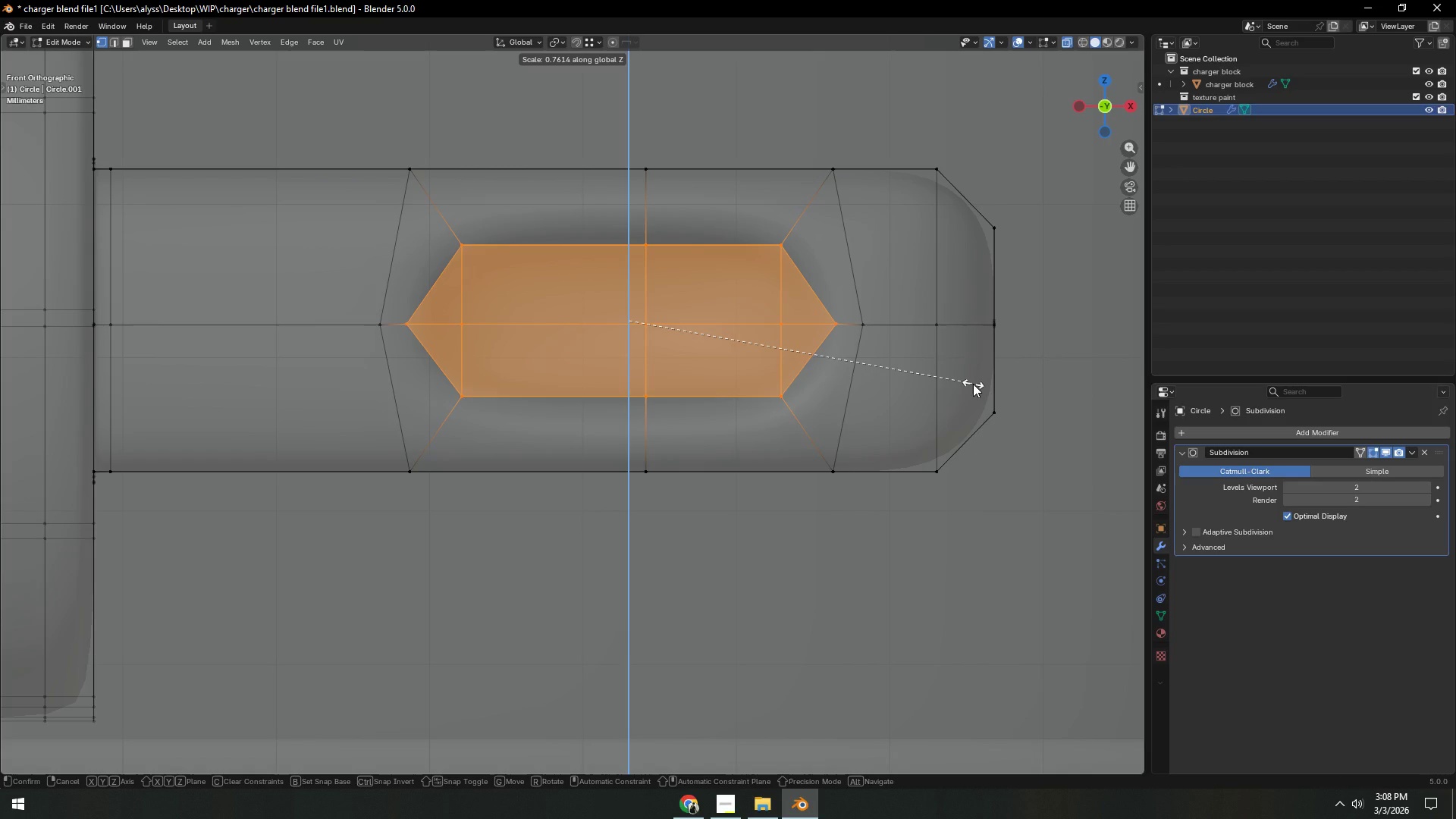 
left_click([973, 384])
 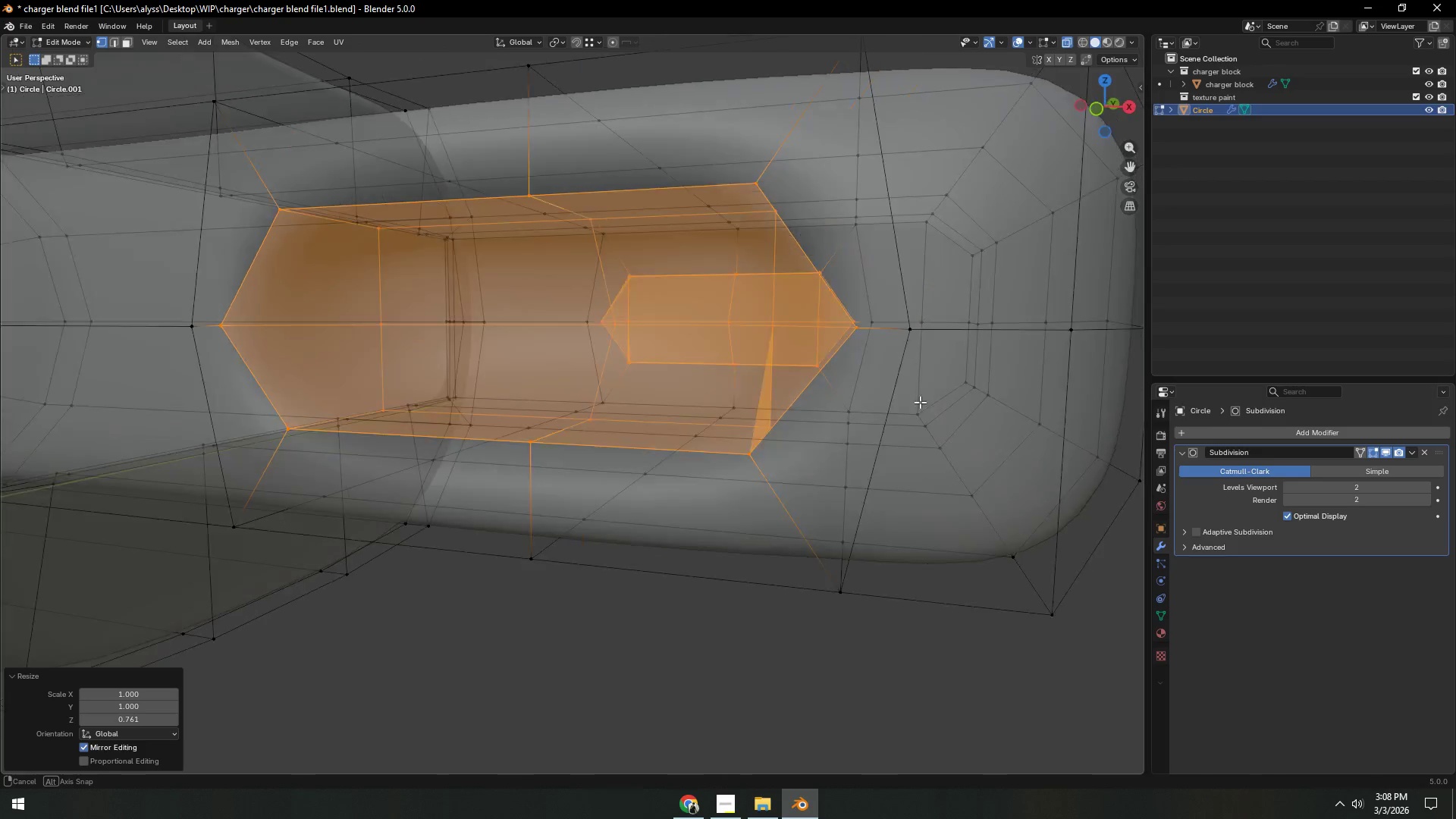 
key(Alt+AltLeft)
 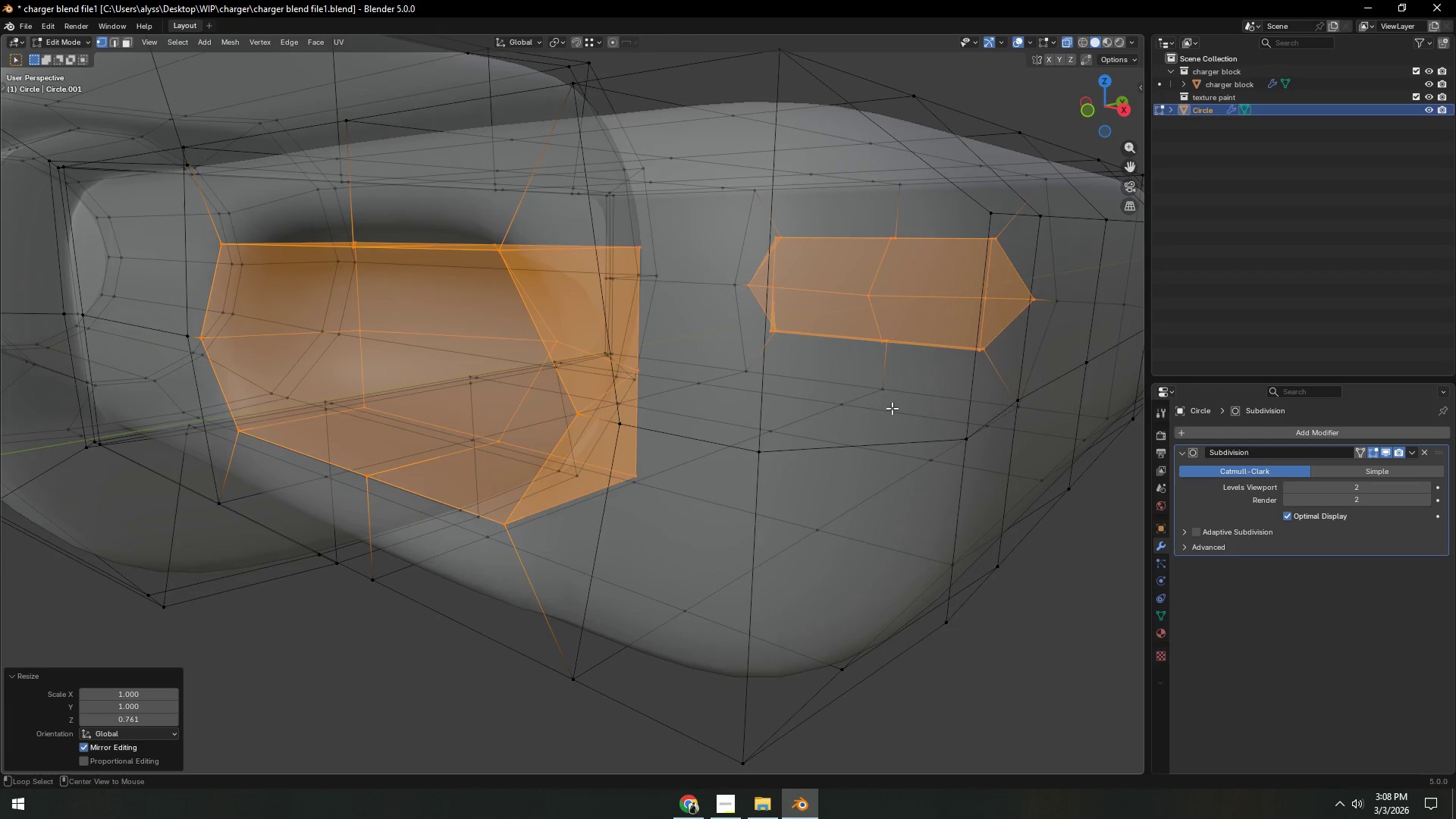 
key(Alt+Z)
 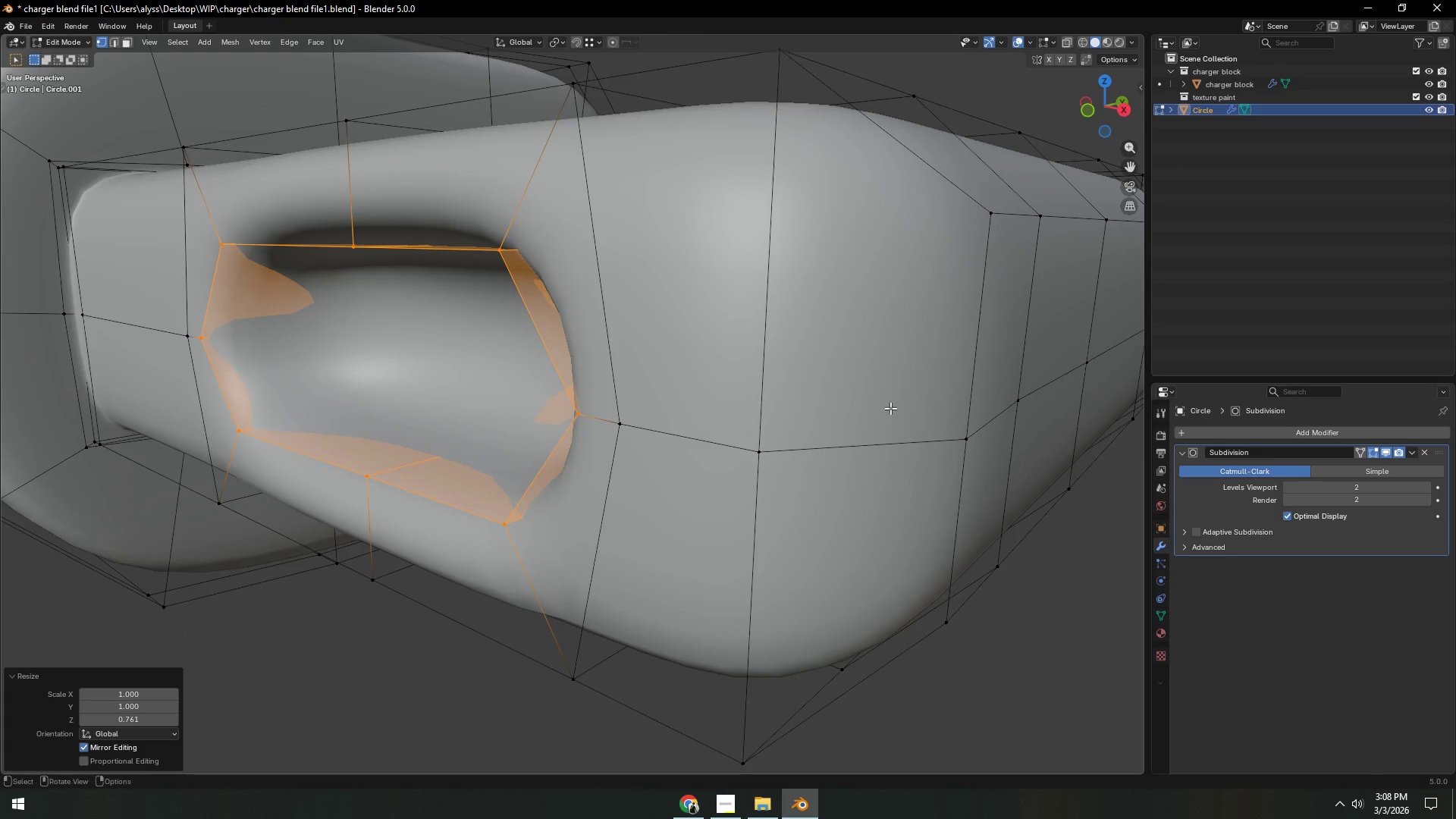 
key(Tab)
 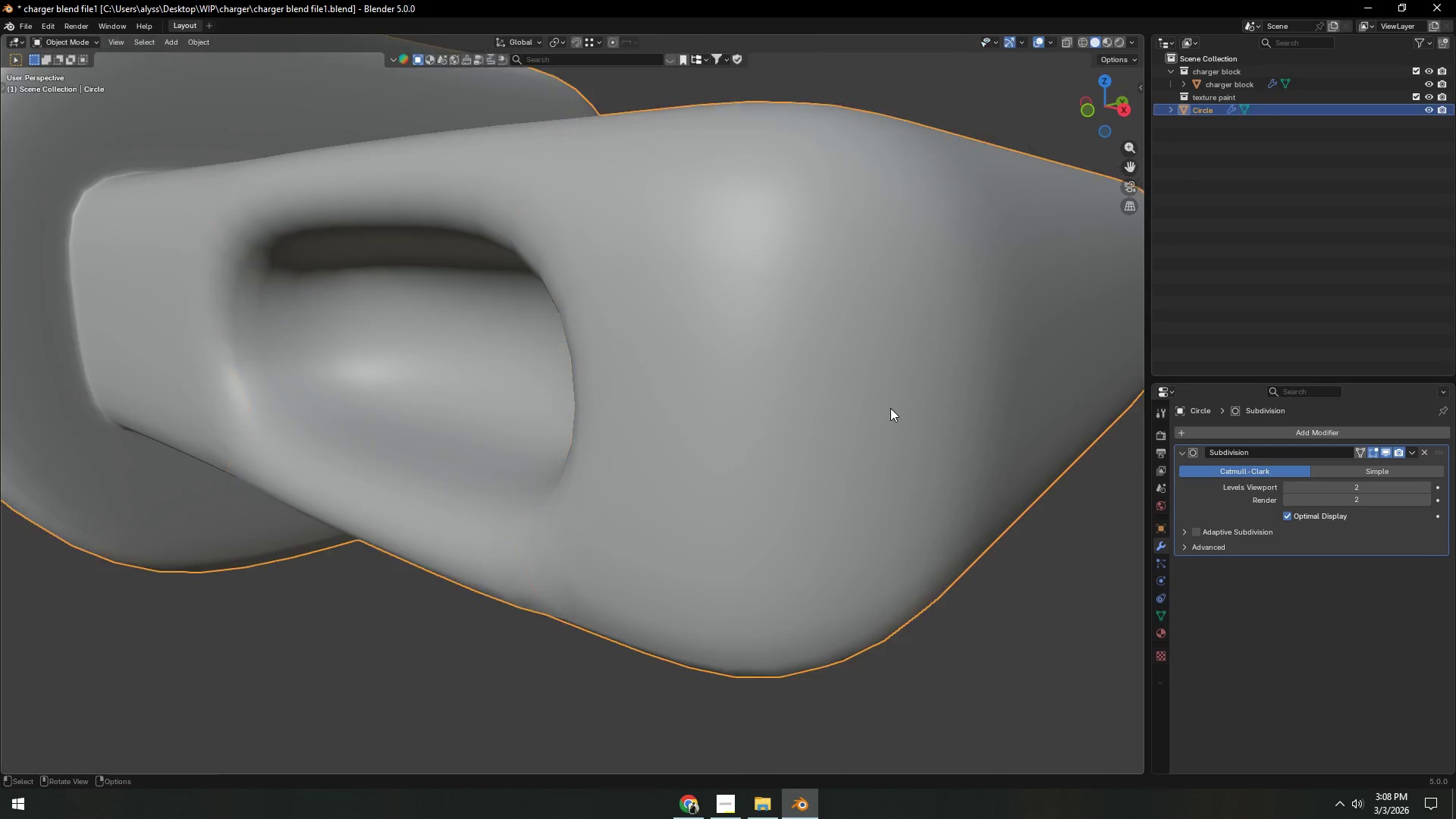 
scroll: coordinate [890, 410], scroll_direction: down, amount: 5.0
 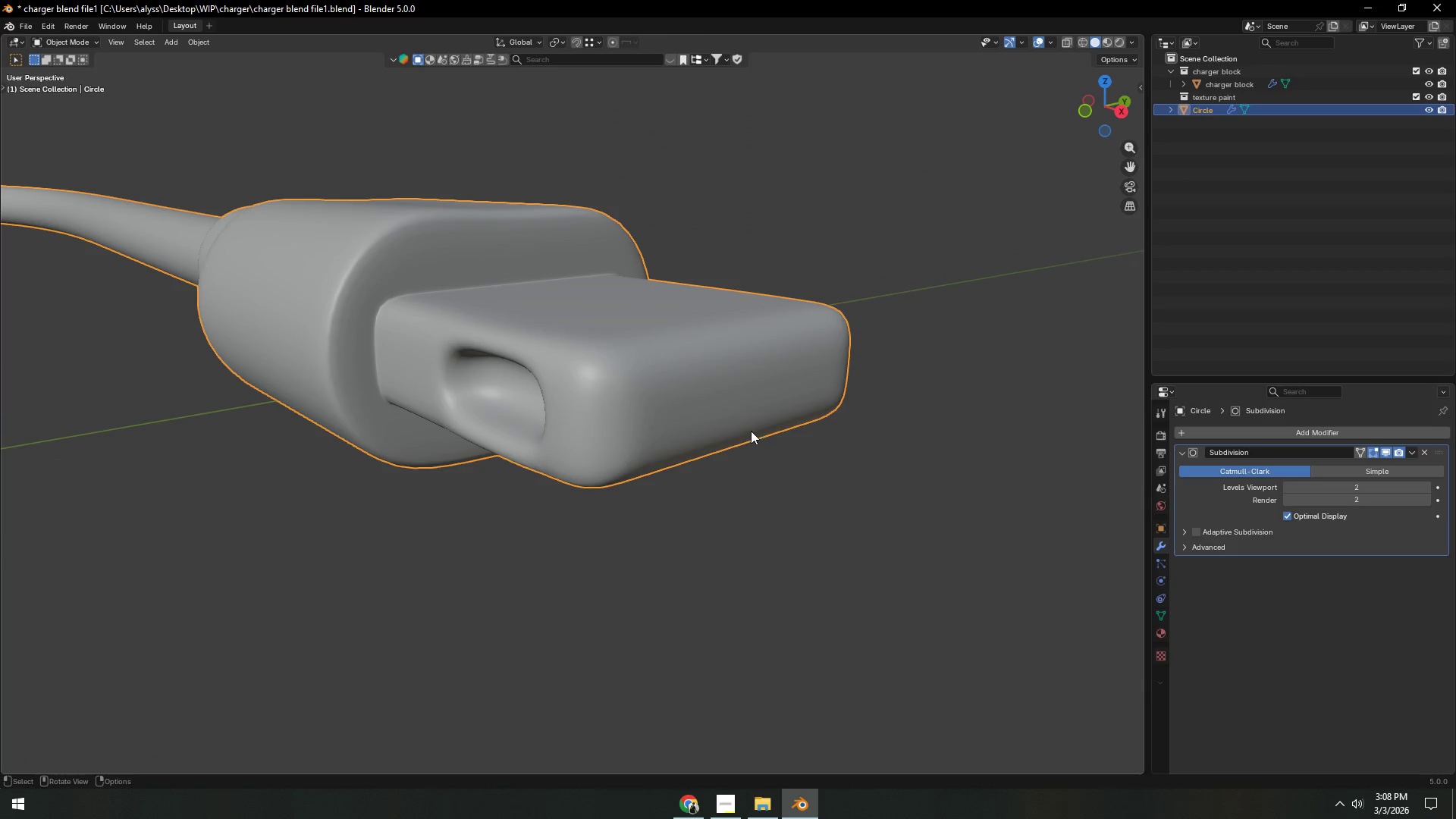 
key(Tab)
 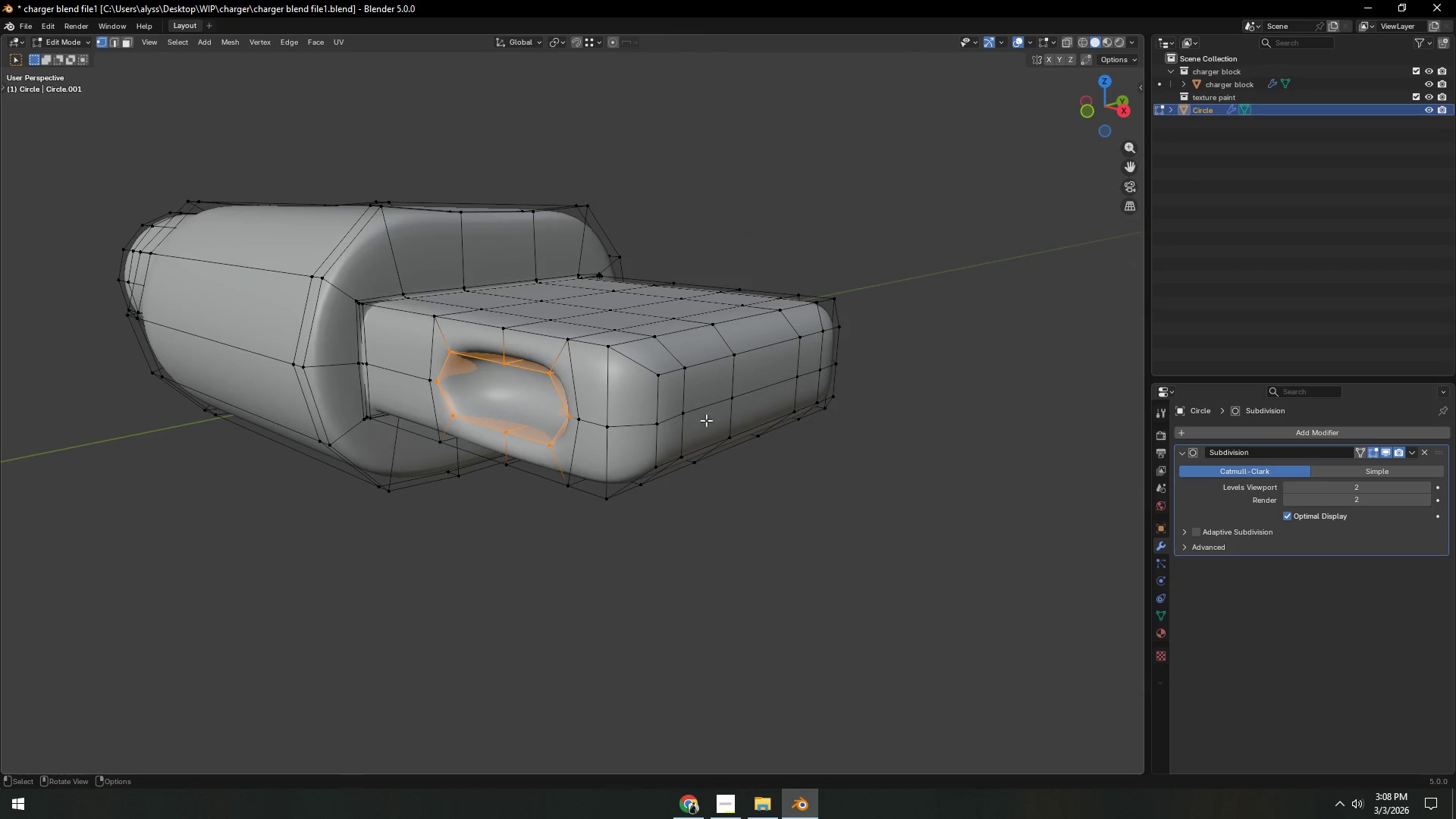 
left_click([881, 413])
 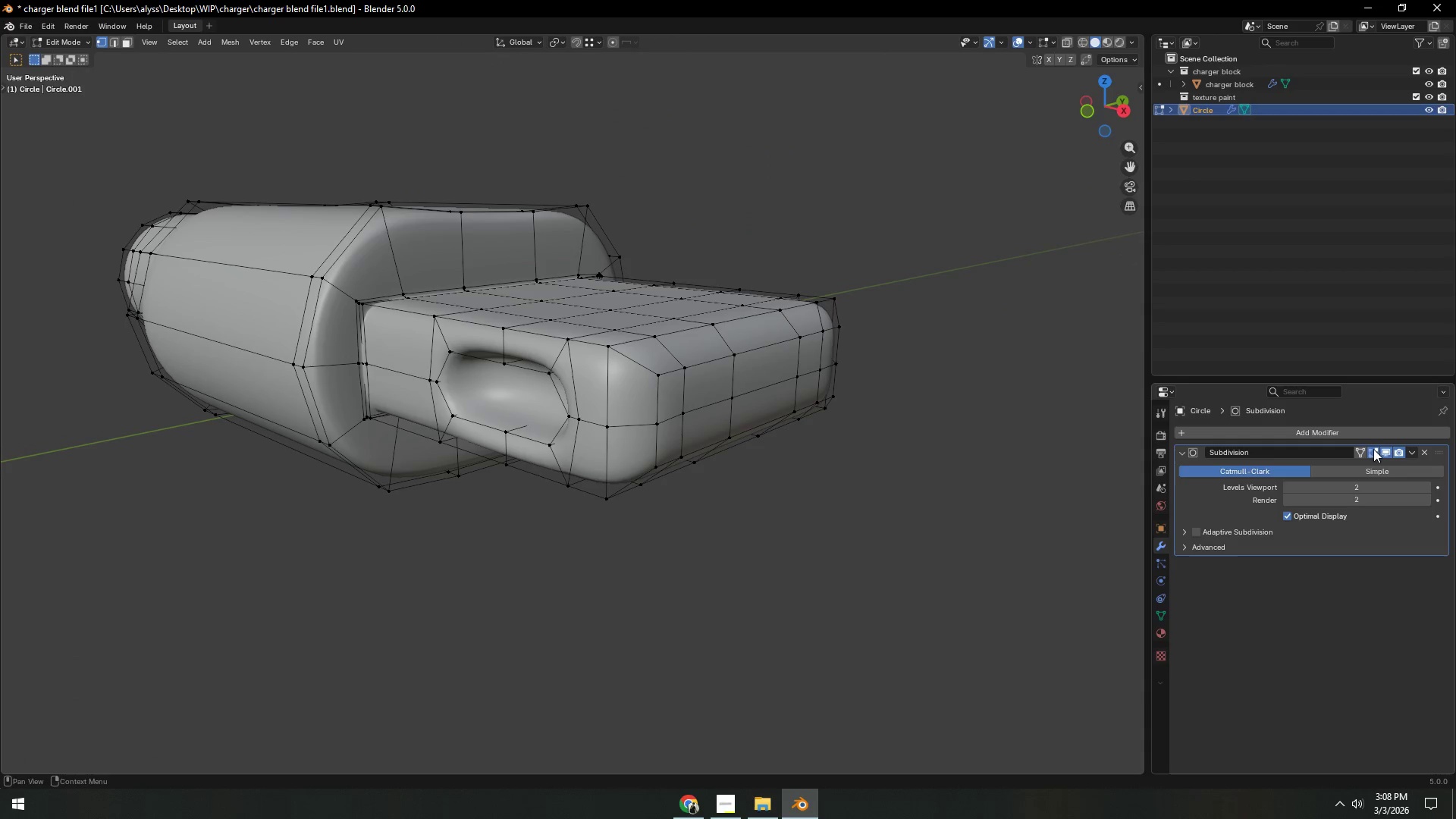 
left_click([1381, 449])
 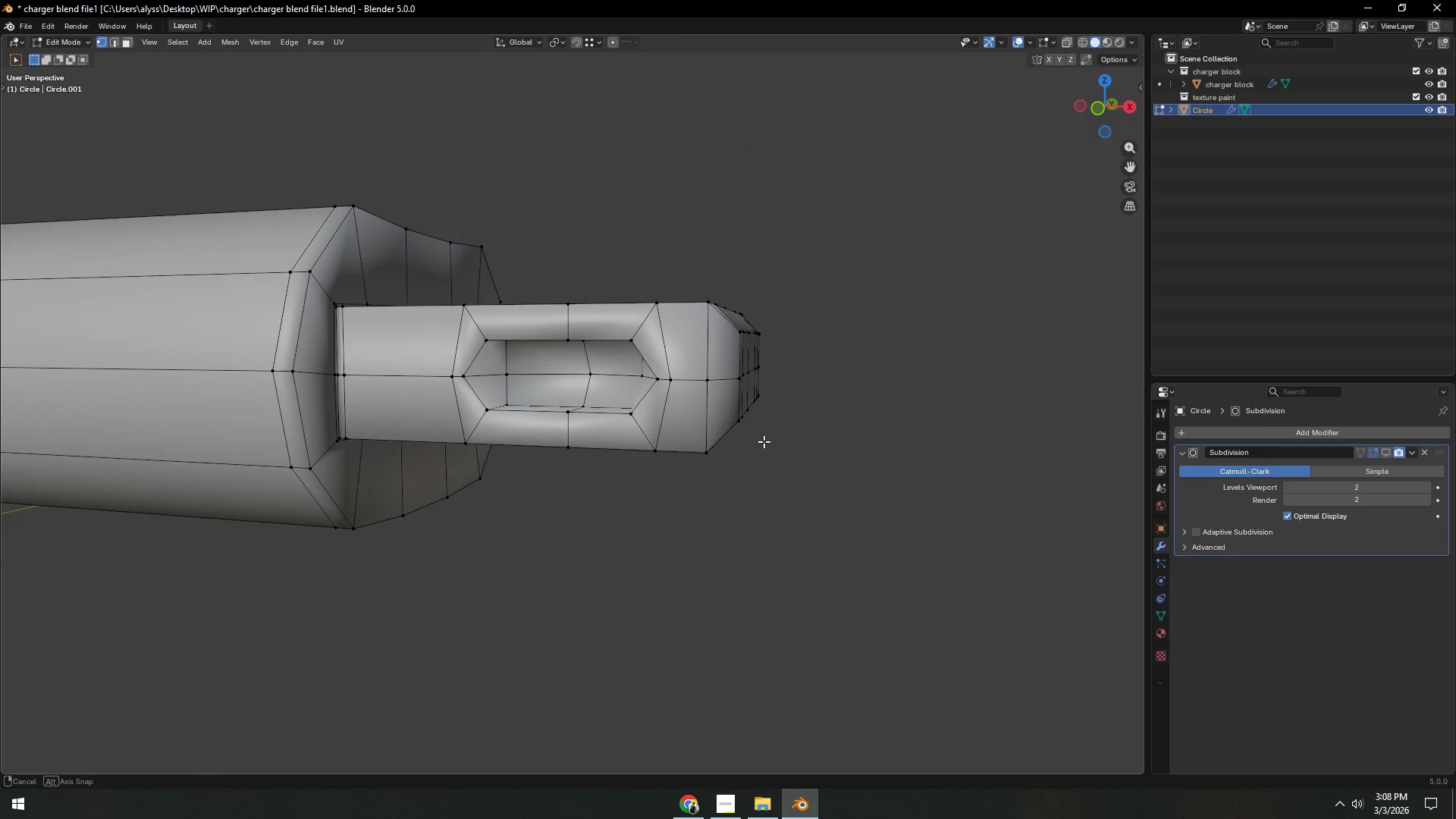 
scroll: coordinate [764, 441], scroll_direction: up, amount: 2.0
 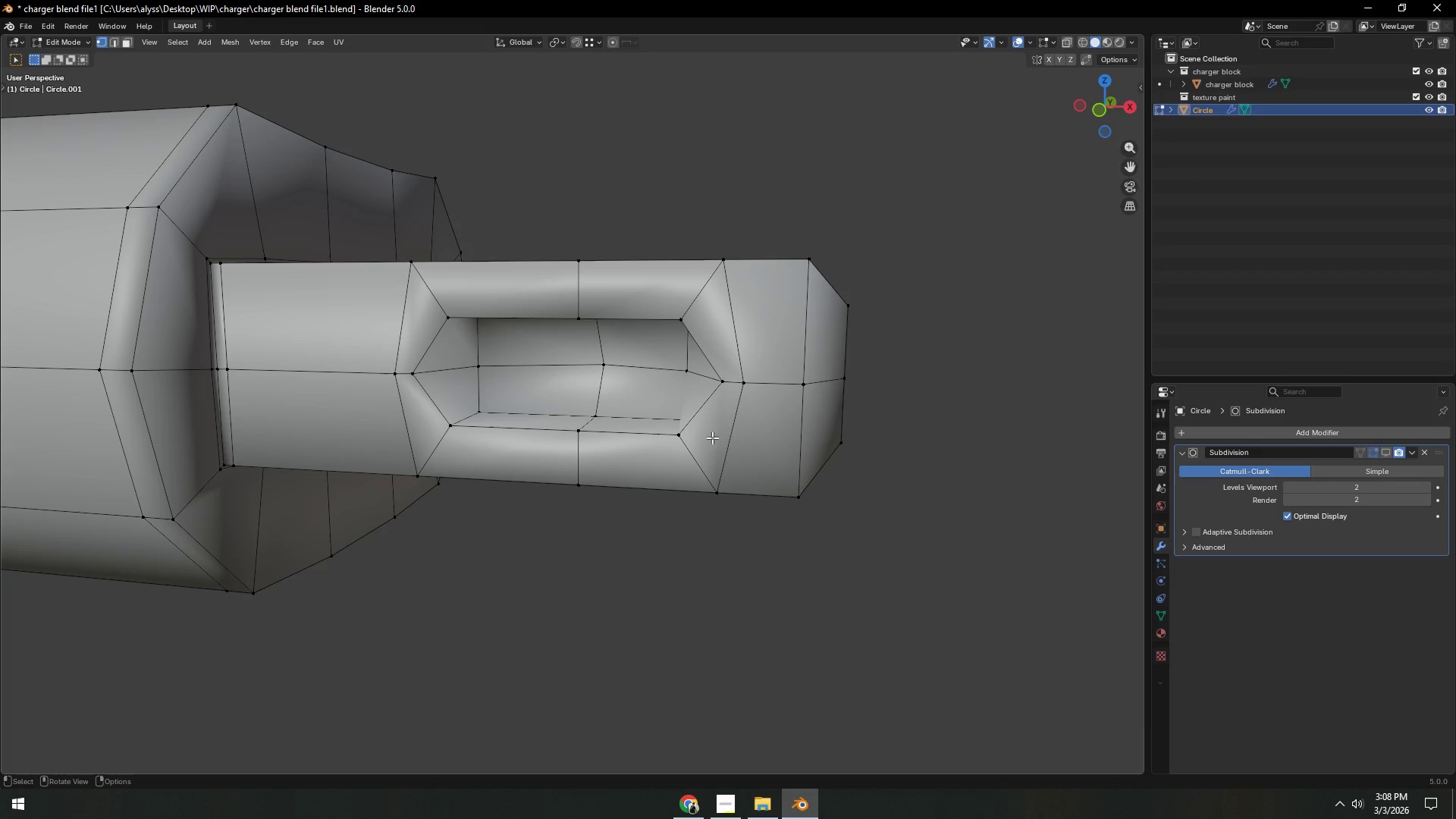 
left_click([598, 370])
 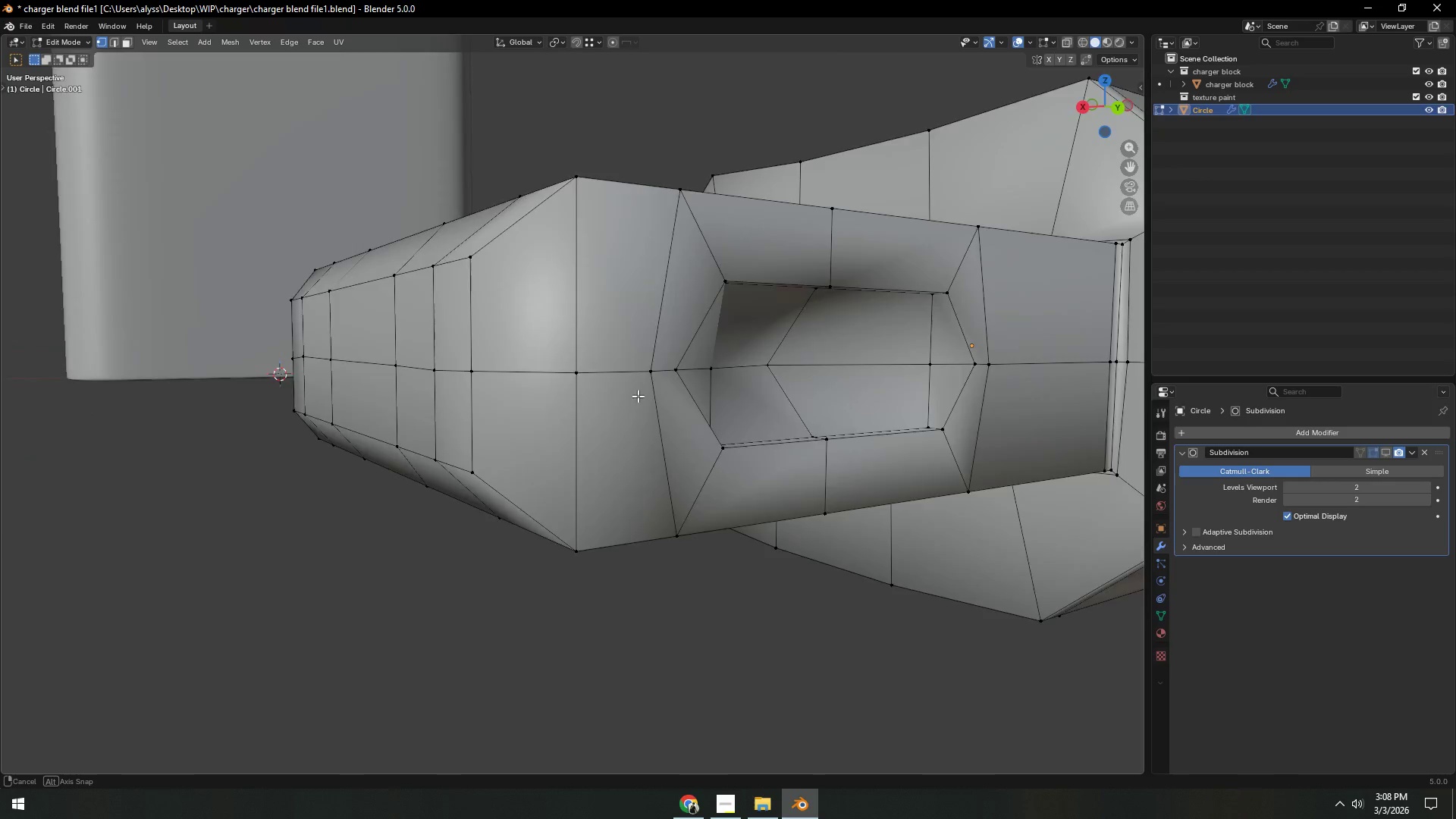 
hold_key(key=ShiftLeft, duration=0.47)
 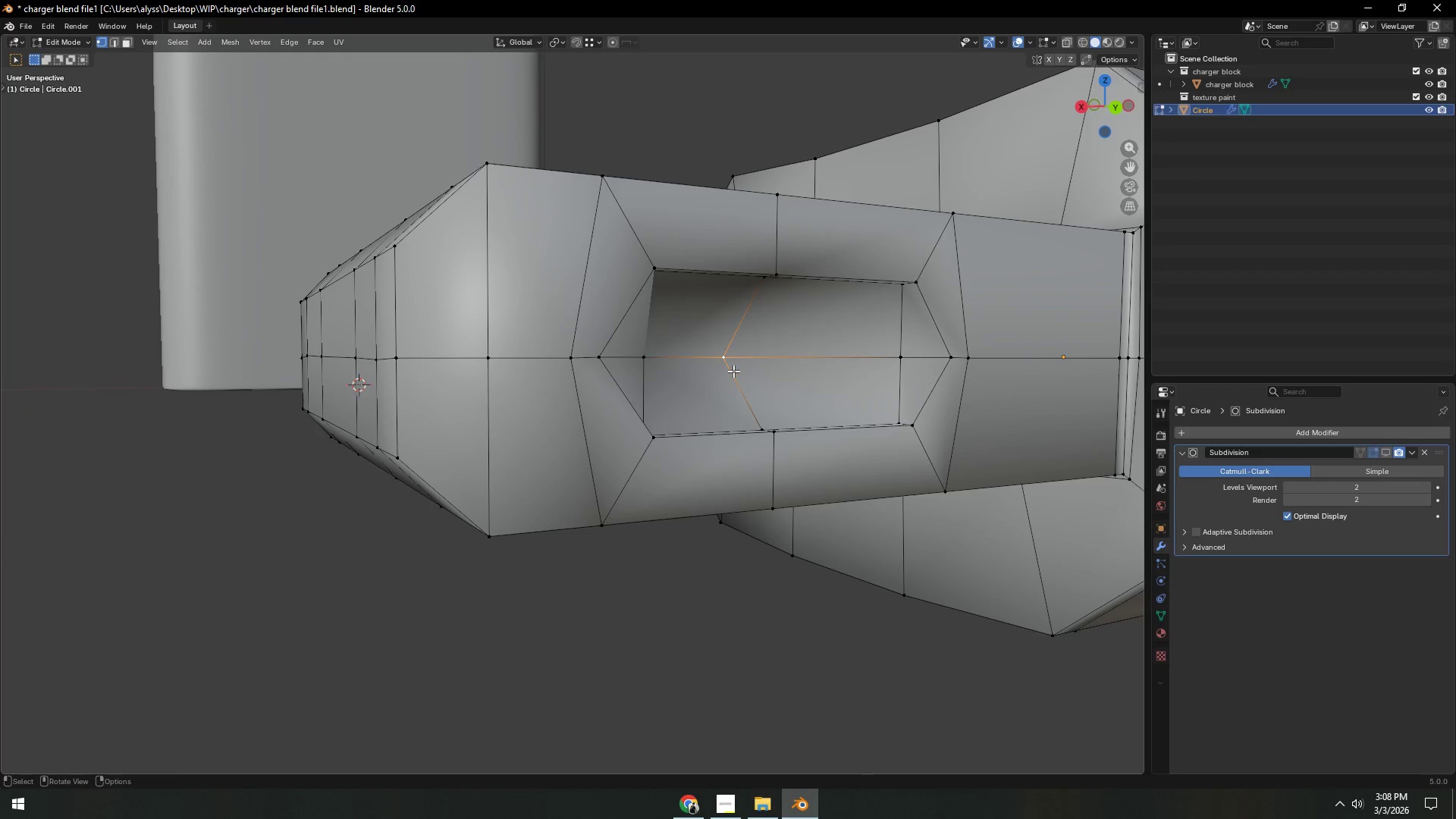 
 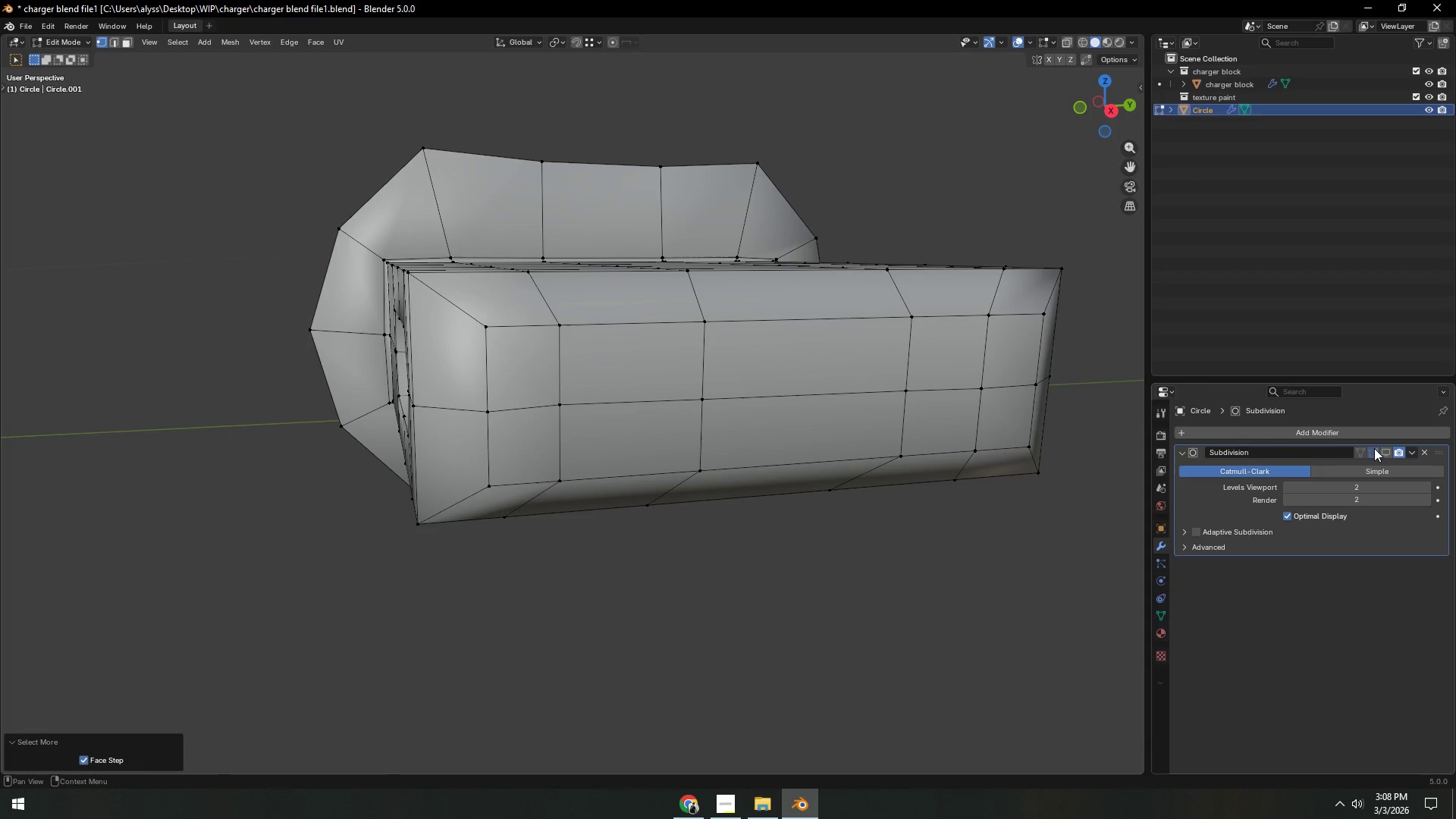 
left_click([1382, 448])
 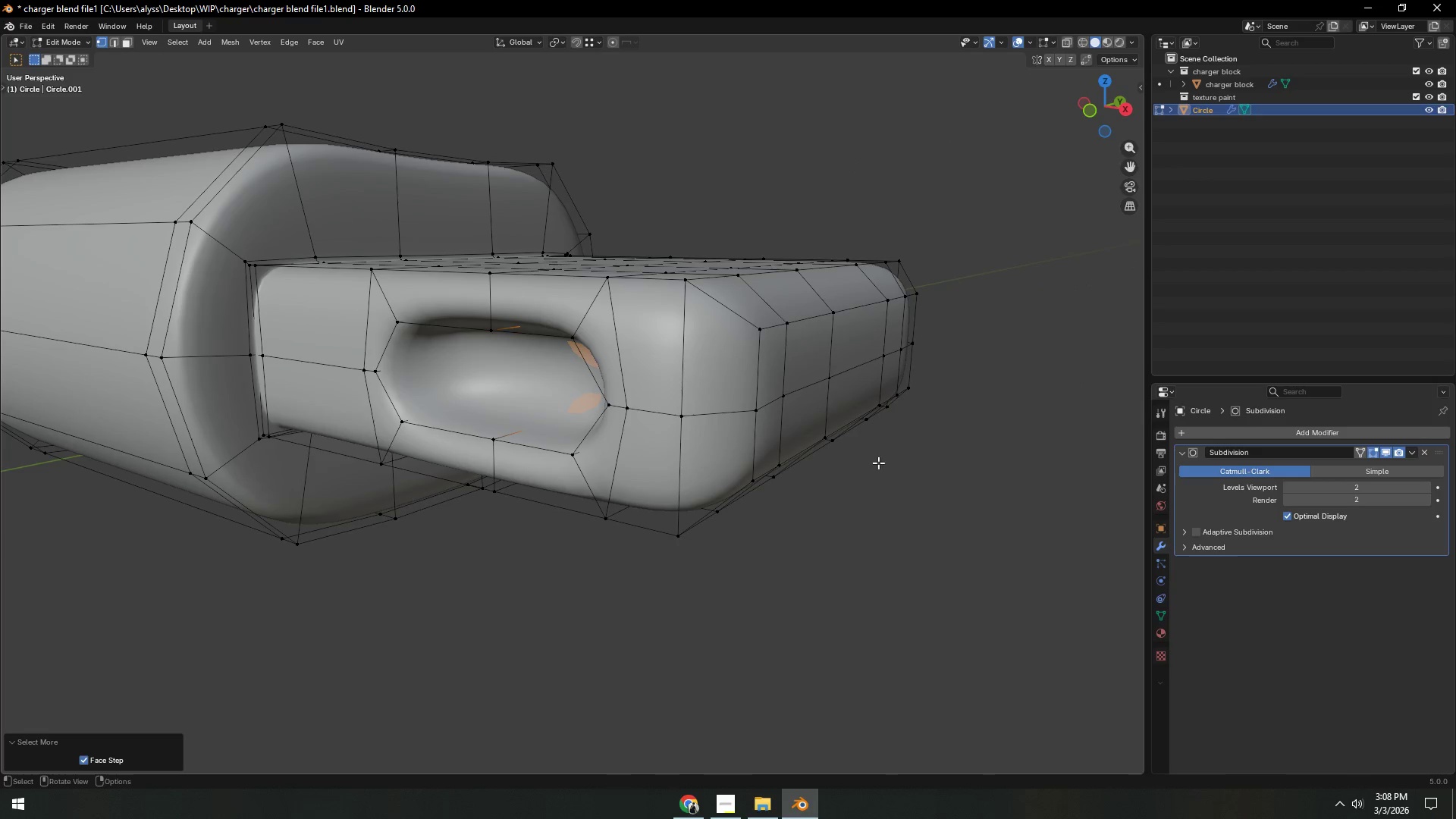 
type(sy)
 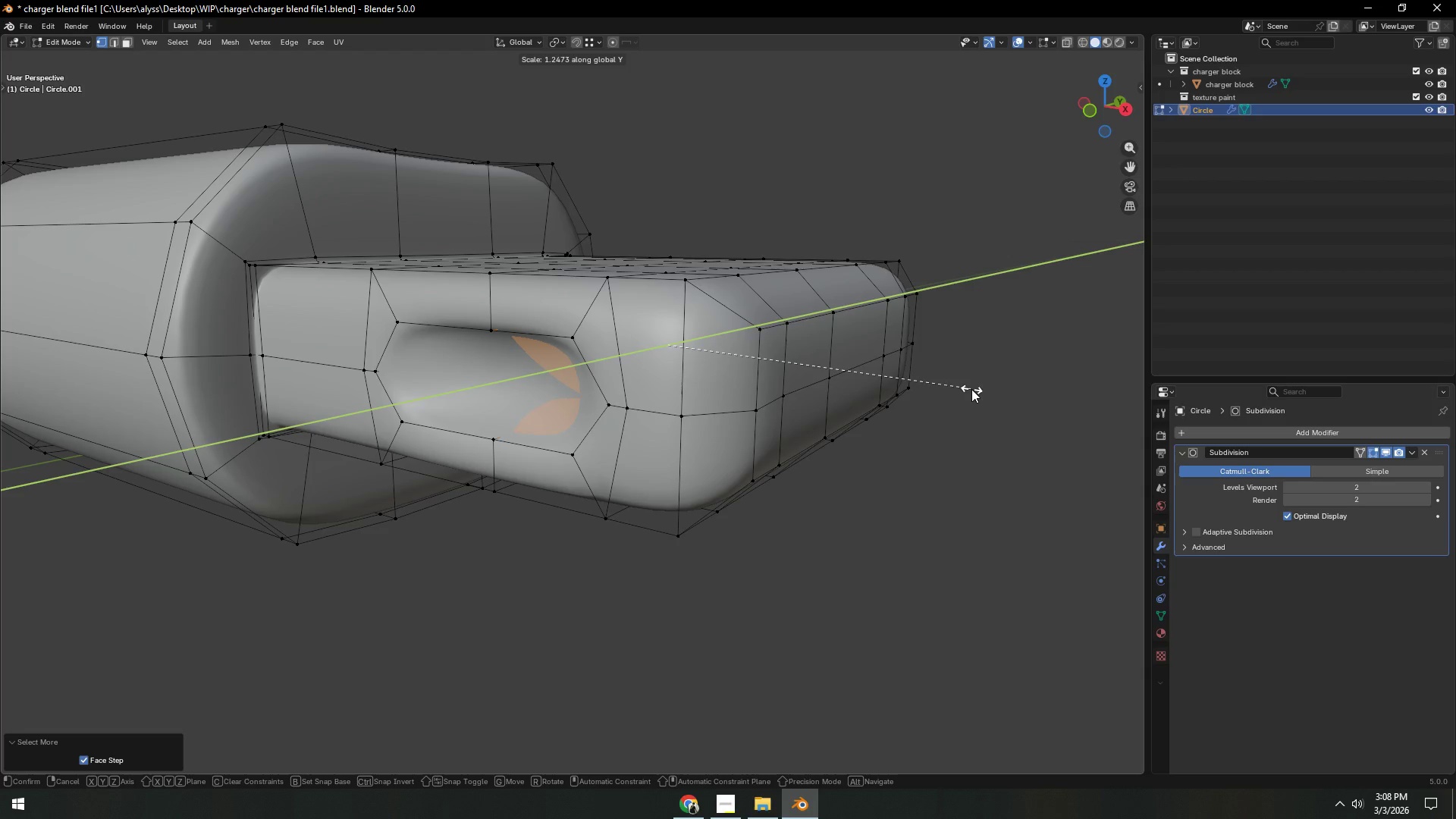 
double_click([1037, 394])
 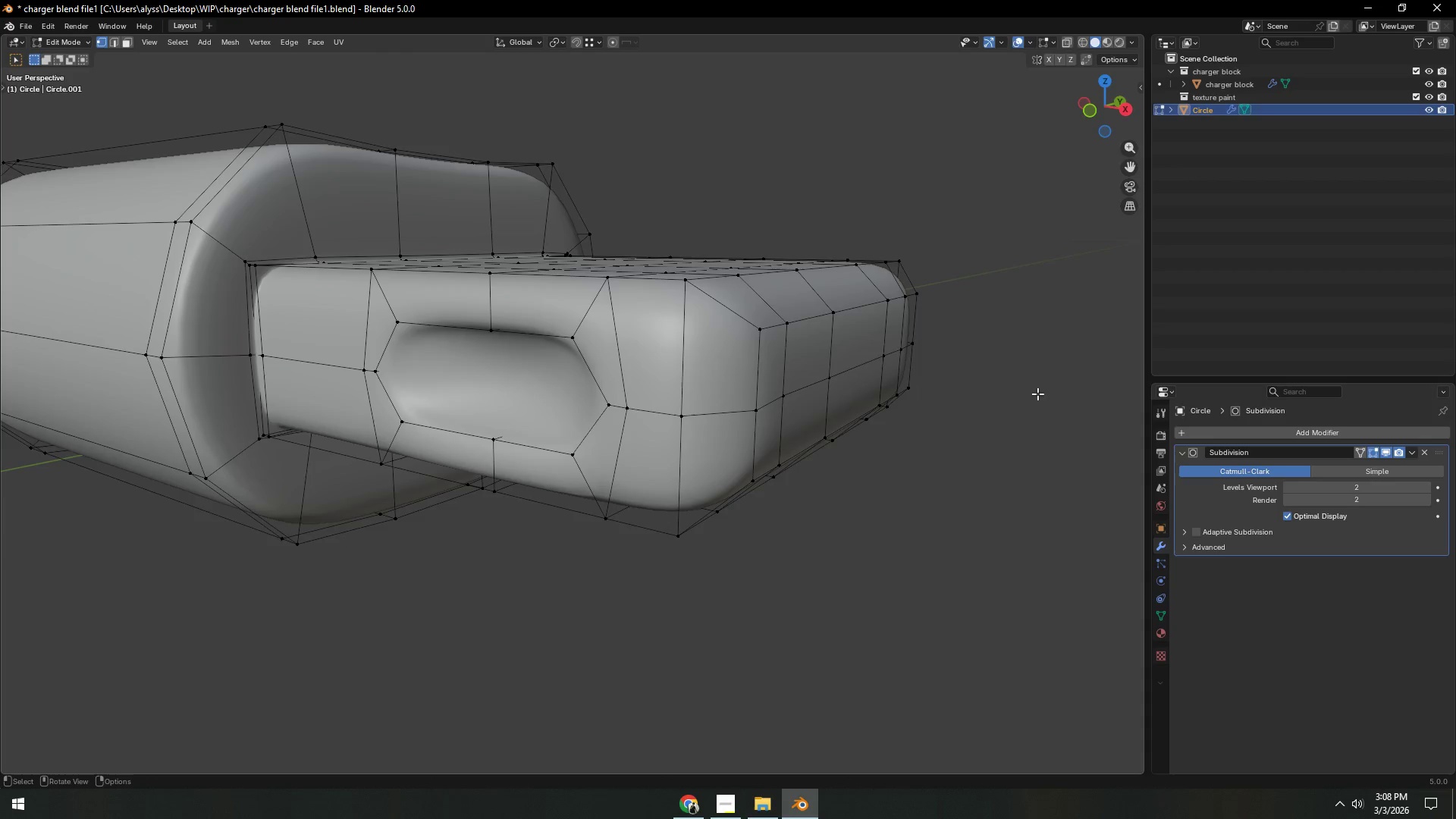 
key(Tab)
 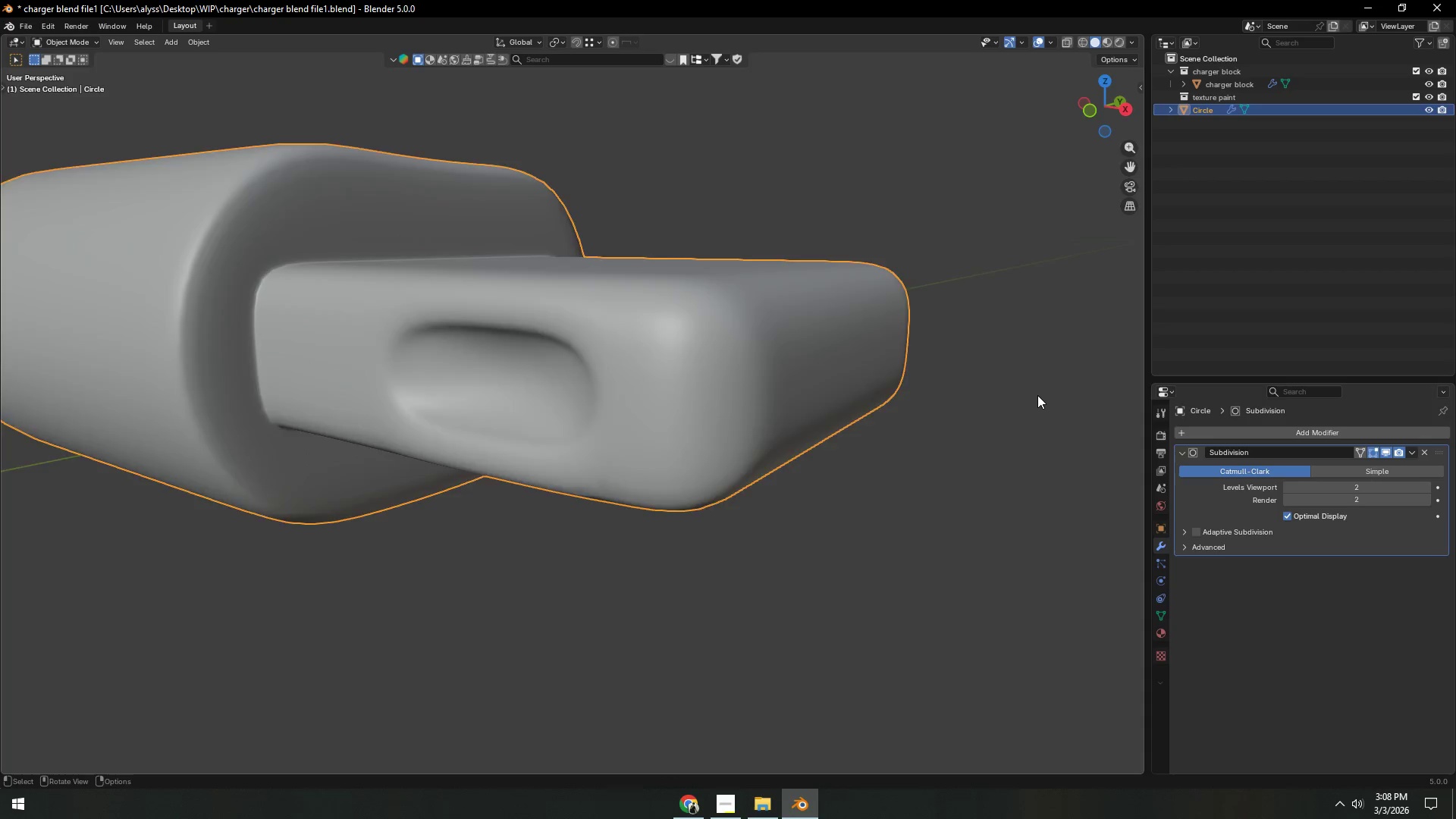 
scroll: coordinate [1037, 397], scroll_direction: down, amount: 4.0
 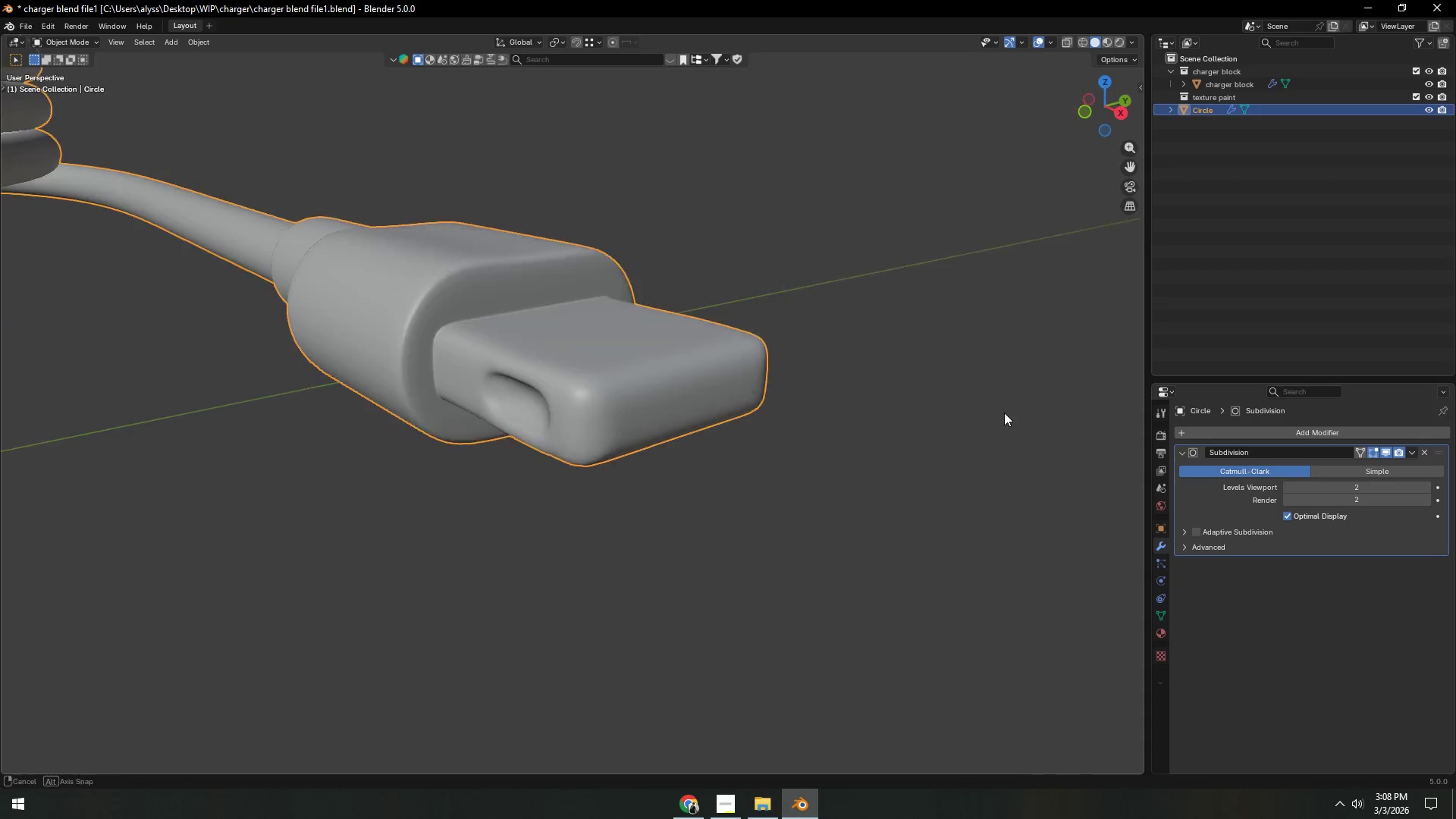 
key(Control+ControlLeft)
 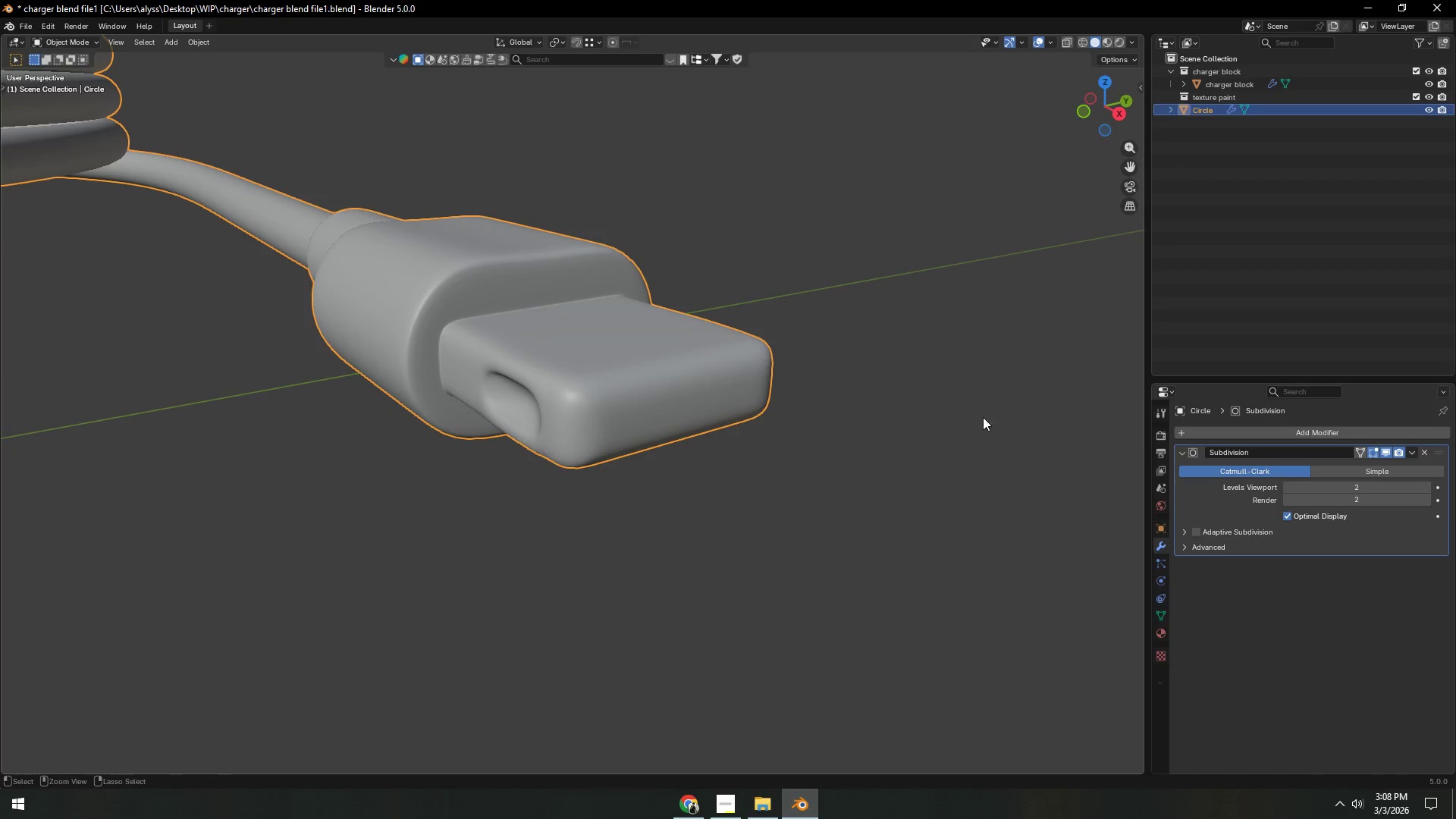 
key(Control+S)
 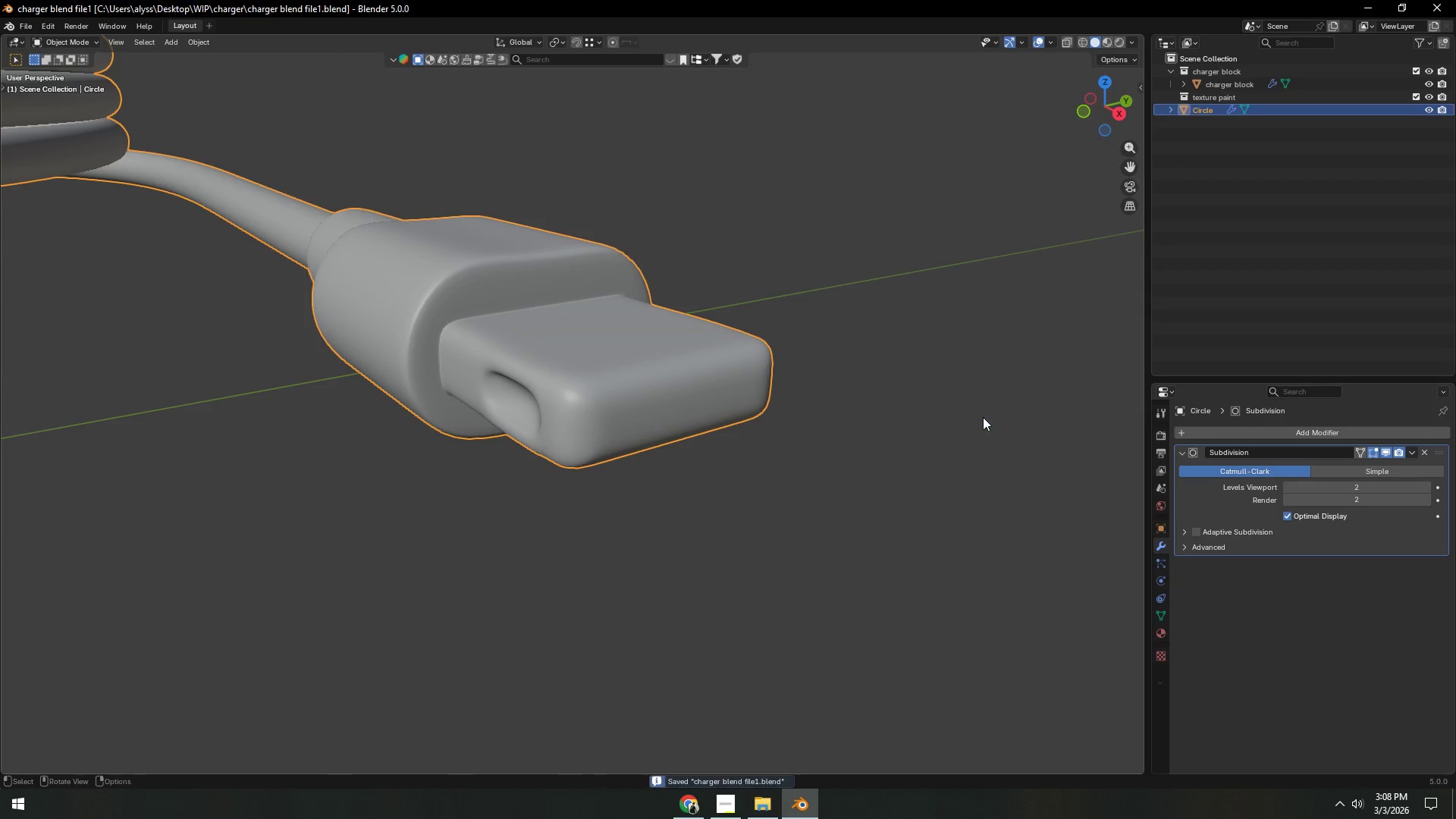 
scroll: coordinate [983, 417], scroll_direction: down, amount: 3.0
 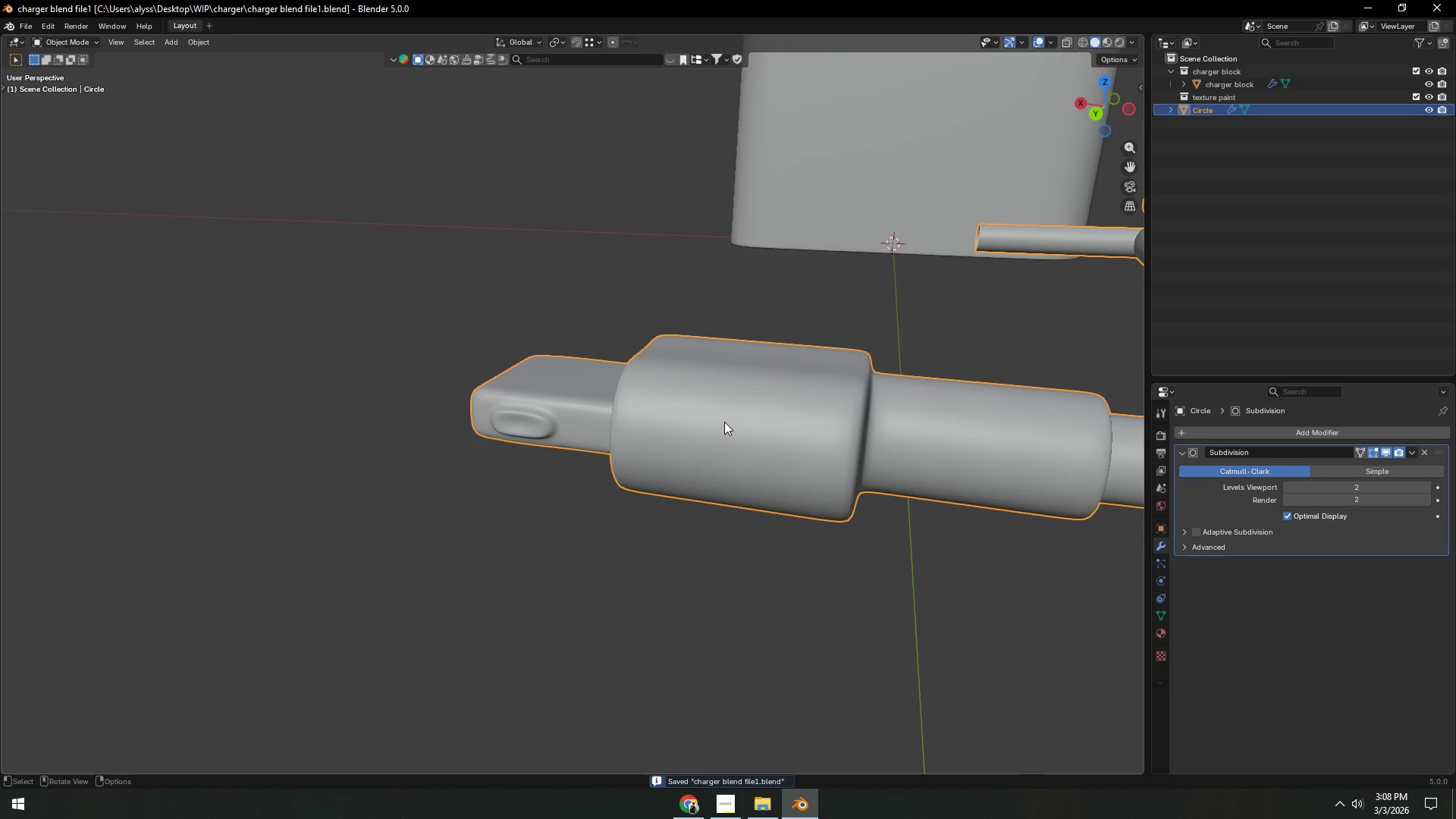 
key(Control+Z)
 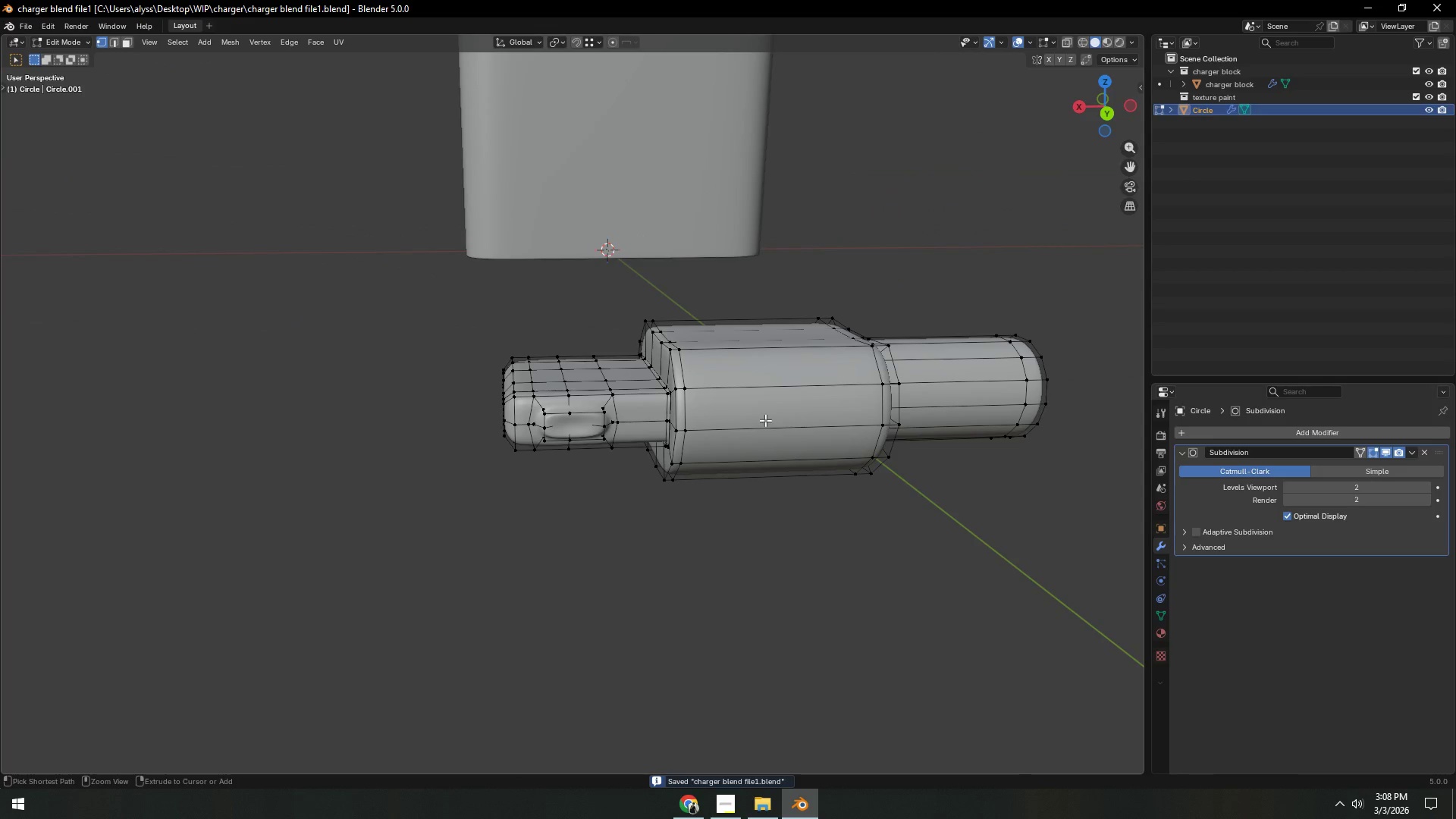 
key(Control+Z)
 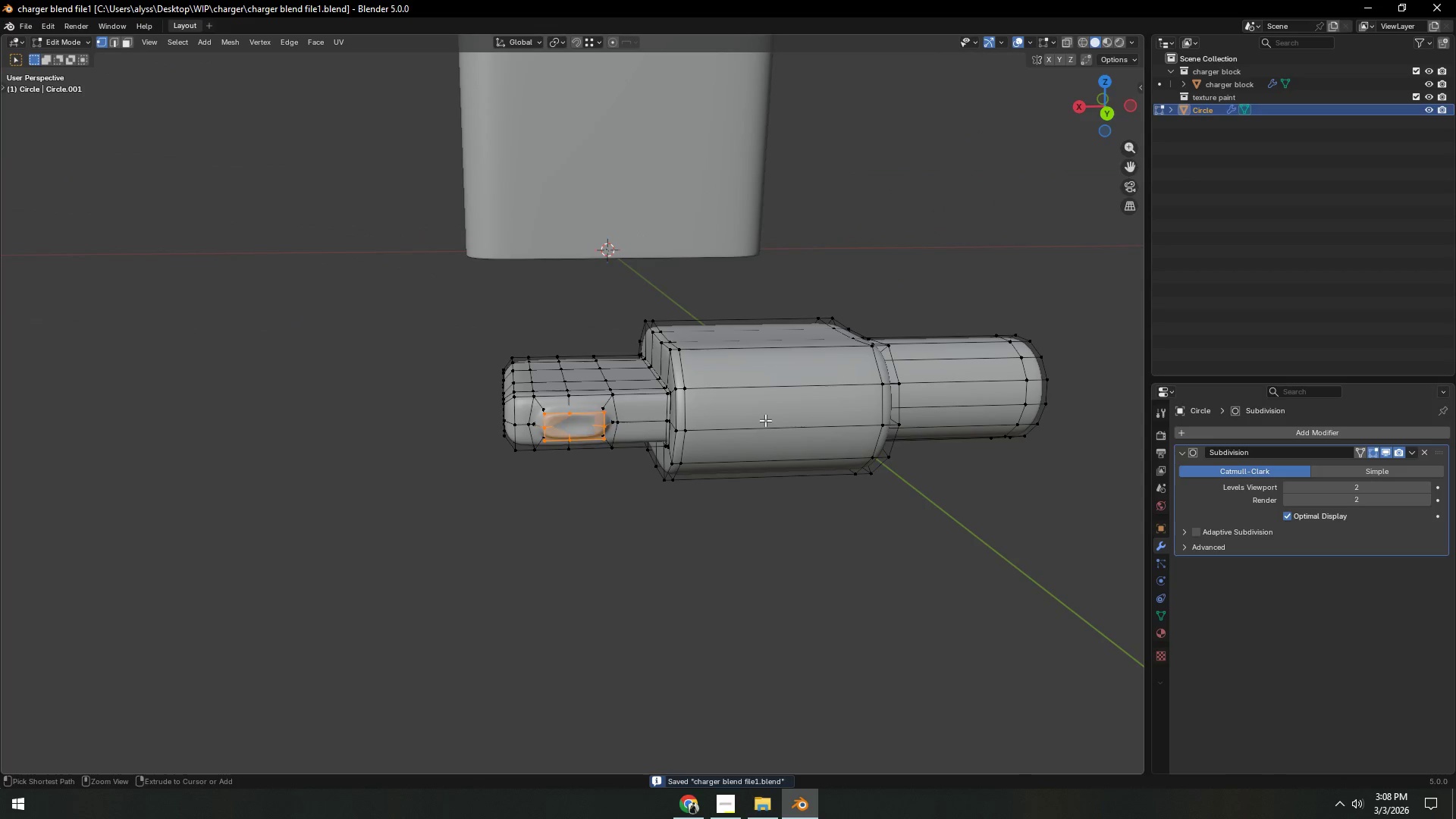 
key(Control+Z)
 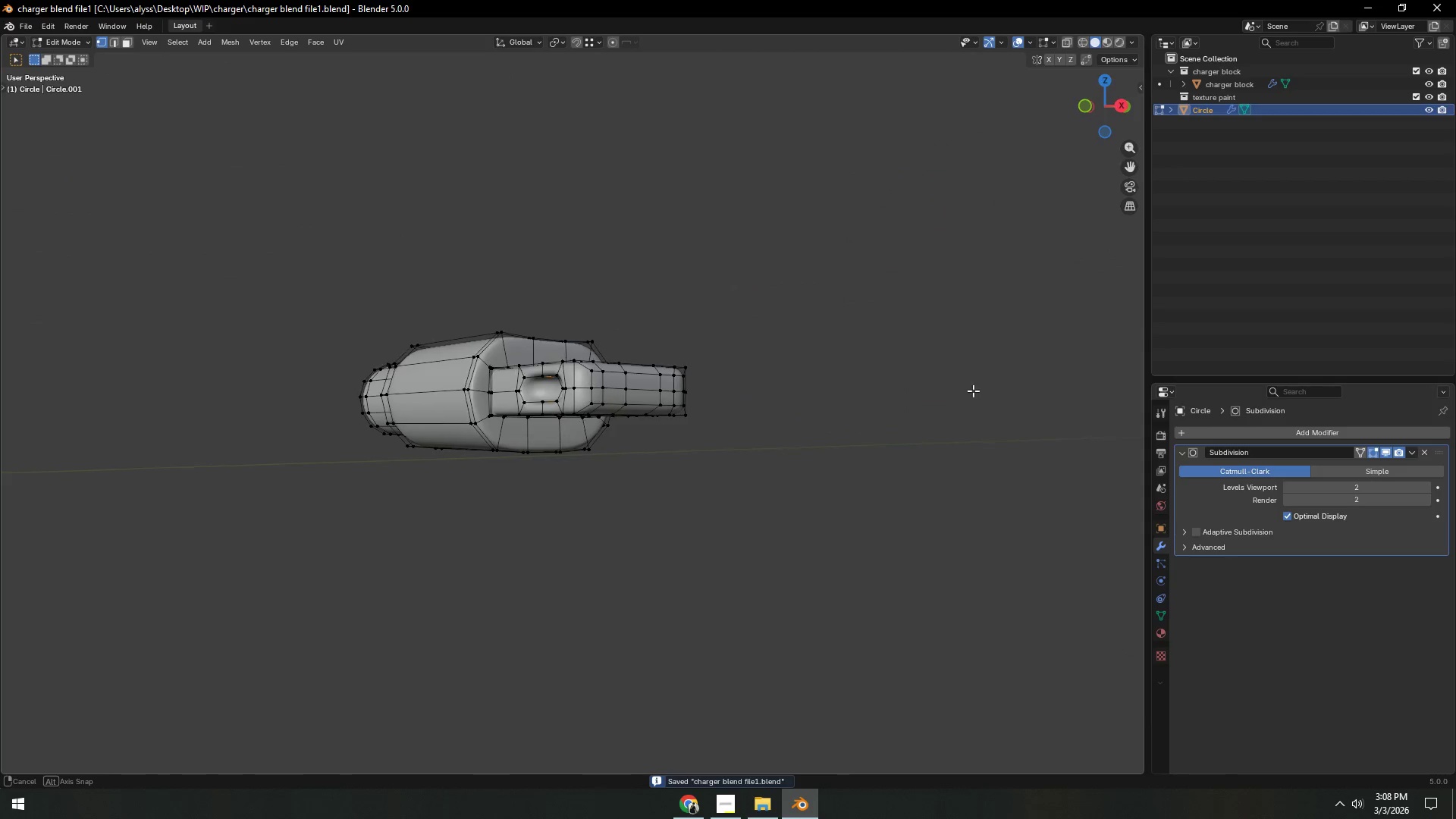 
scroll: coordinate [902, 416], scroll_direction: up, amount: 1.0
 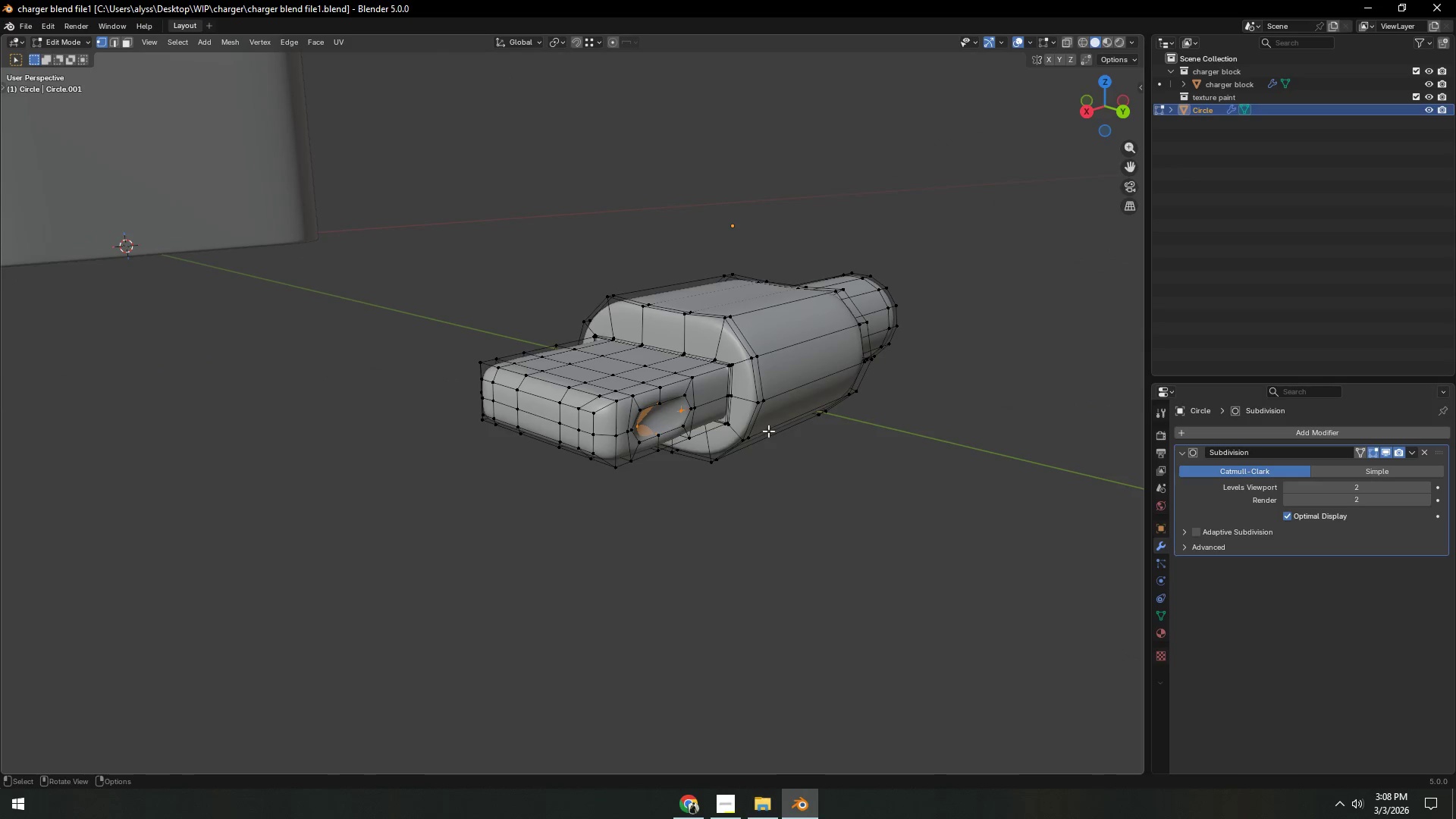 
type(sy)
 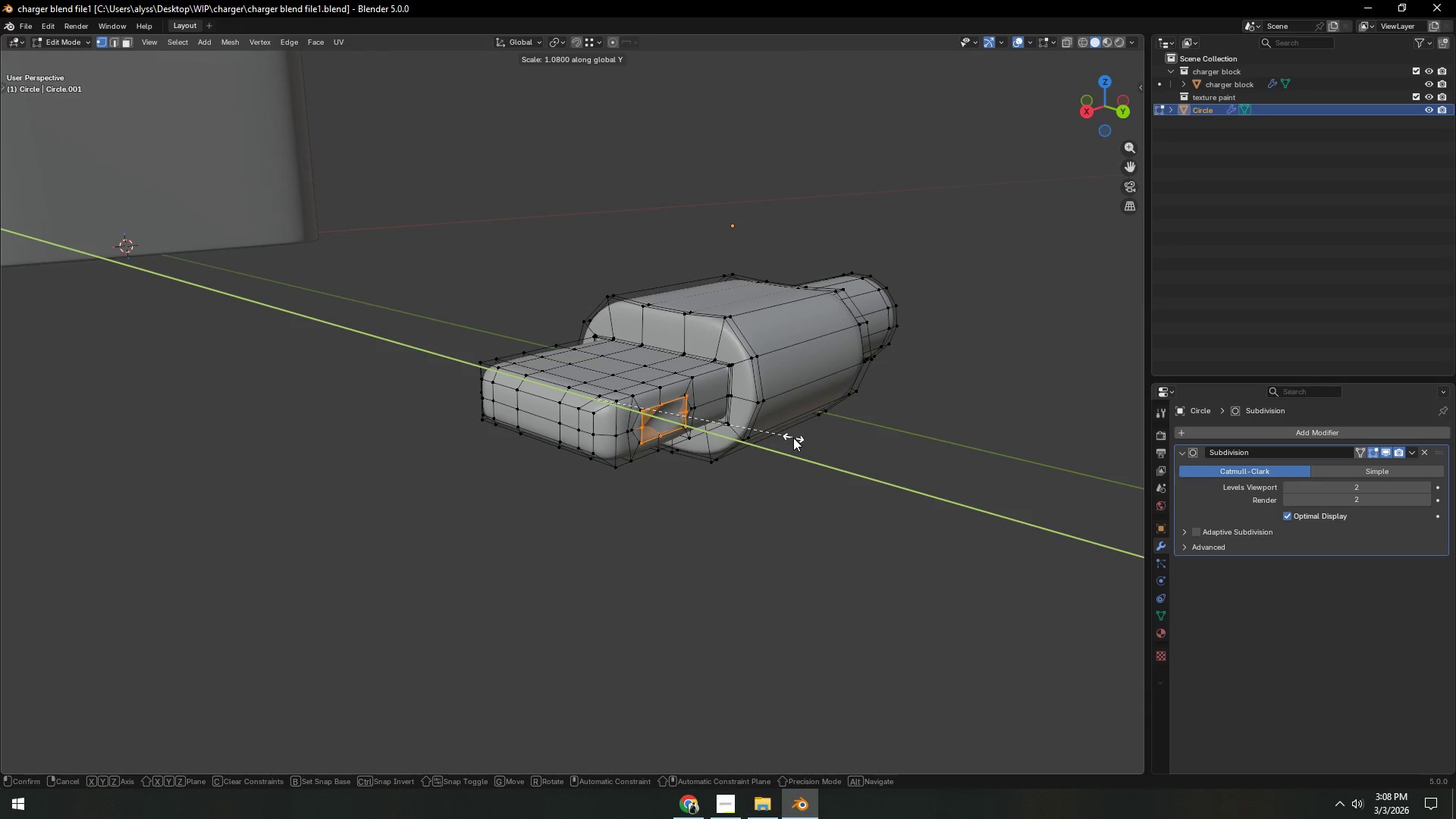 
right_click([793, 438])
 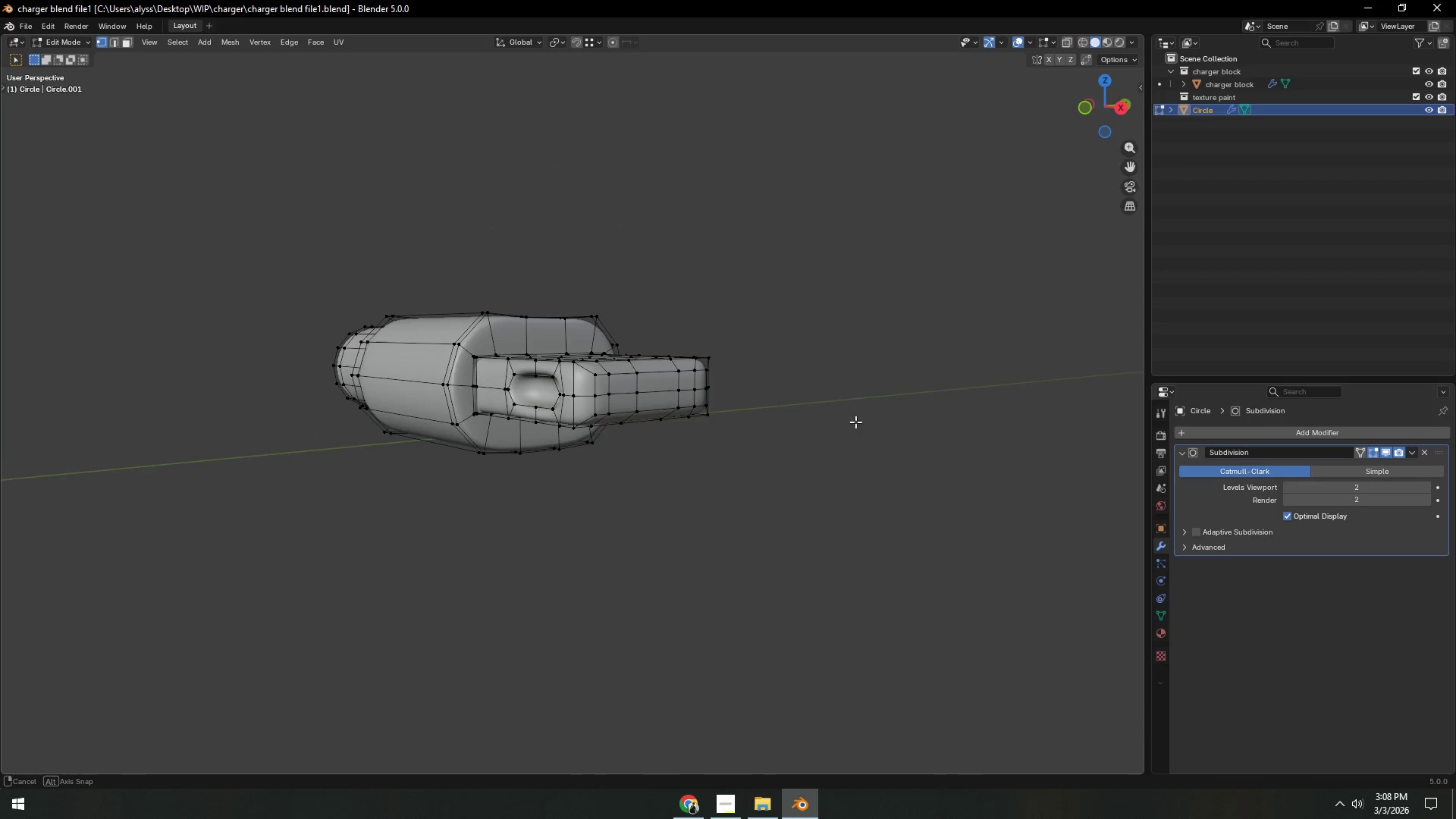 
scroll: coordinate [797, 431], scroll_direction: up, amount: 5.0
 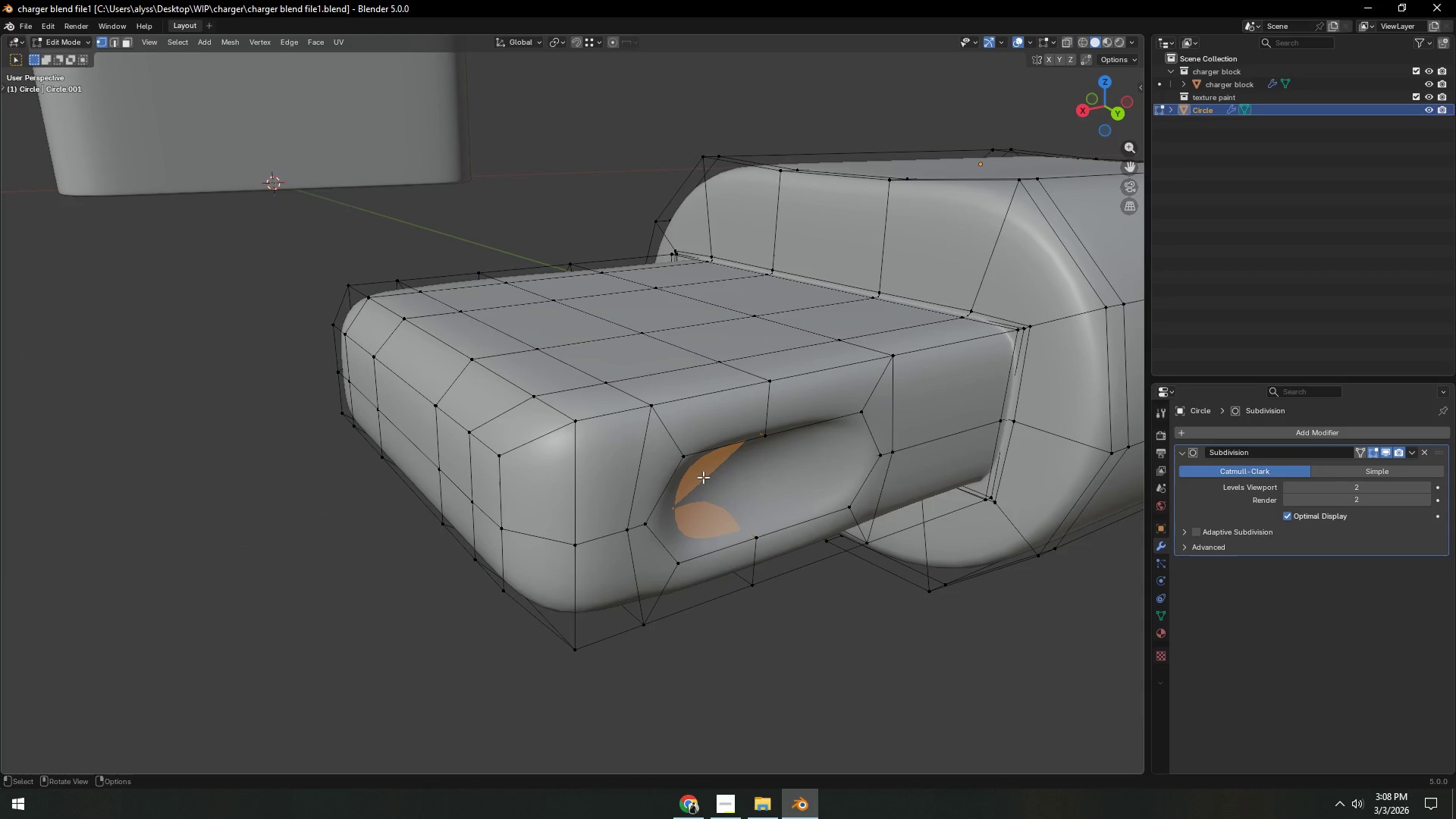 
key(Alt+Z)
 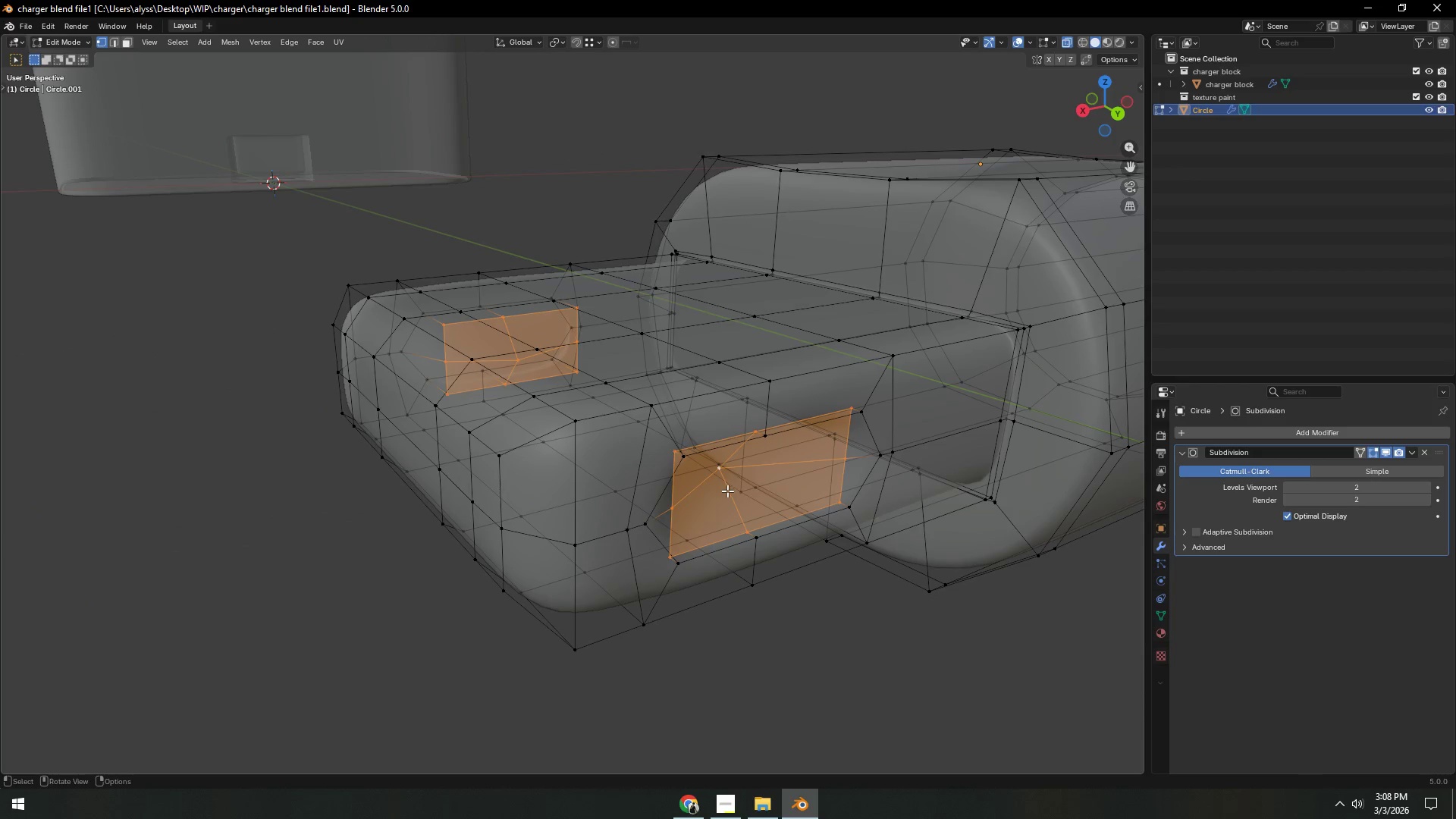 
hold_key(key=Backquote, duration=0.38)
 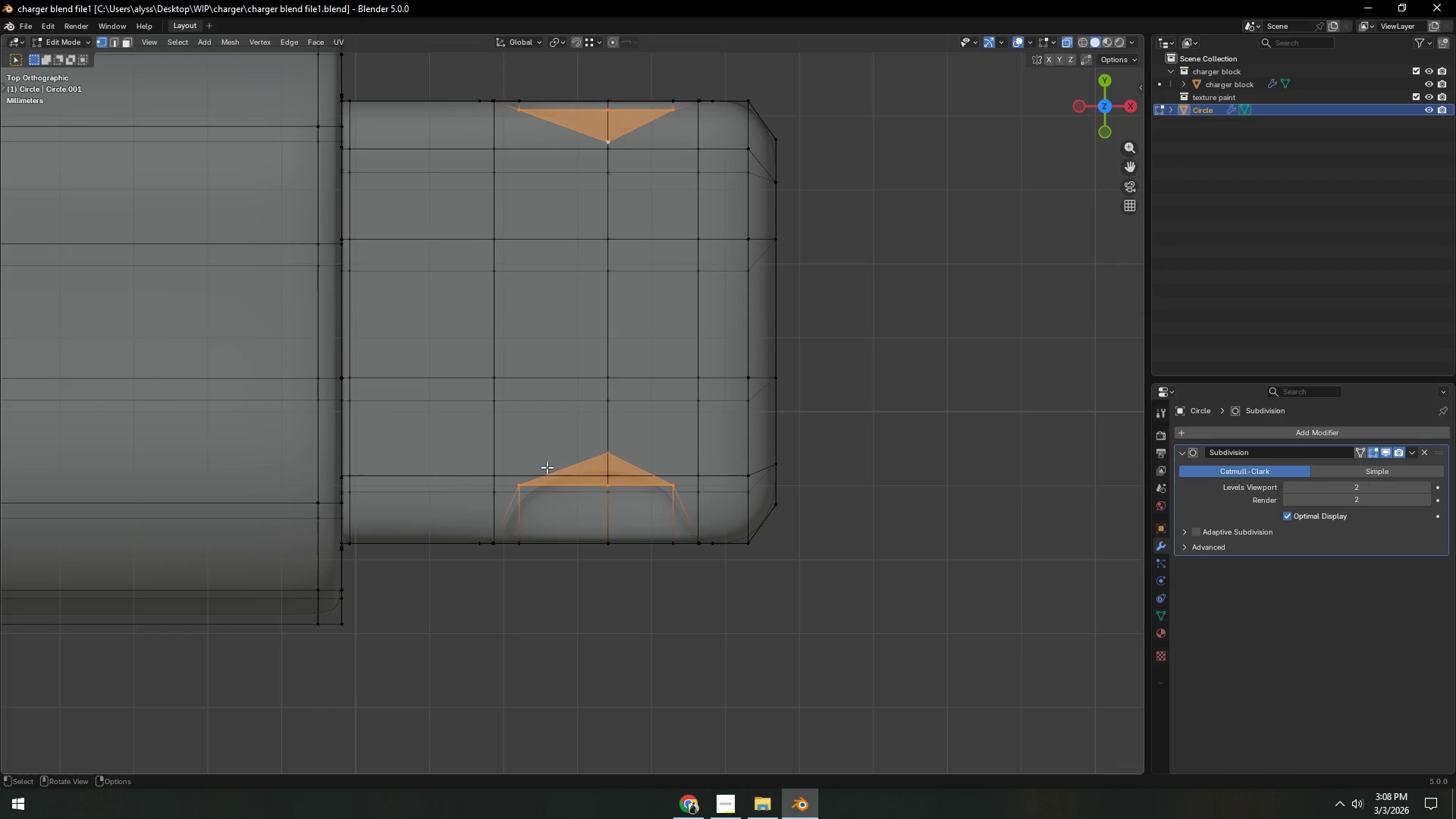 
key(C)
 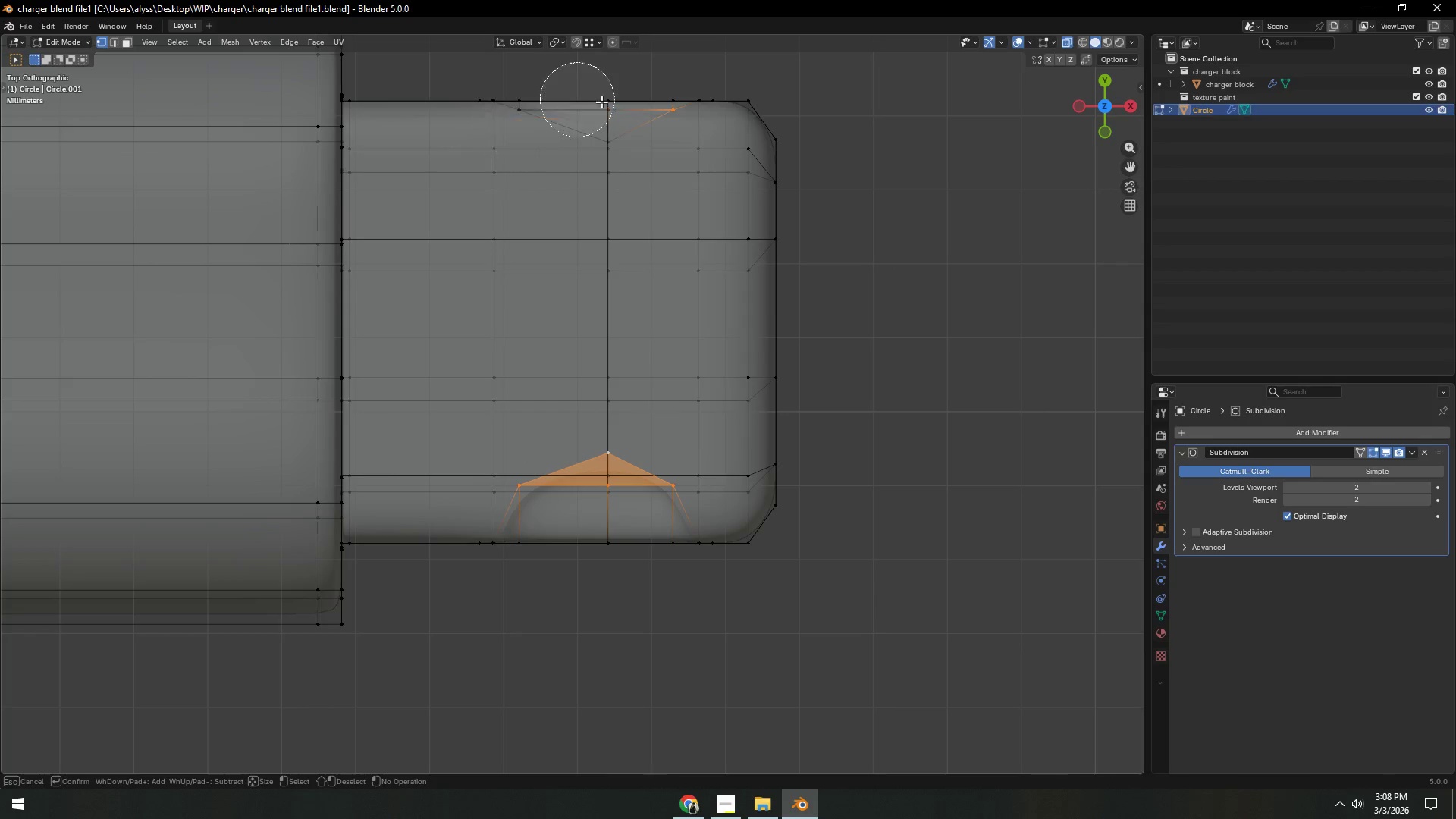 
middle_click([662, 113])
 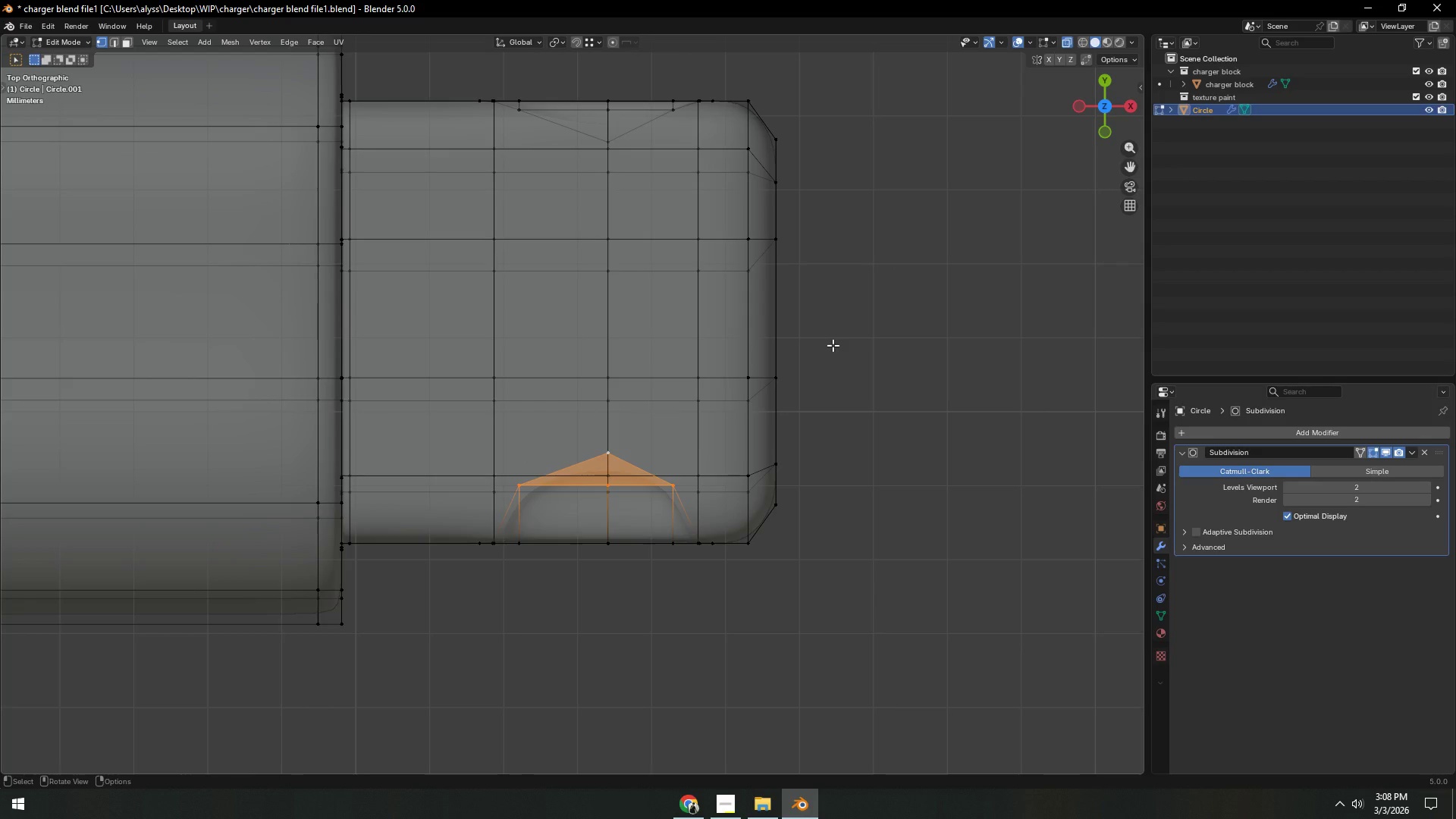 
type(gy)
 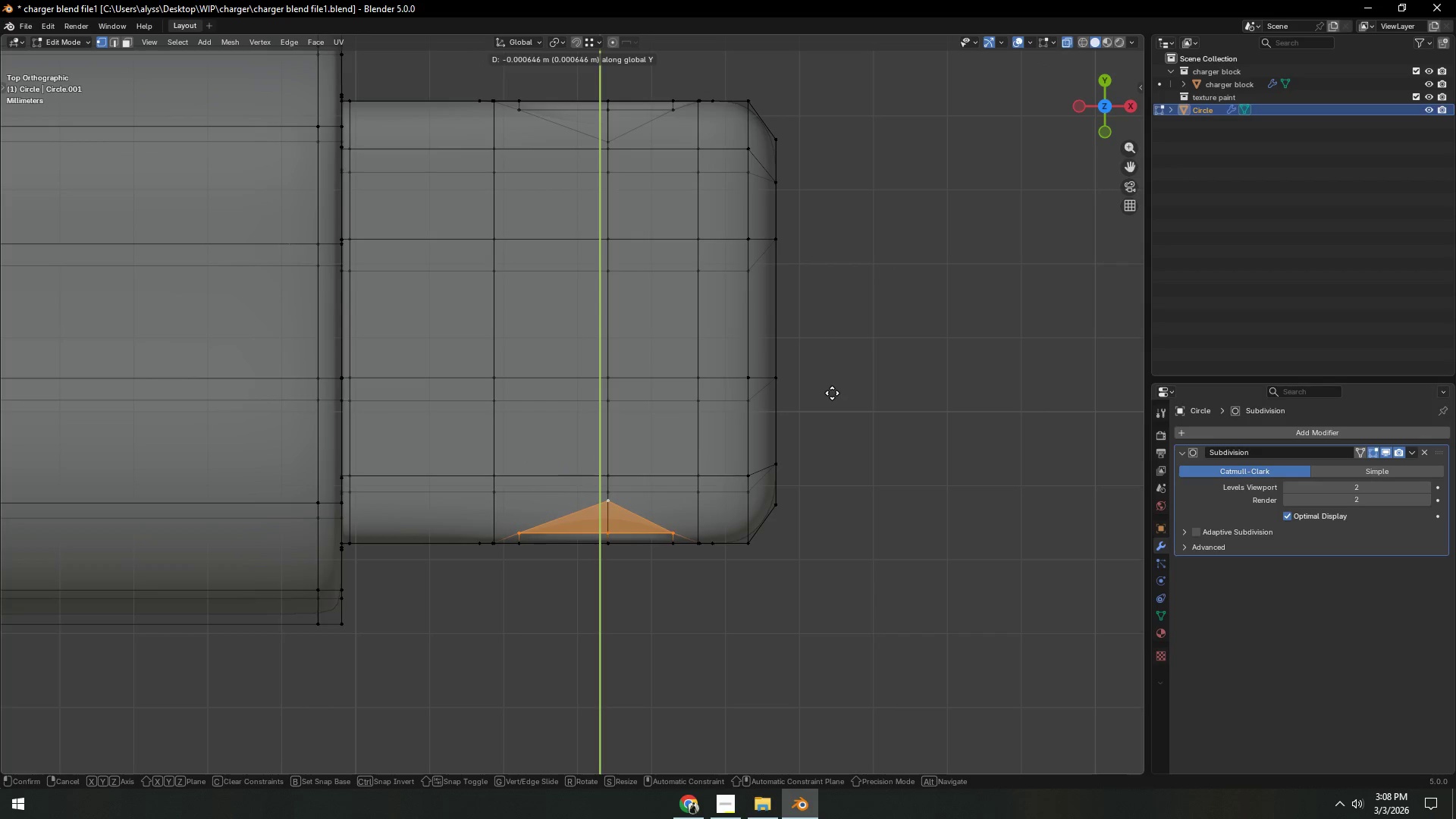 
double_click([870, 389])
 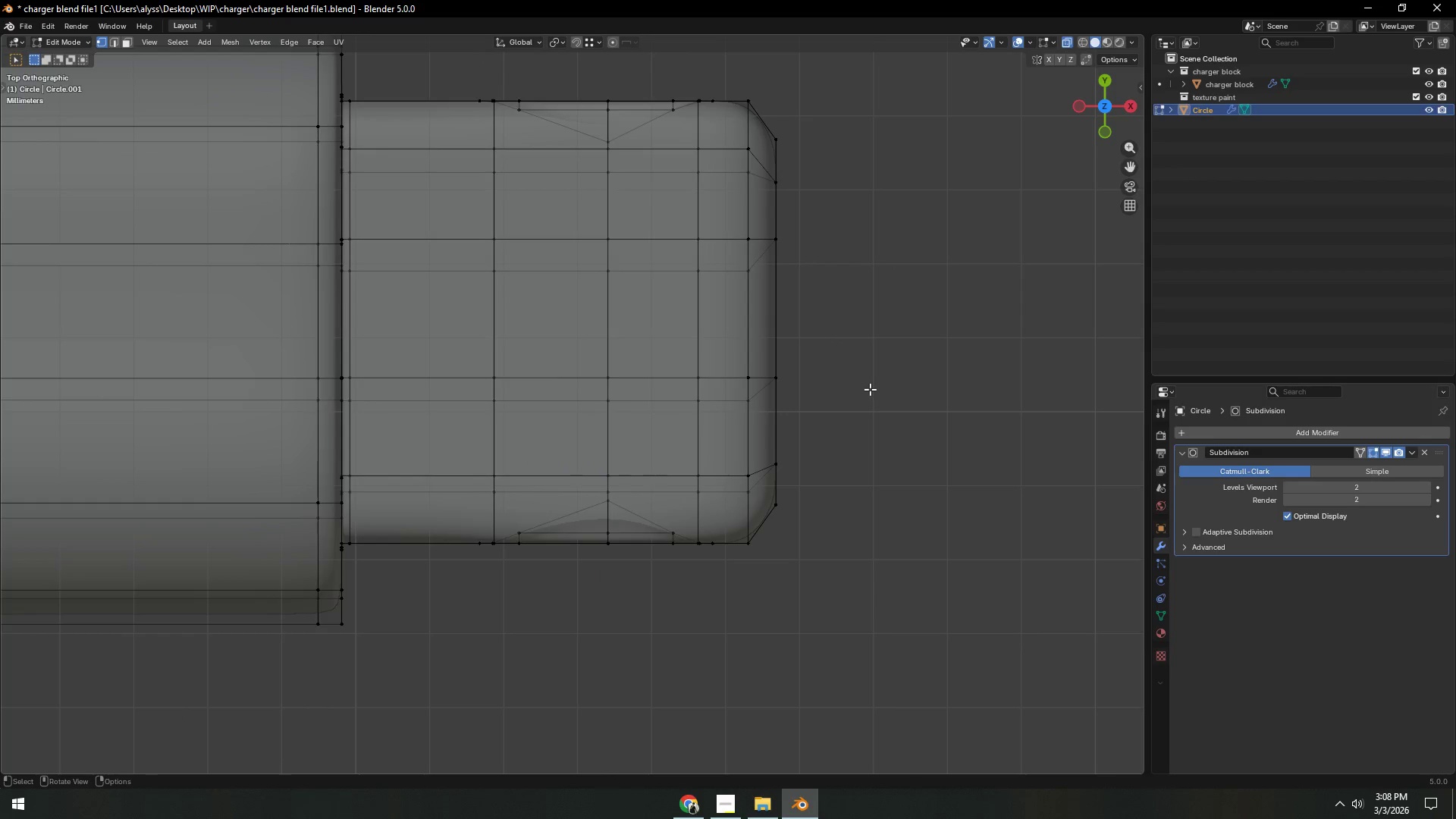 
key(Tab)
 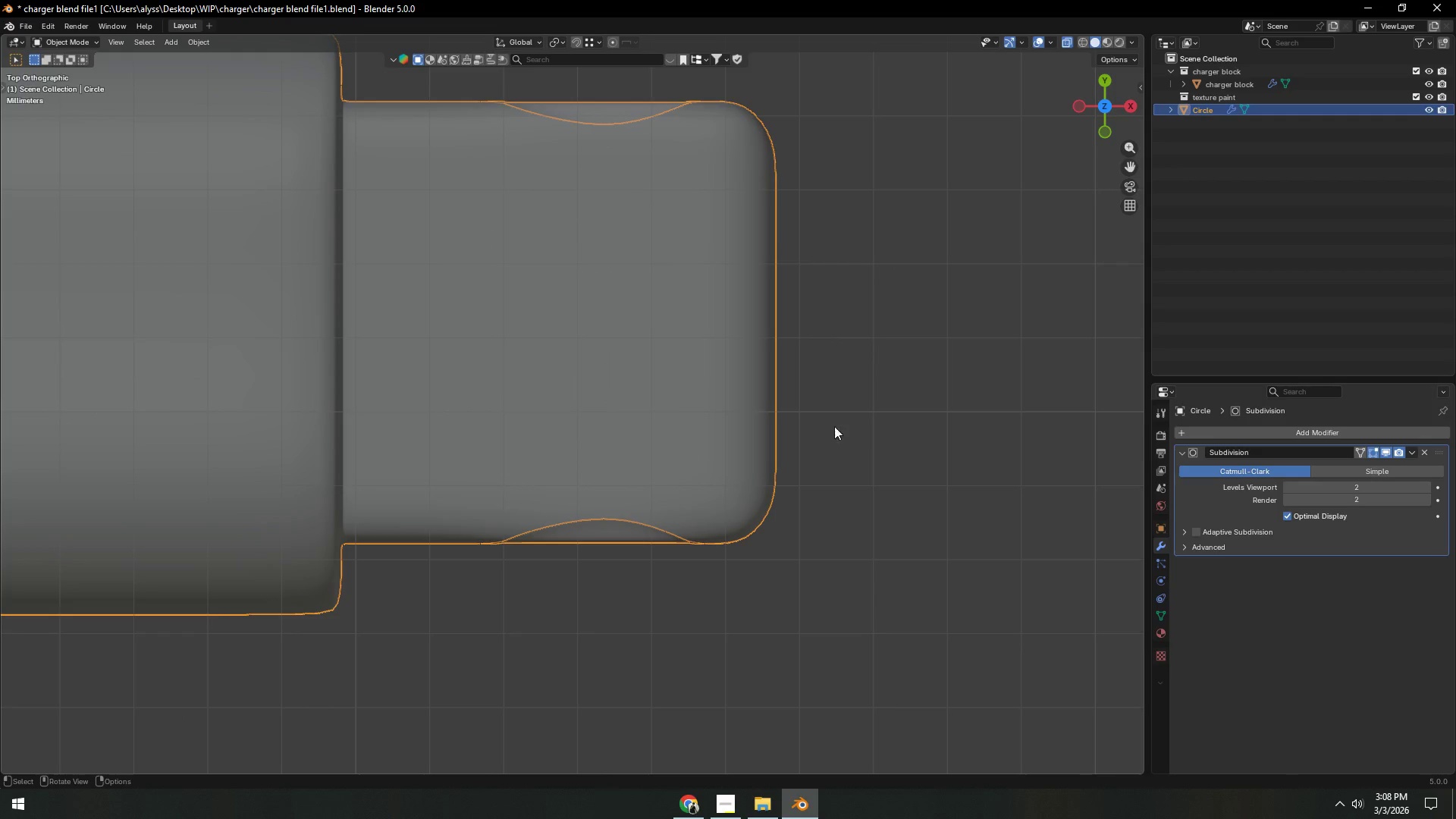 
key(Z)
 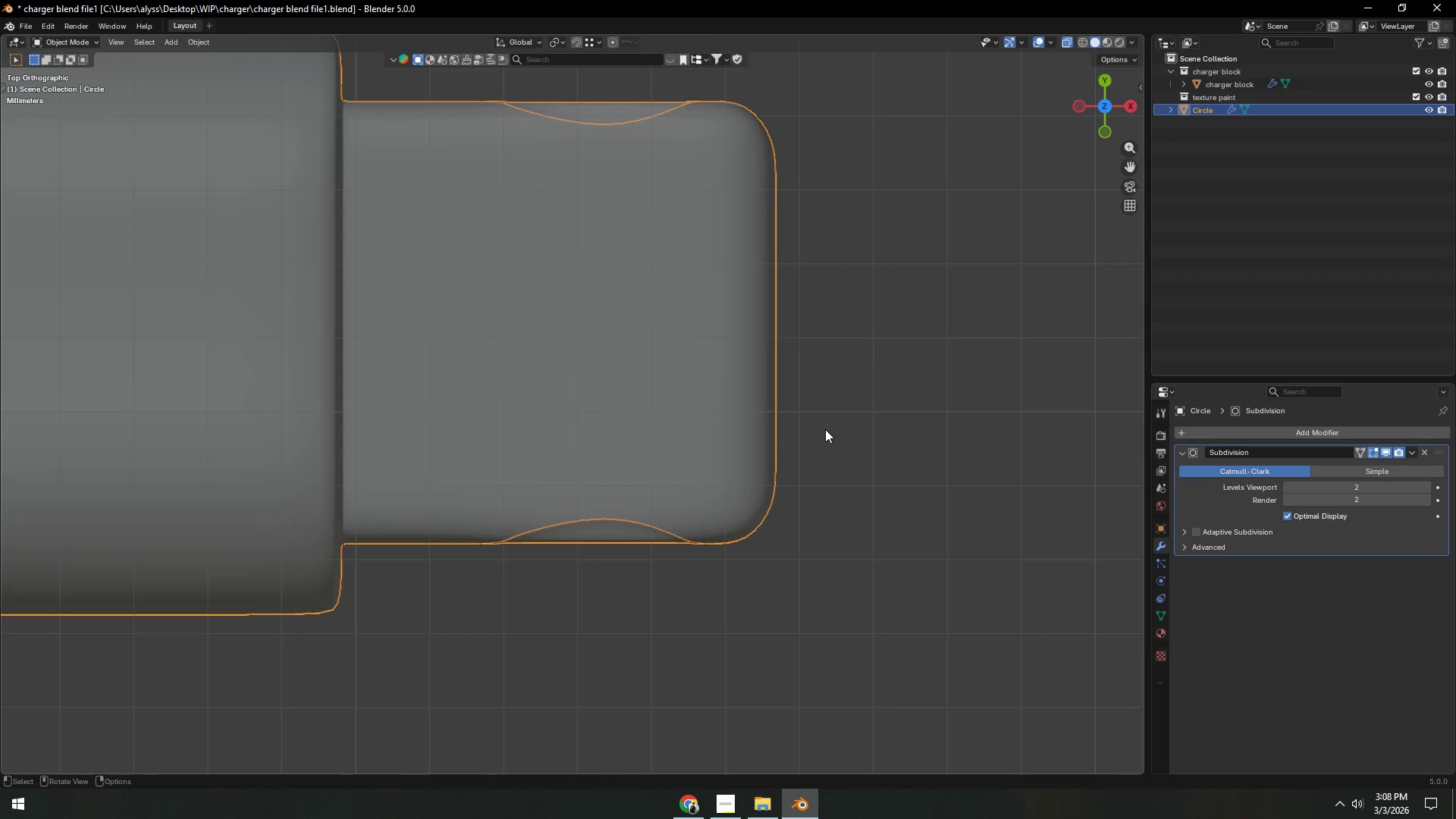 
left_click([845, 429])
 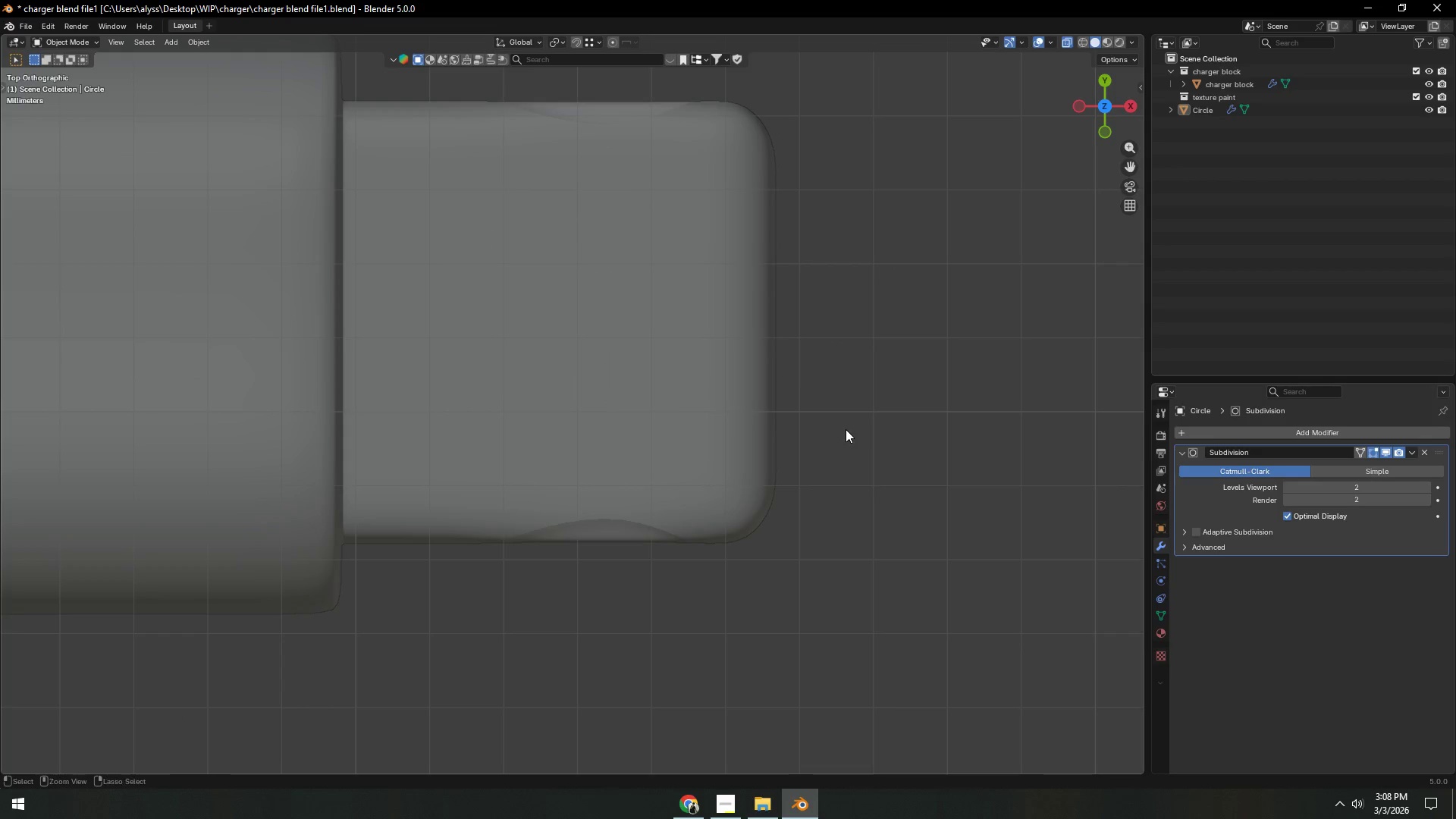 
key(Control+ControlLeft)
 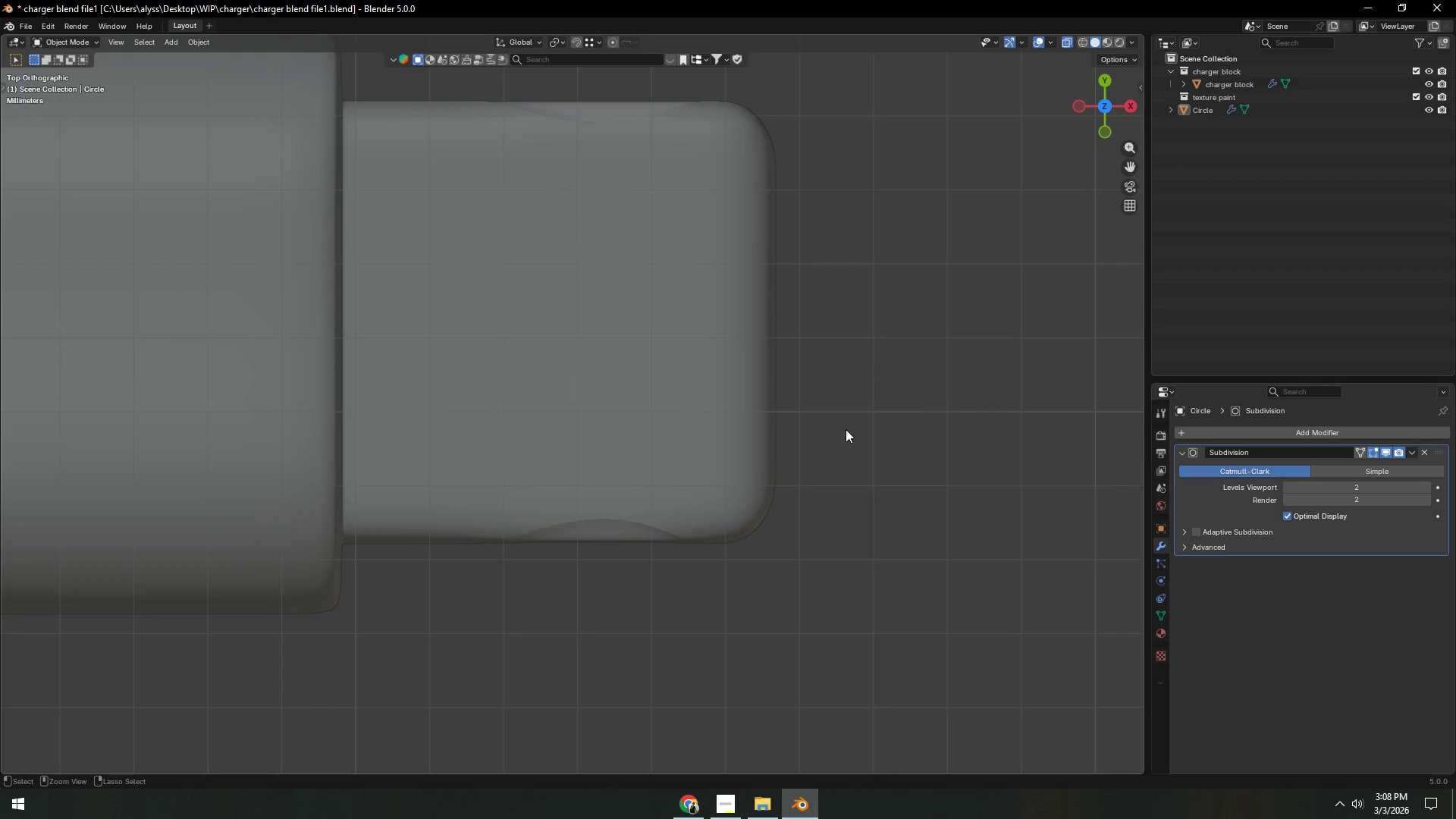 
key(Control+S)
 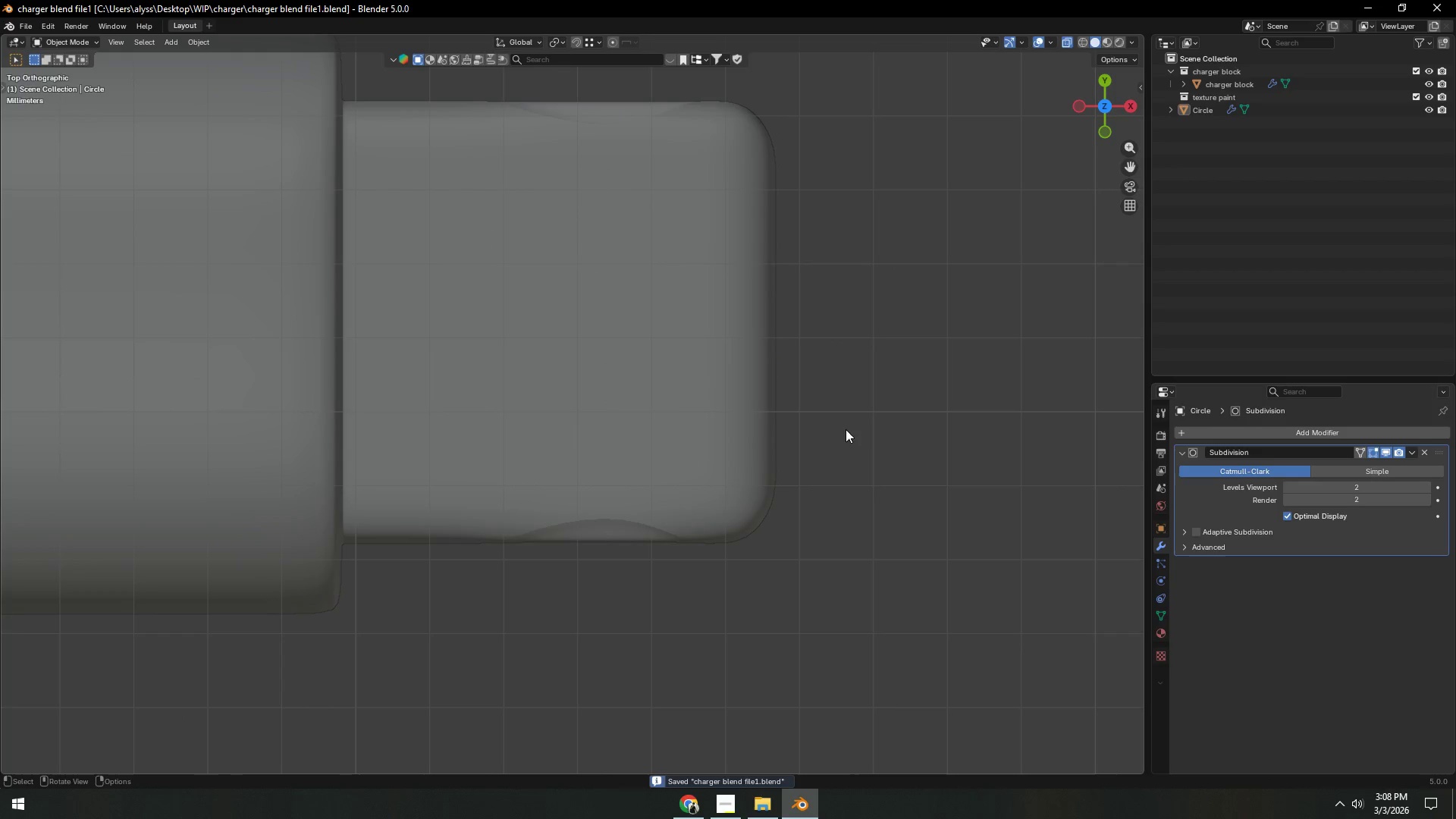 
key(Alt+AltLeft)
 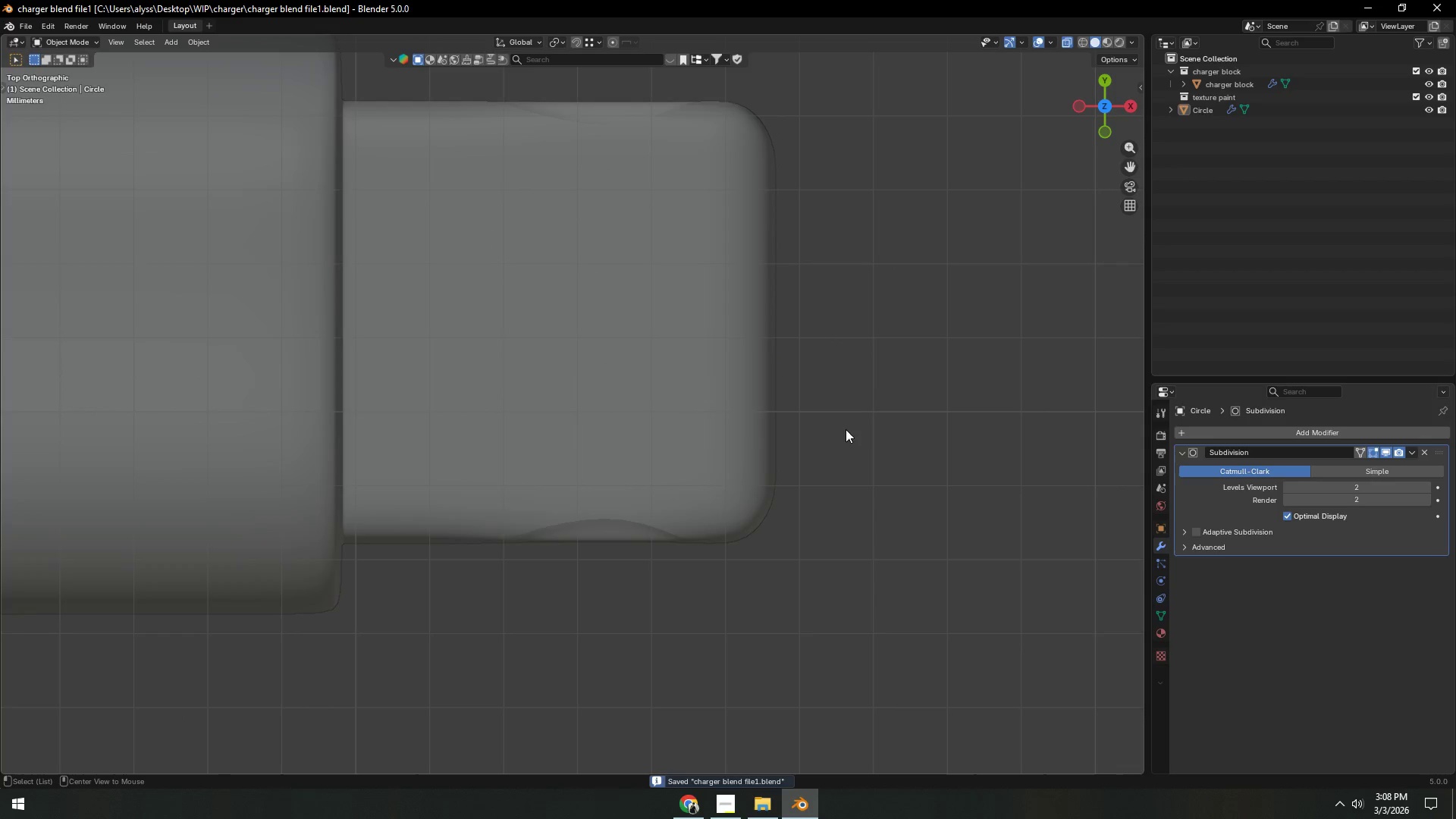 
key(Alt+Z)
 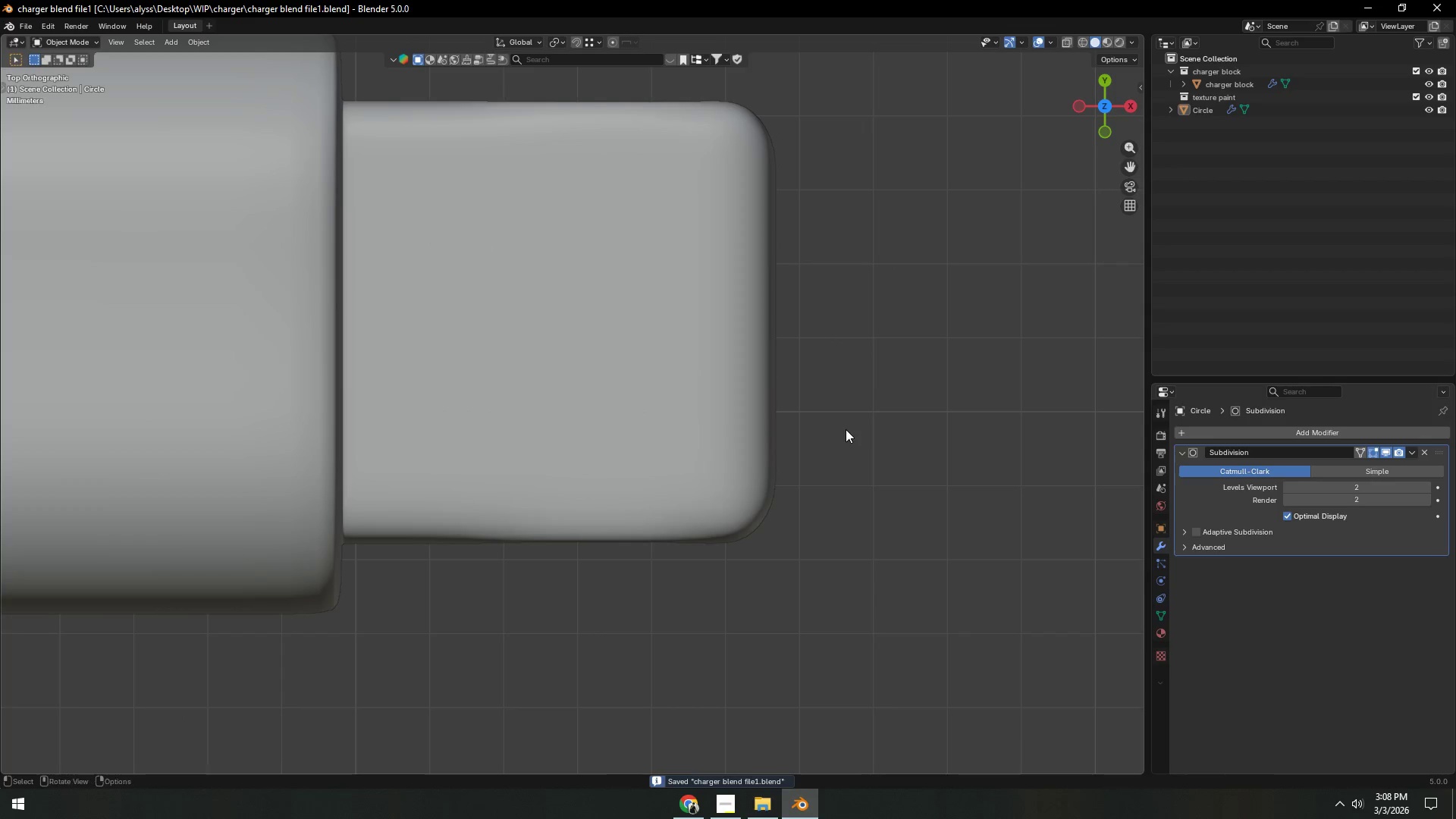 
left_click([846, 429])
 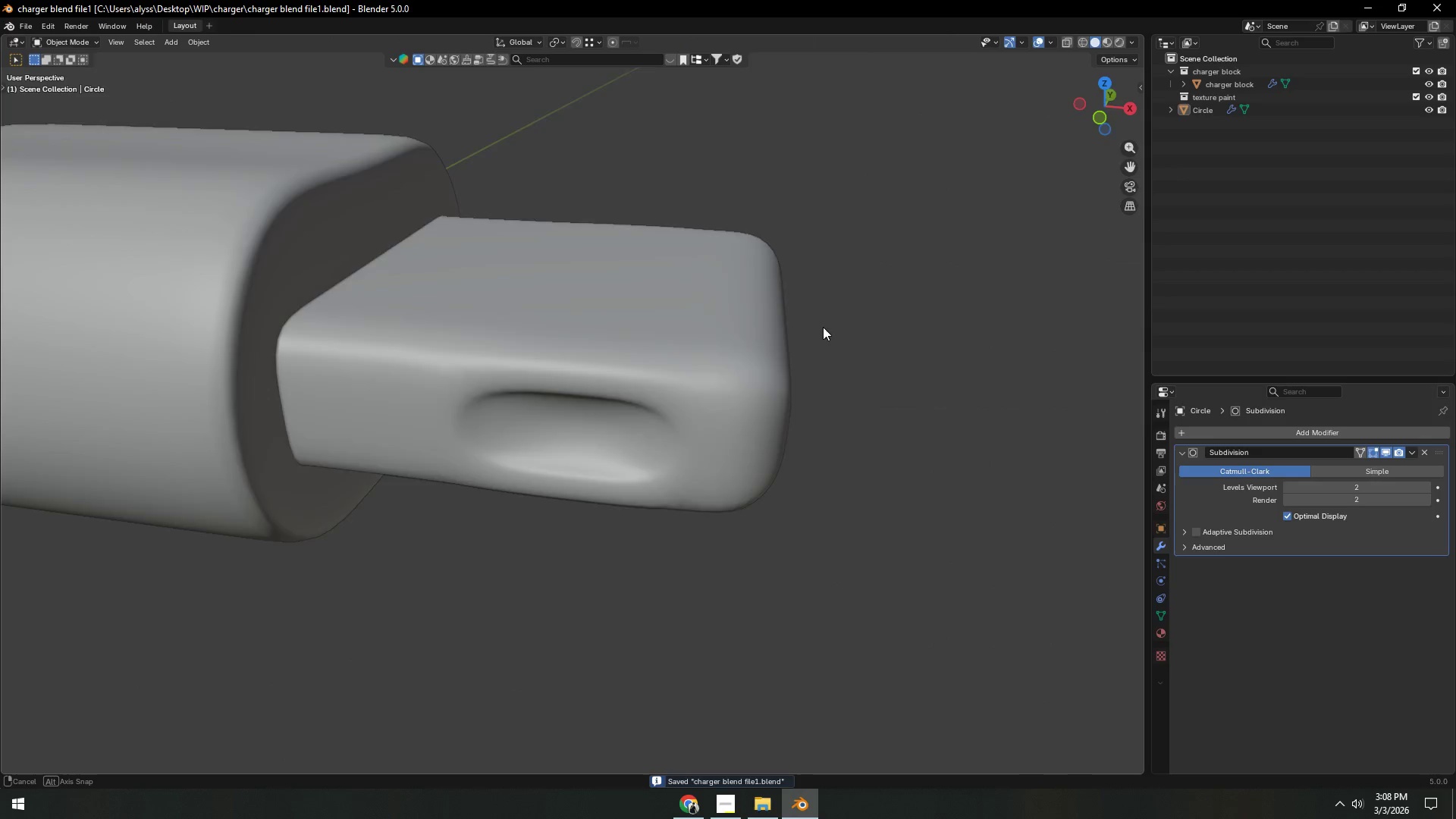 
scroll: coordinate [567, 360], scroll_direction: down, amount: 10.0
 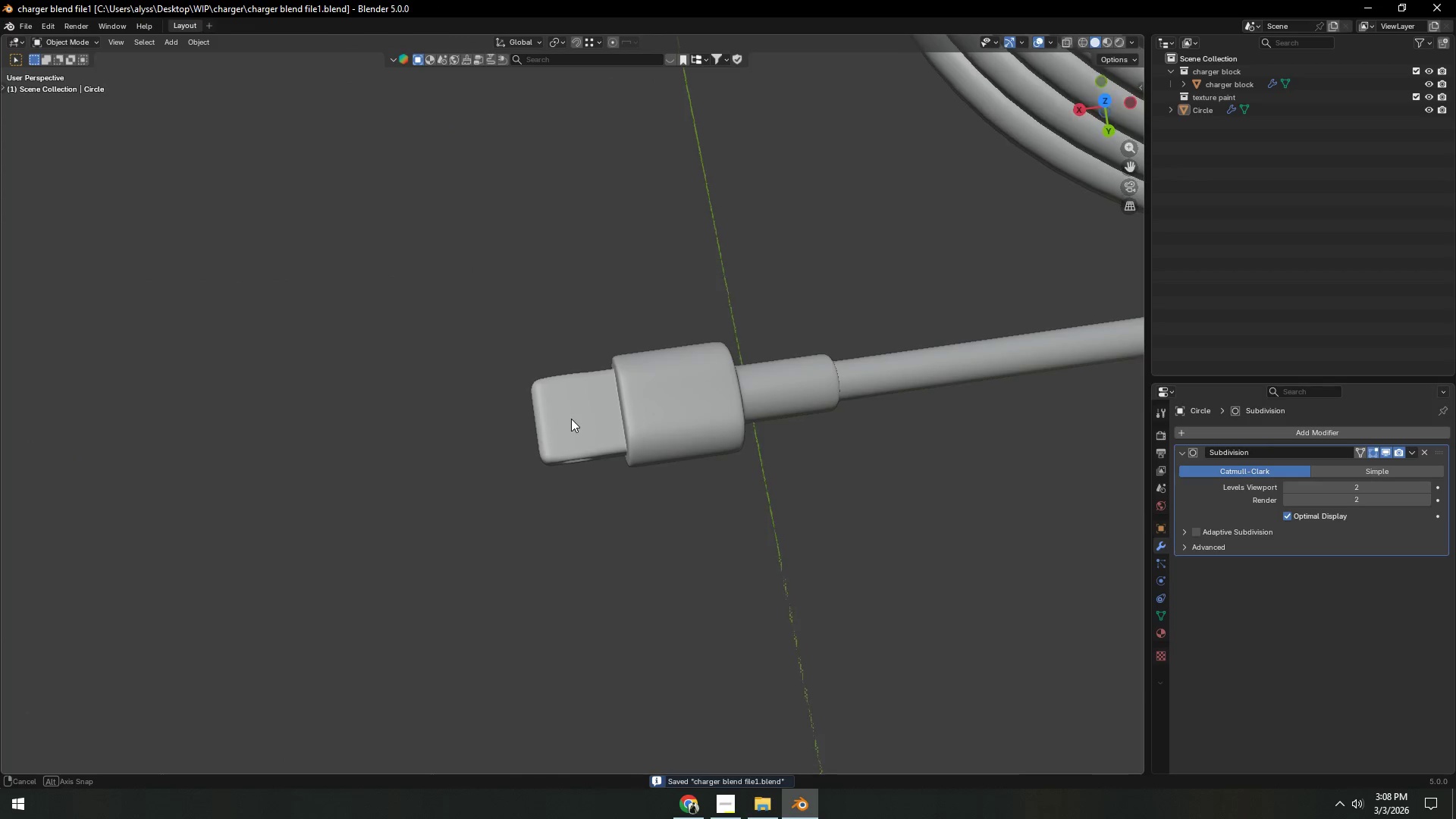 
key(Control+ControlLeft)
 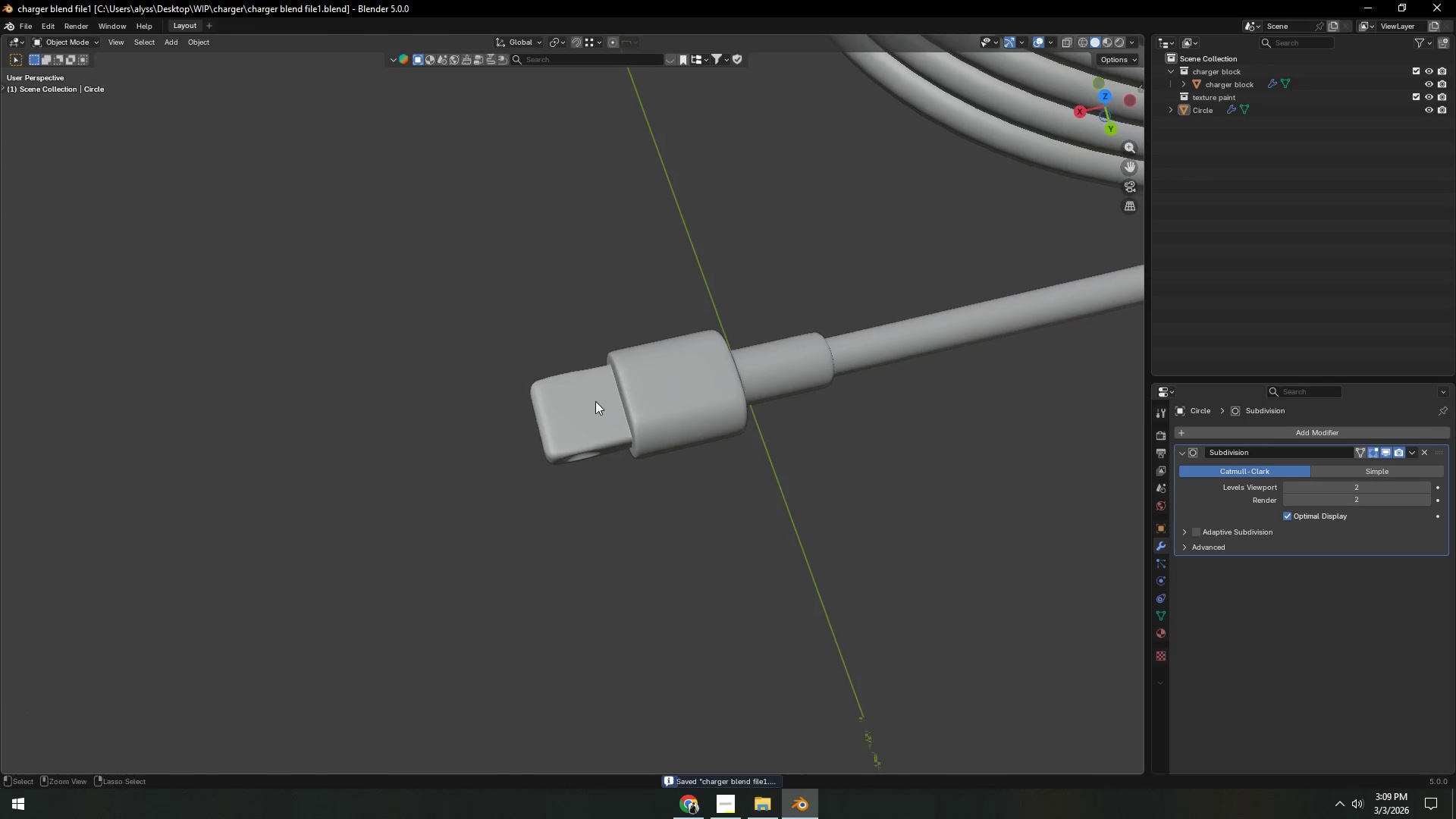 
key(Control+S)
 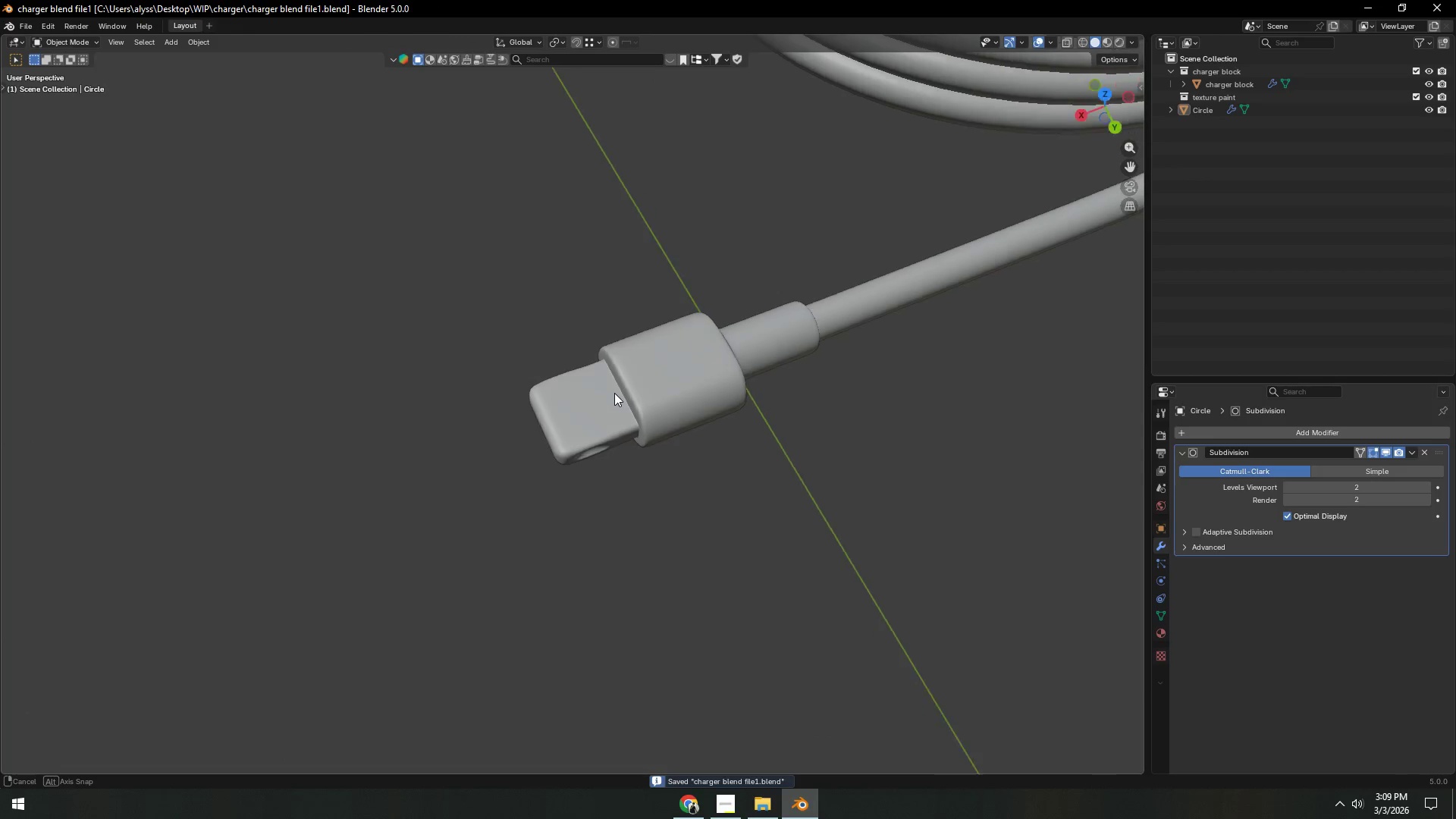 
scroll: coordinate [617, 394], scroll_direction: up, amount: 6.0
 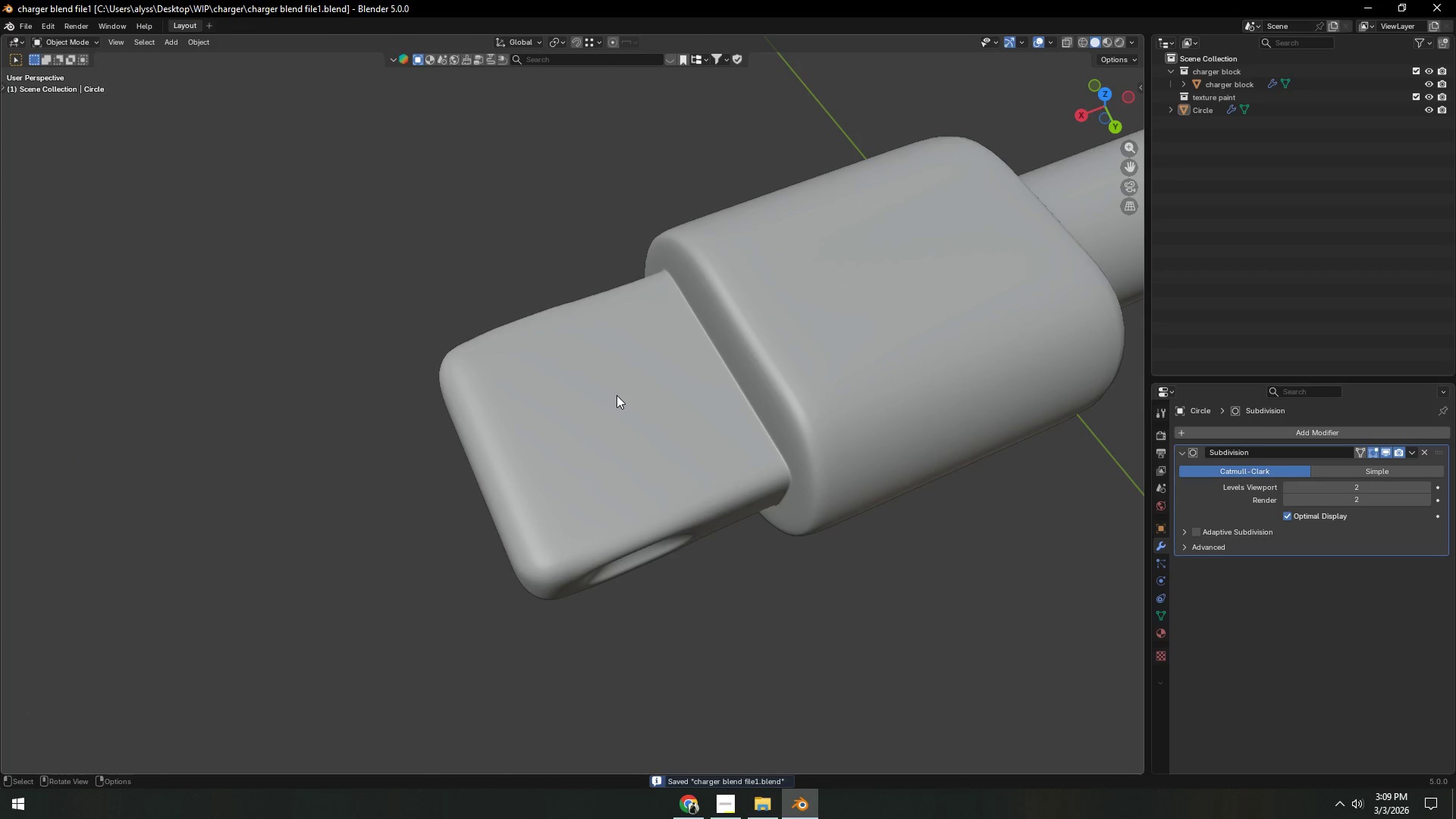 
left_click([607, 409])
 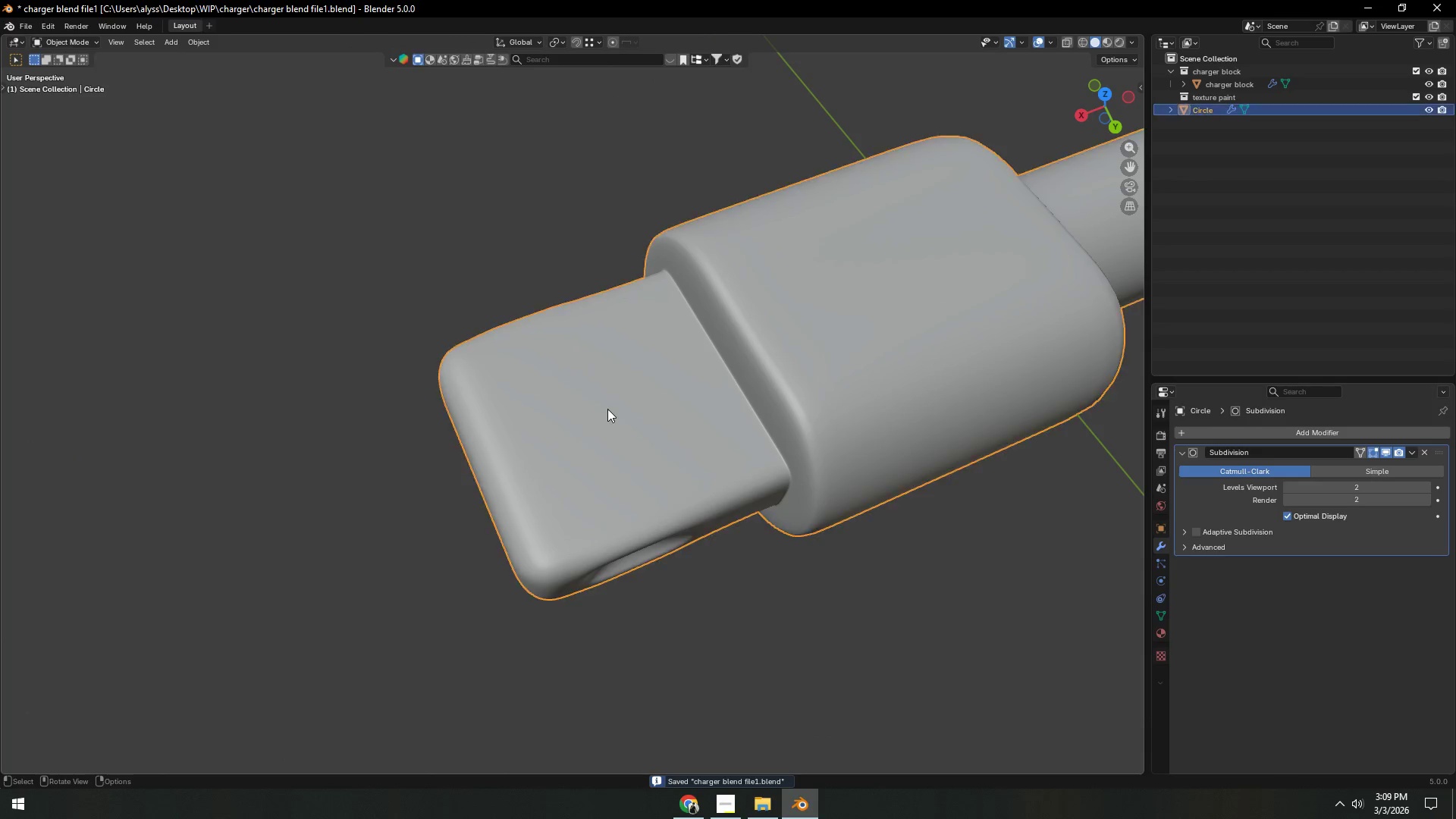 
key(Tab)
 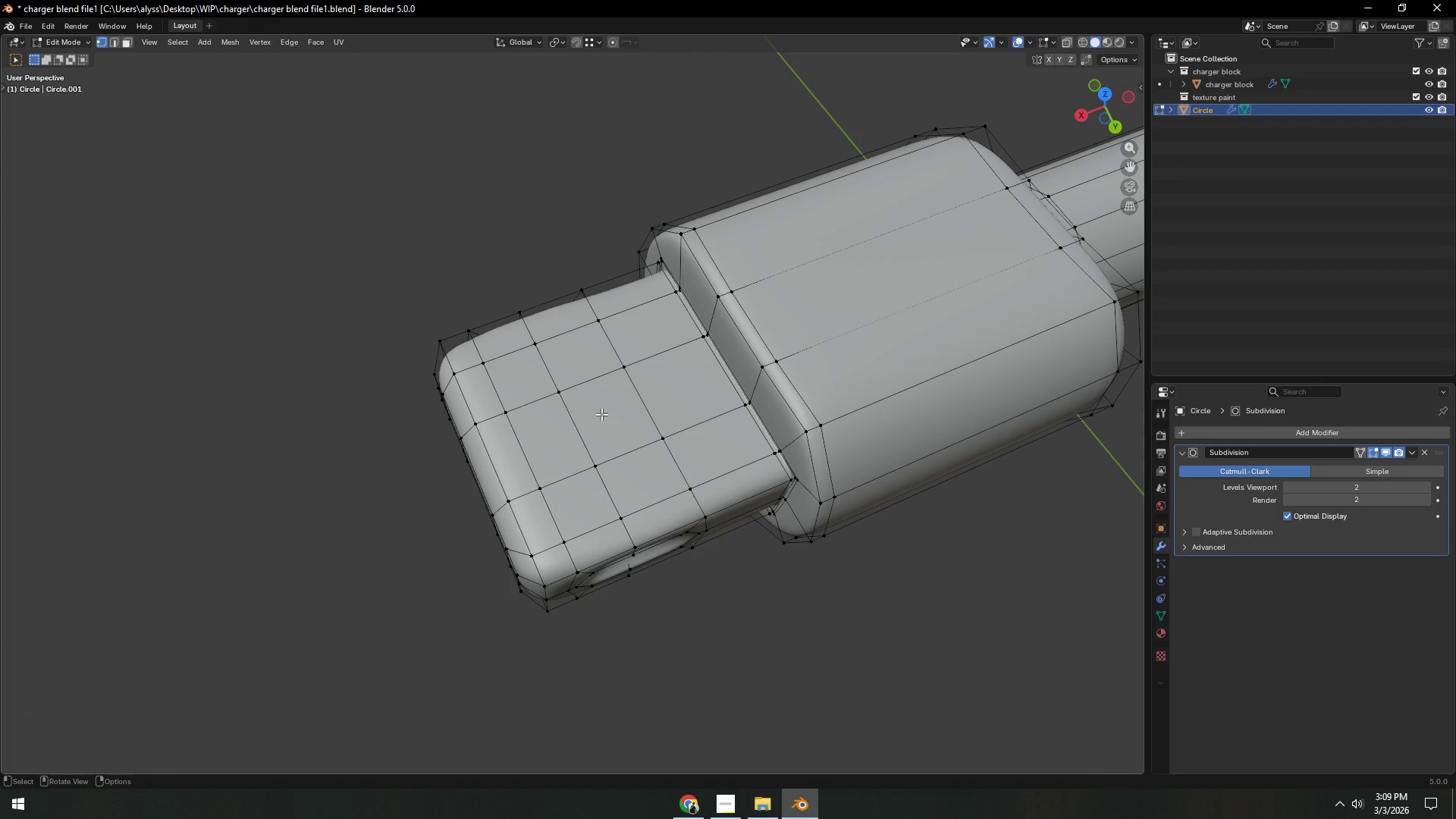 
wait(17.52)
 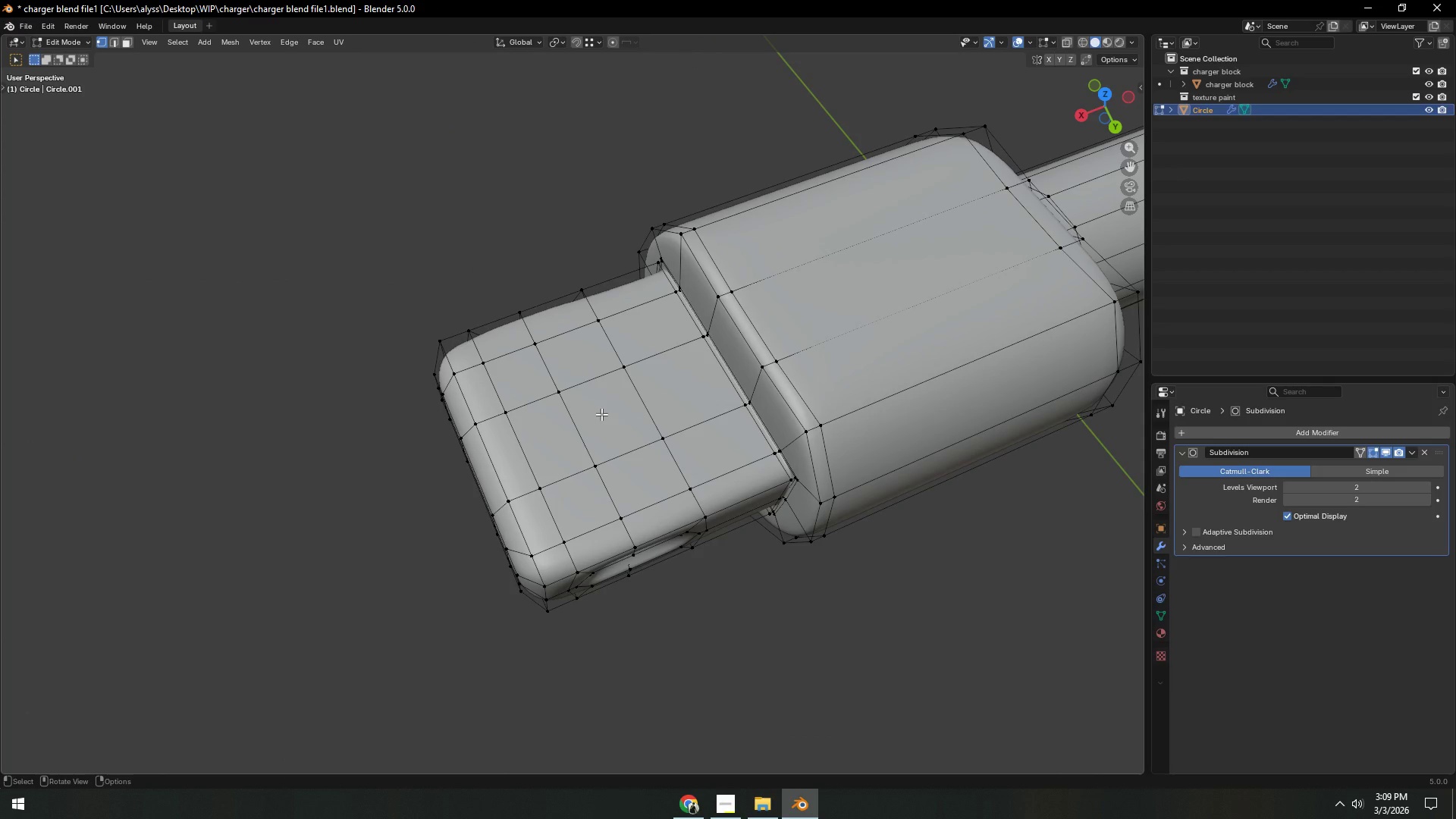 
key(Tab)
 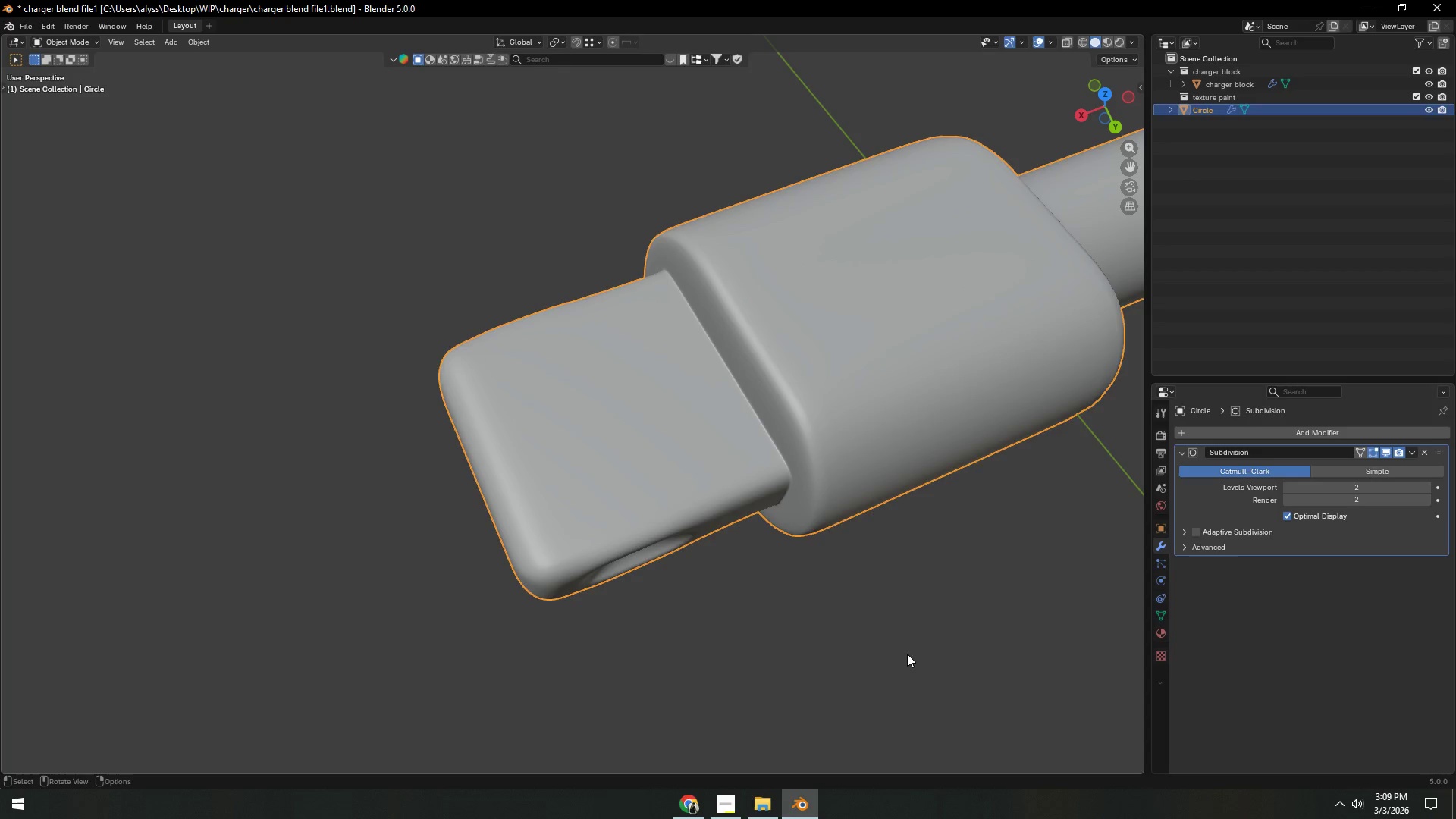 
left_click([907, 666])
 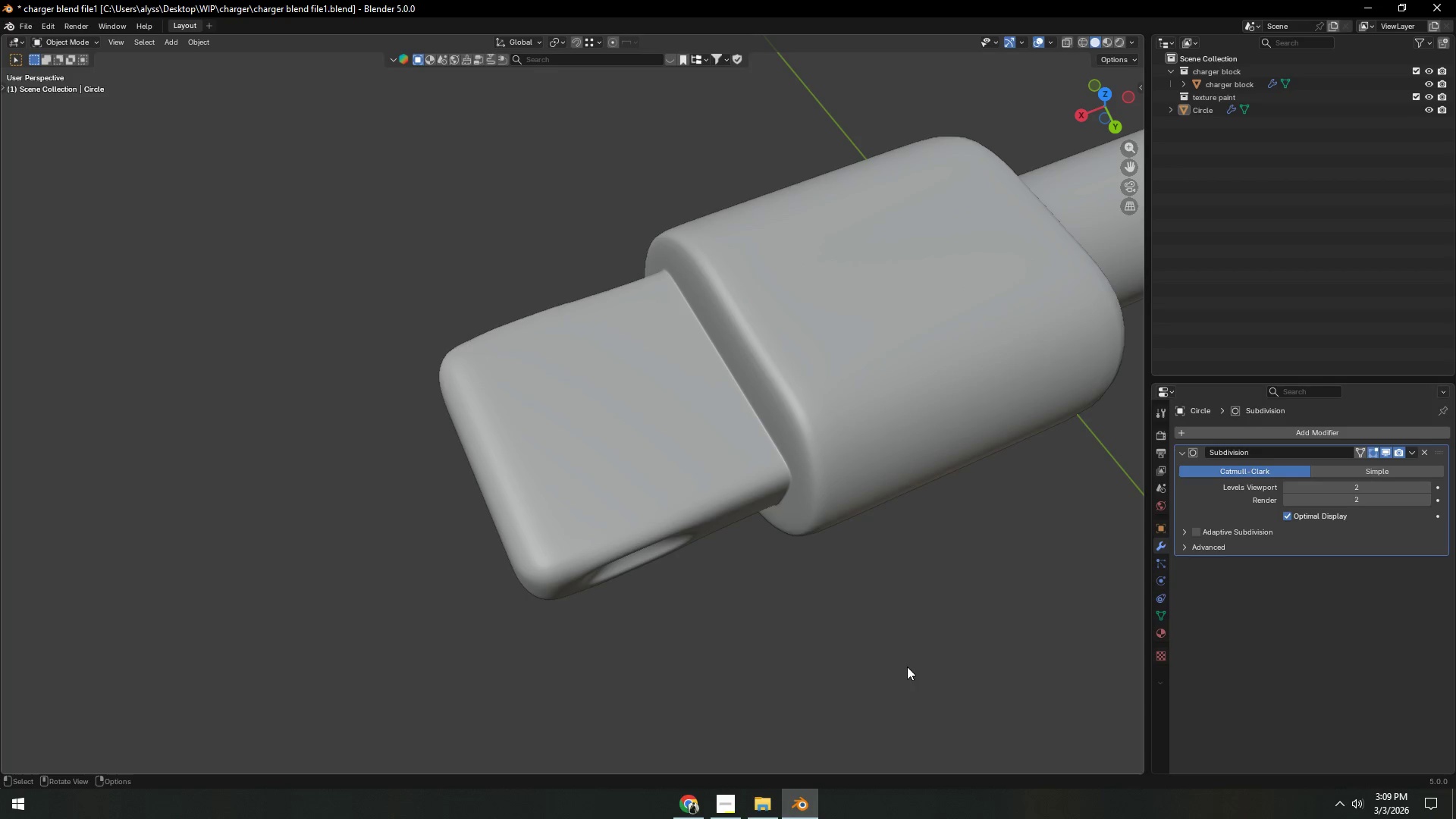 
key(Control+S)
 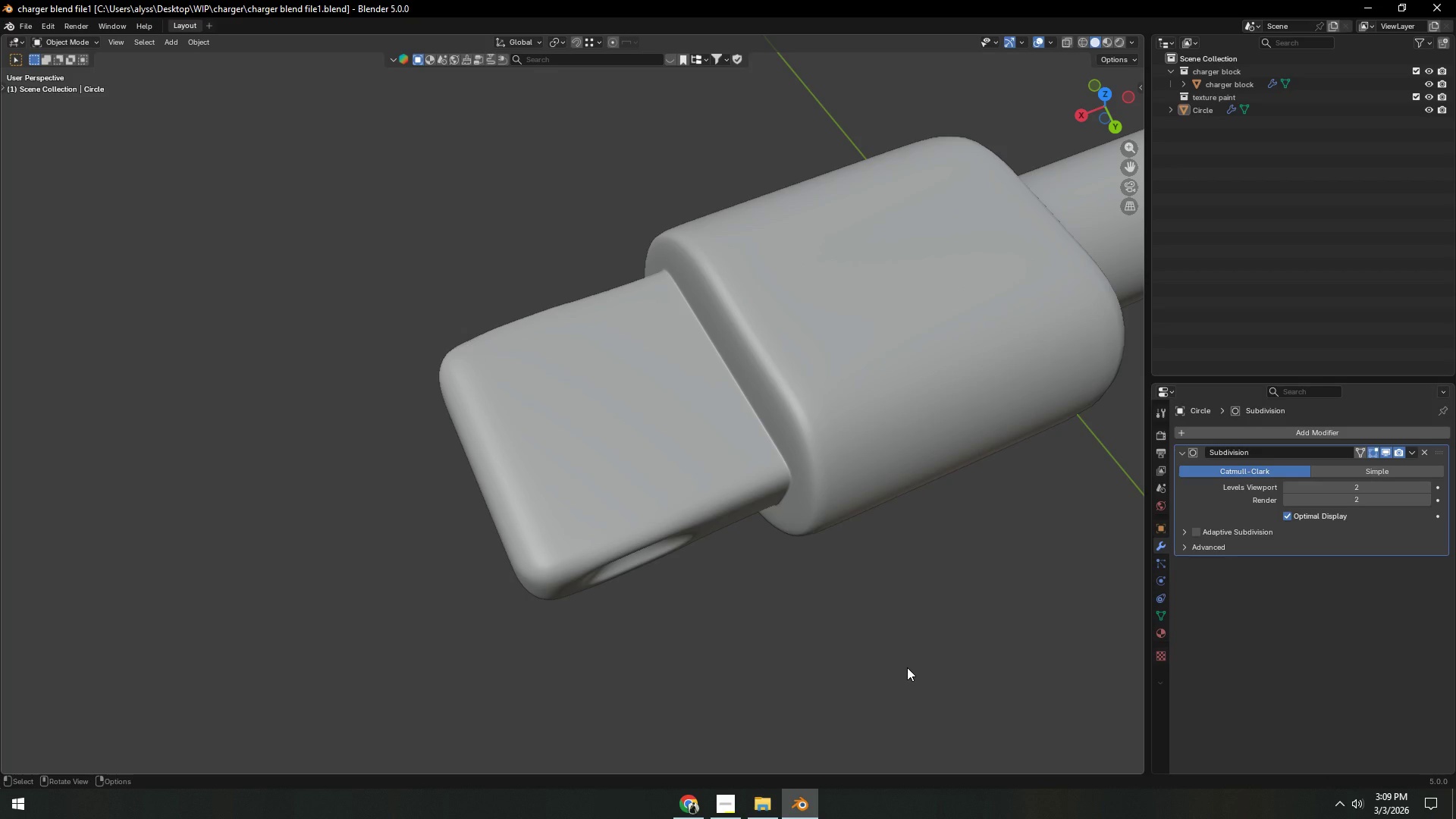 
wait(21.86)
 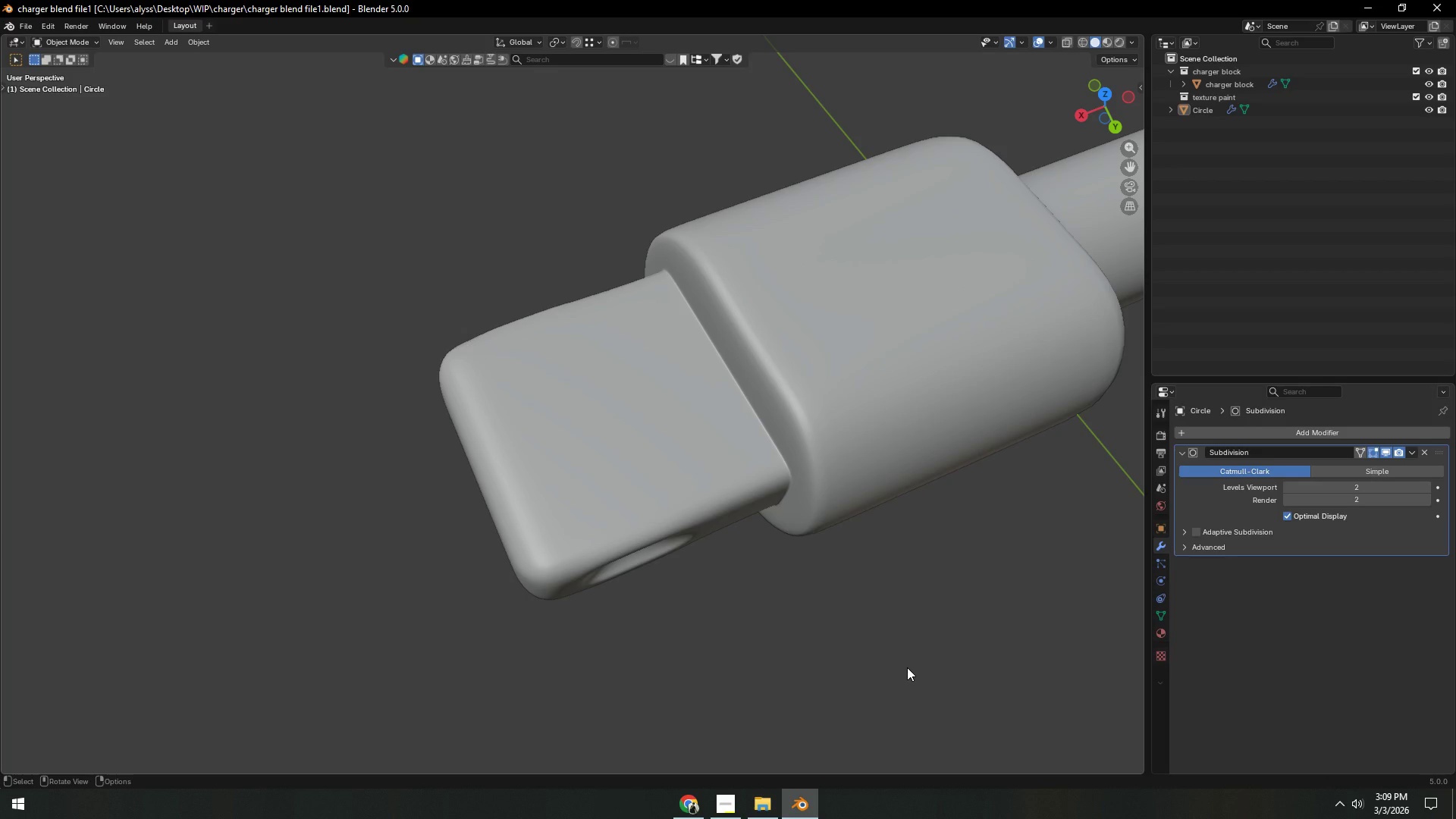 
left_click([918, 748])
 